 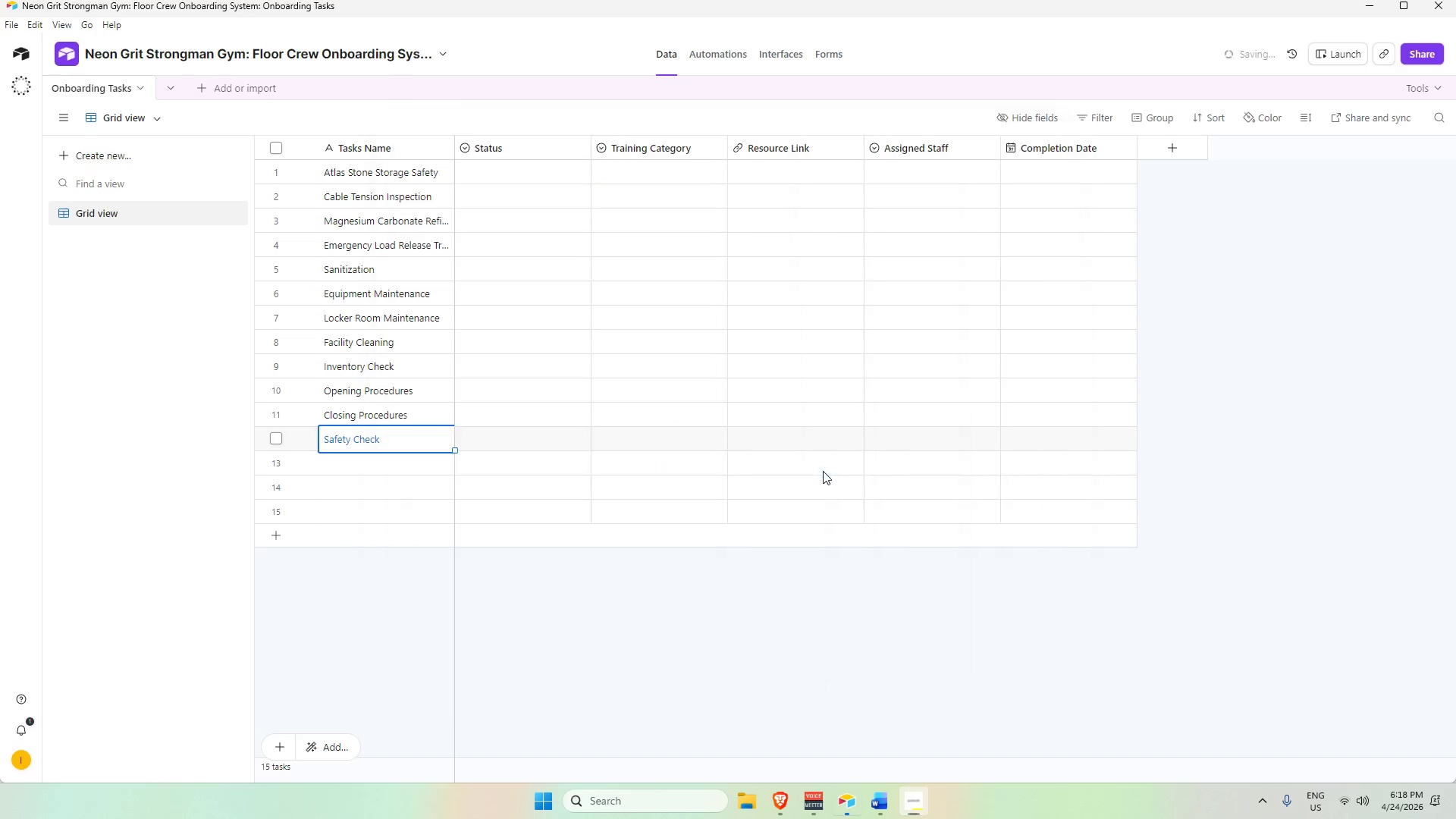 
key(Alt+Tab)
 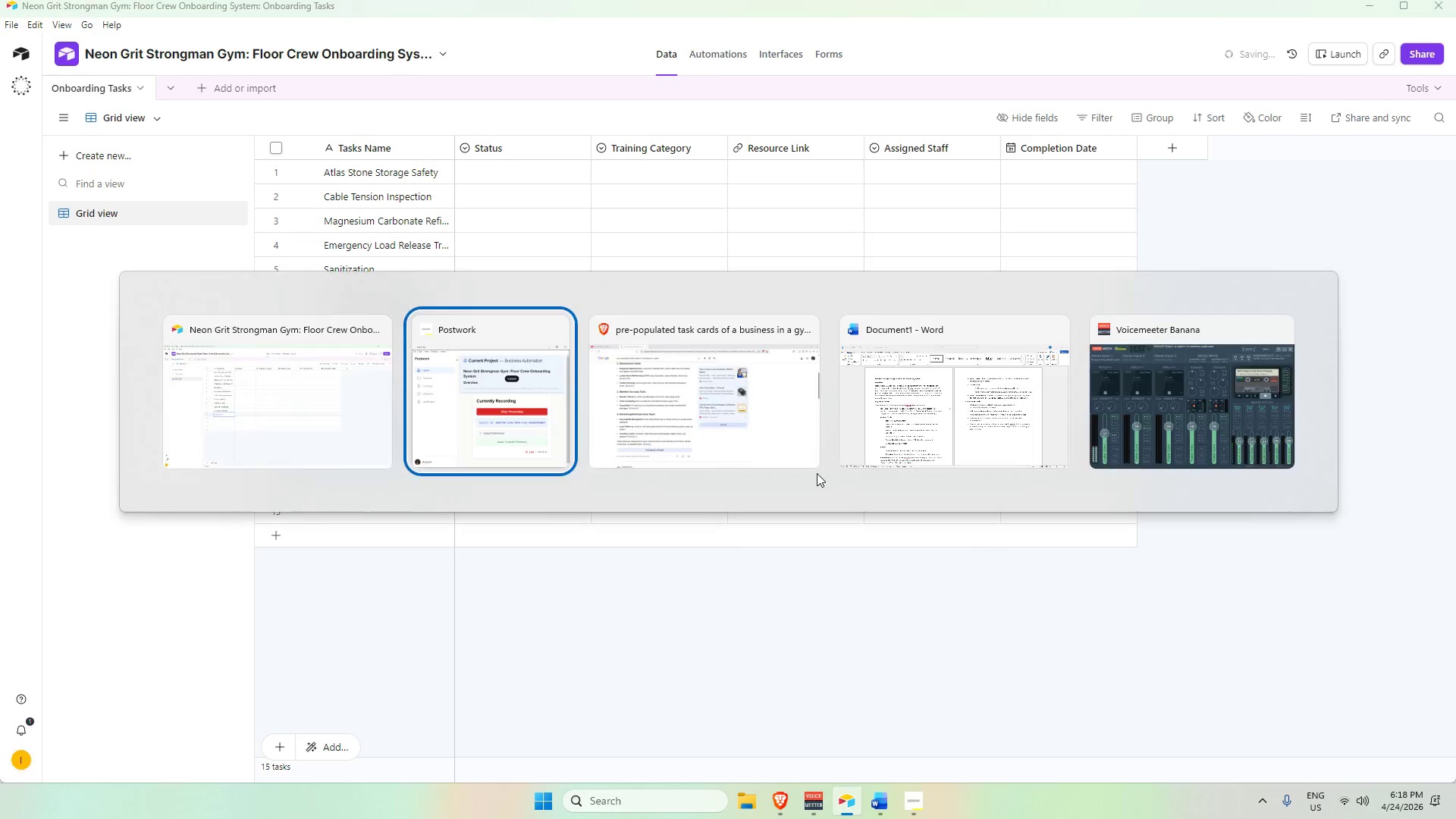 
key(Alt+Tab)
 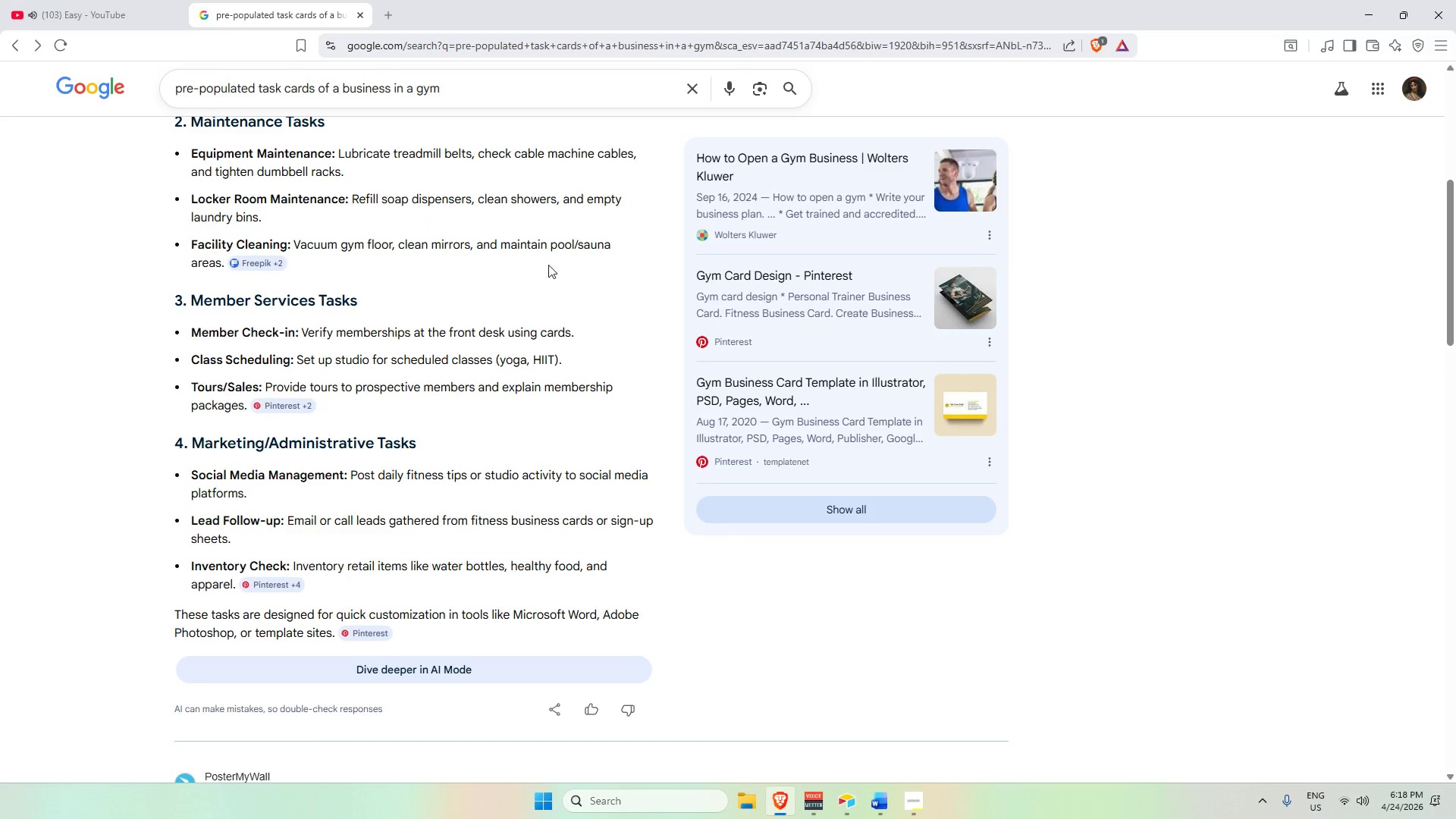 
scroll: coordinate [365, 466], scroll_direction: down, amount: 12.0
 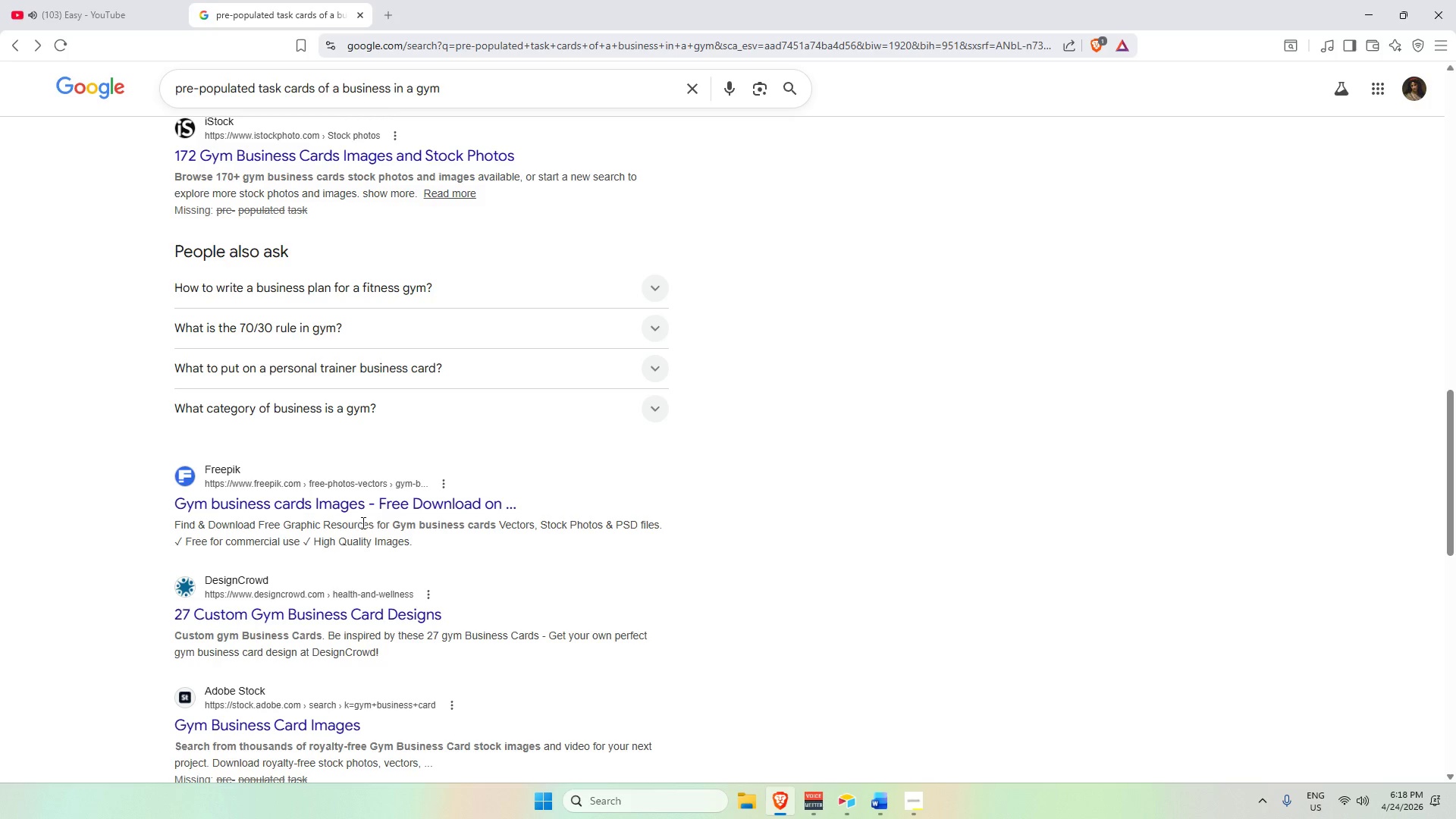 
scroll: coordinate [372, 538], scroll_direction: up, amount: 19.0
 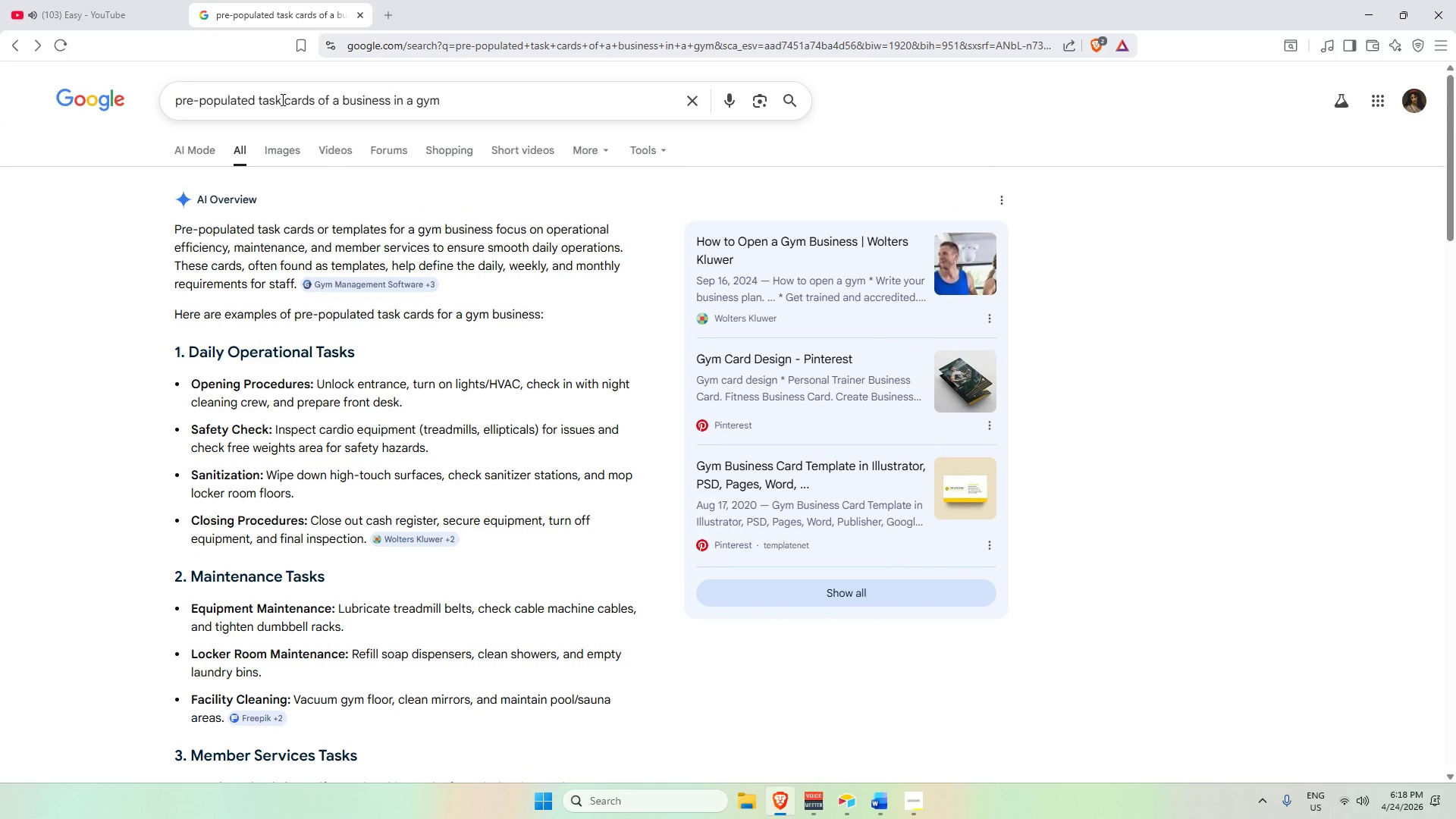 
left_click_drag(start_coordinate=[285, 101], to_coordinate=[318, 103])
 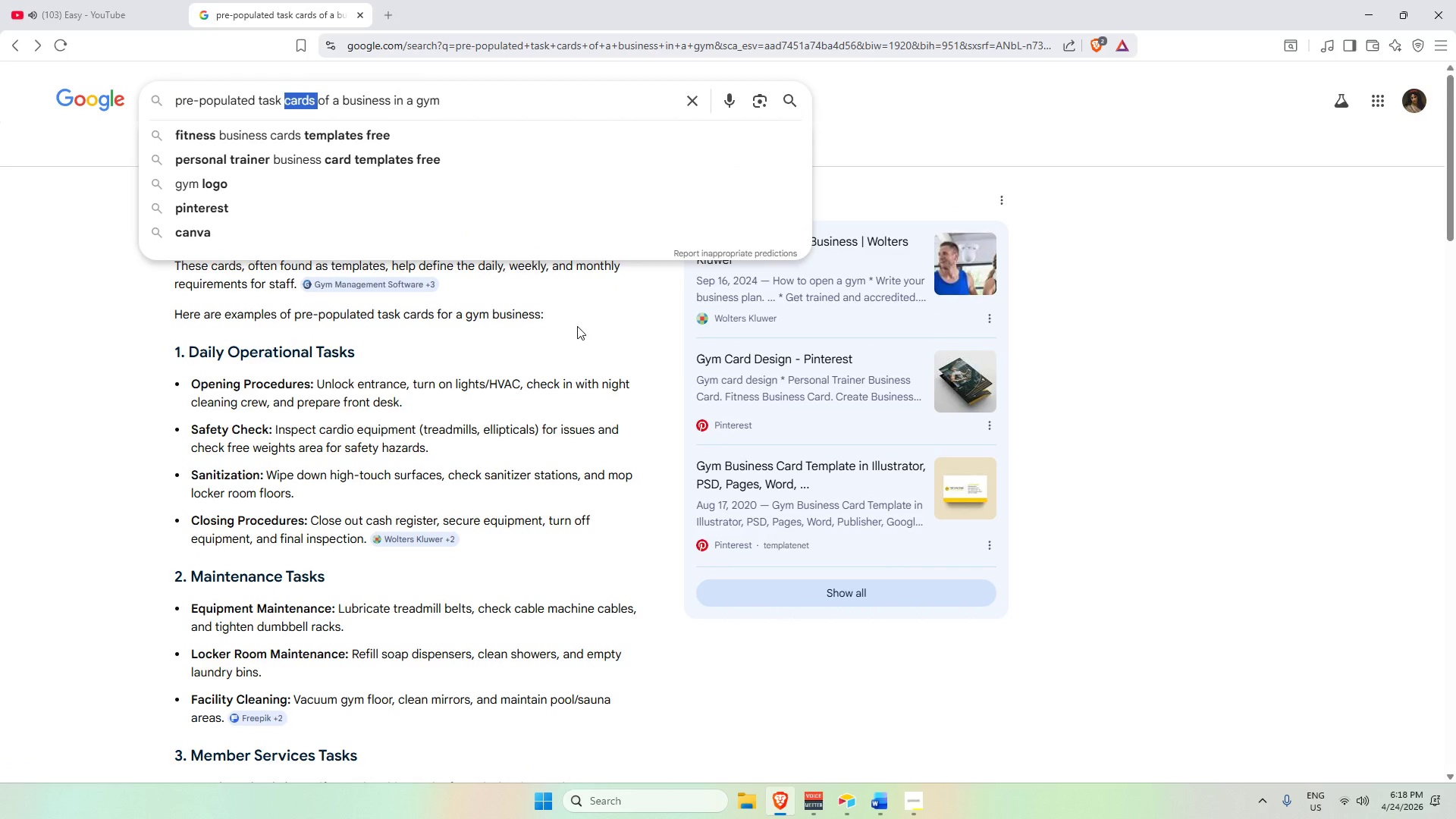 
key(Backspace)
 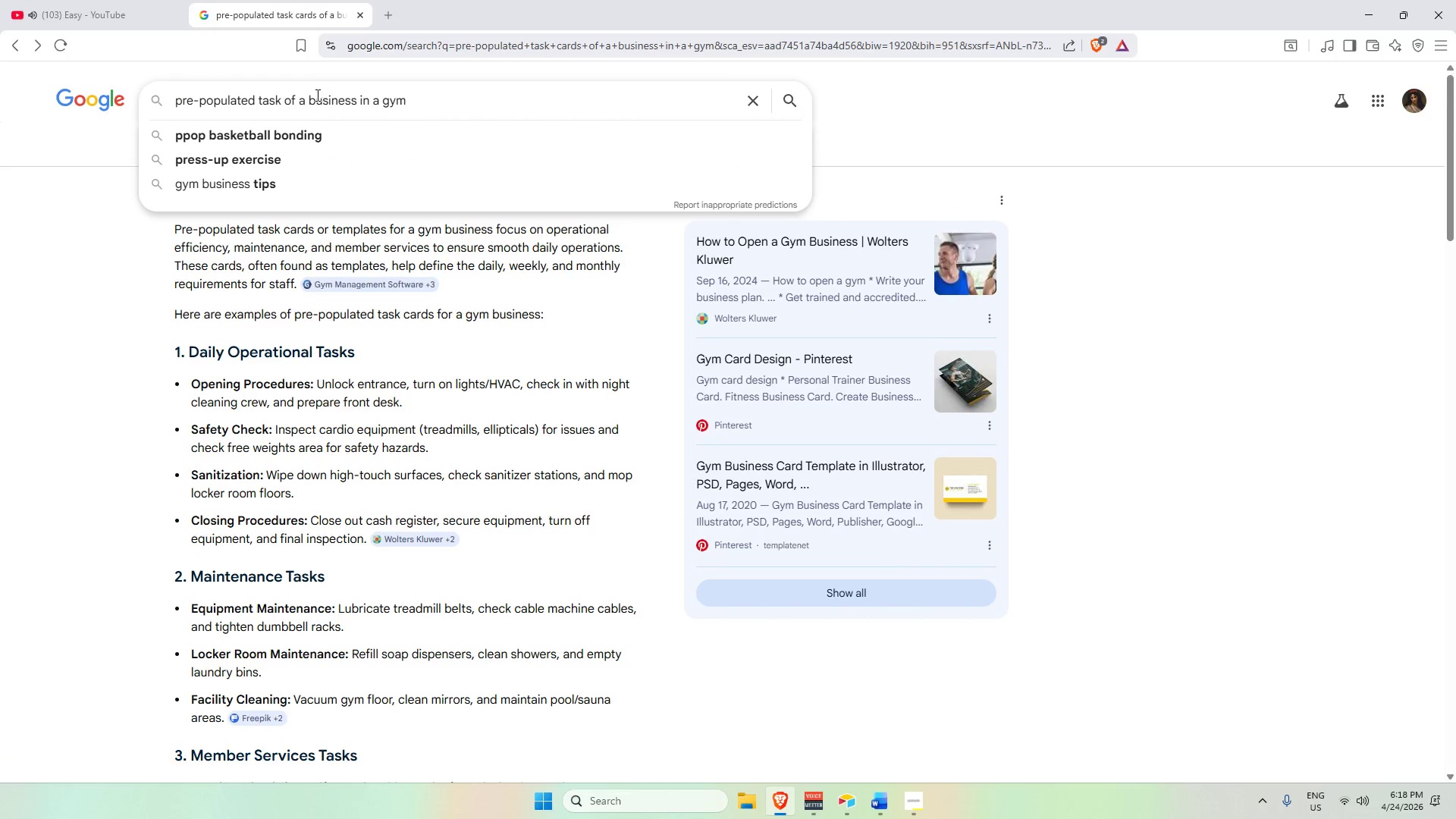 
left_click([300, 97])
 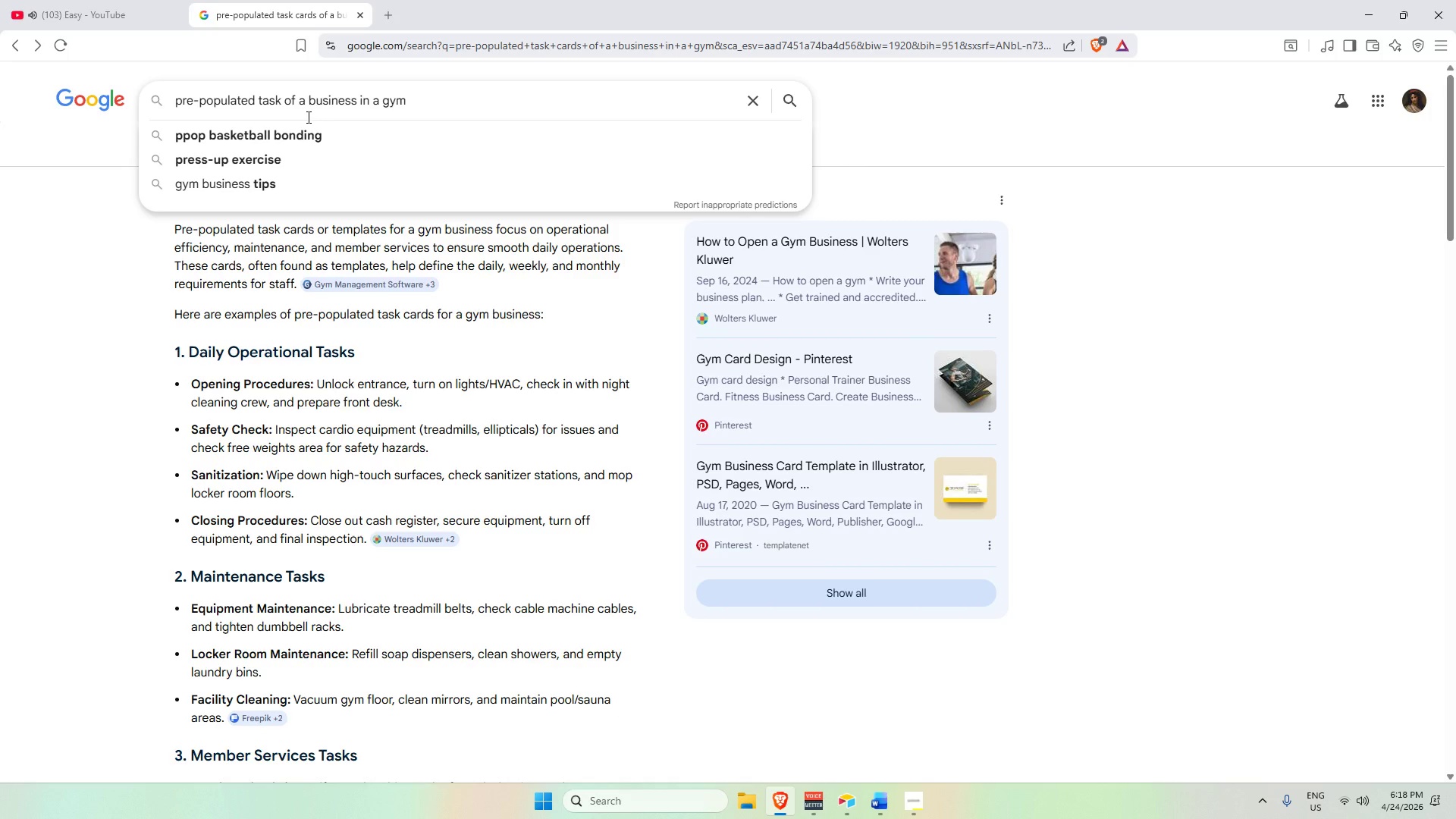 
key(M)
 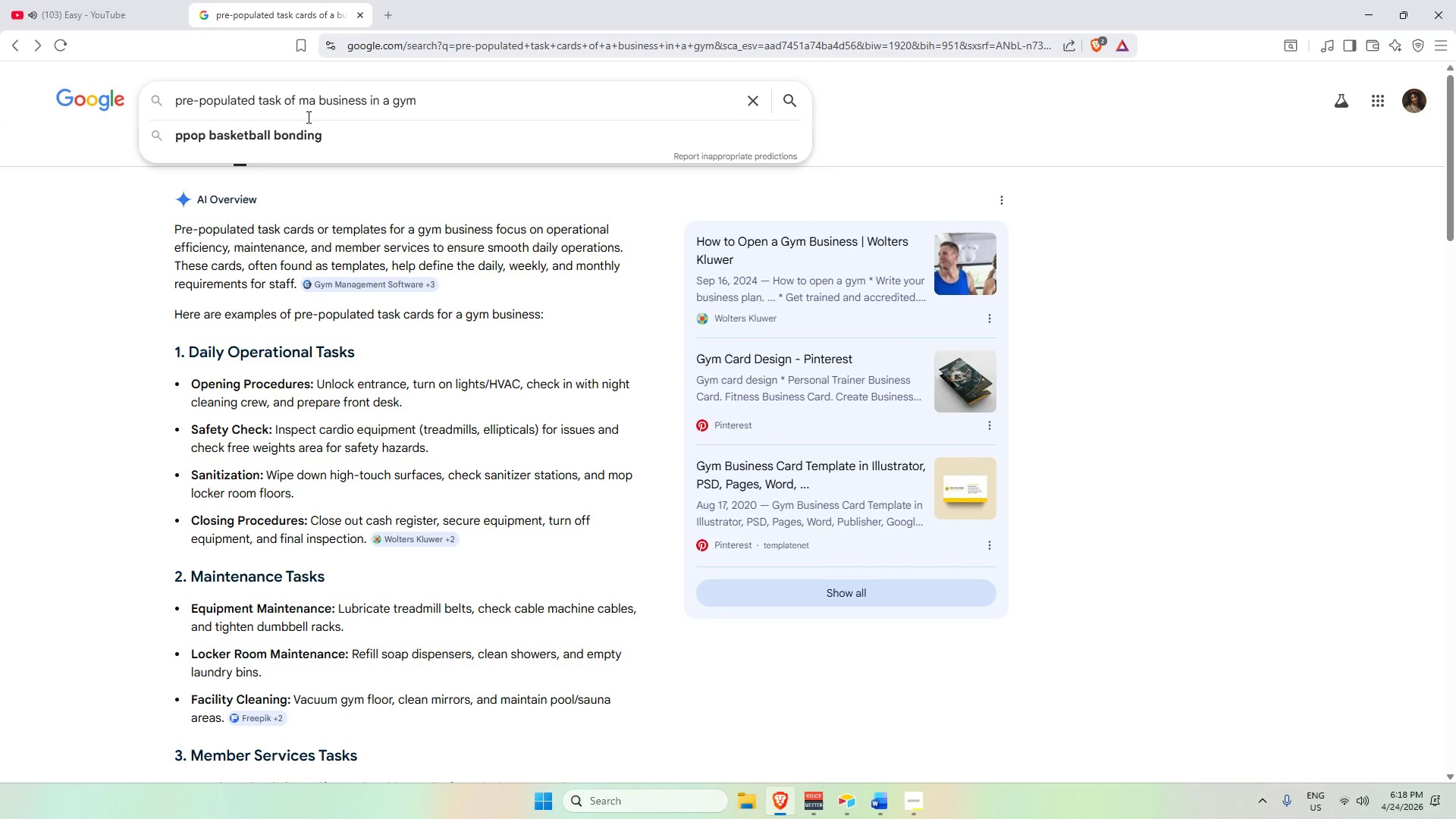 
key(ArrowRight)
 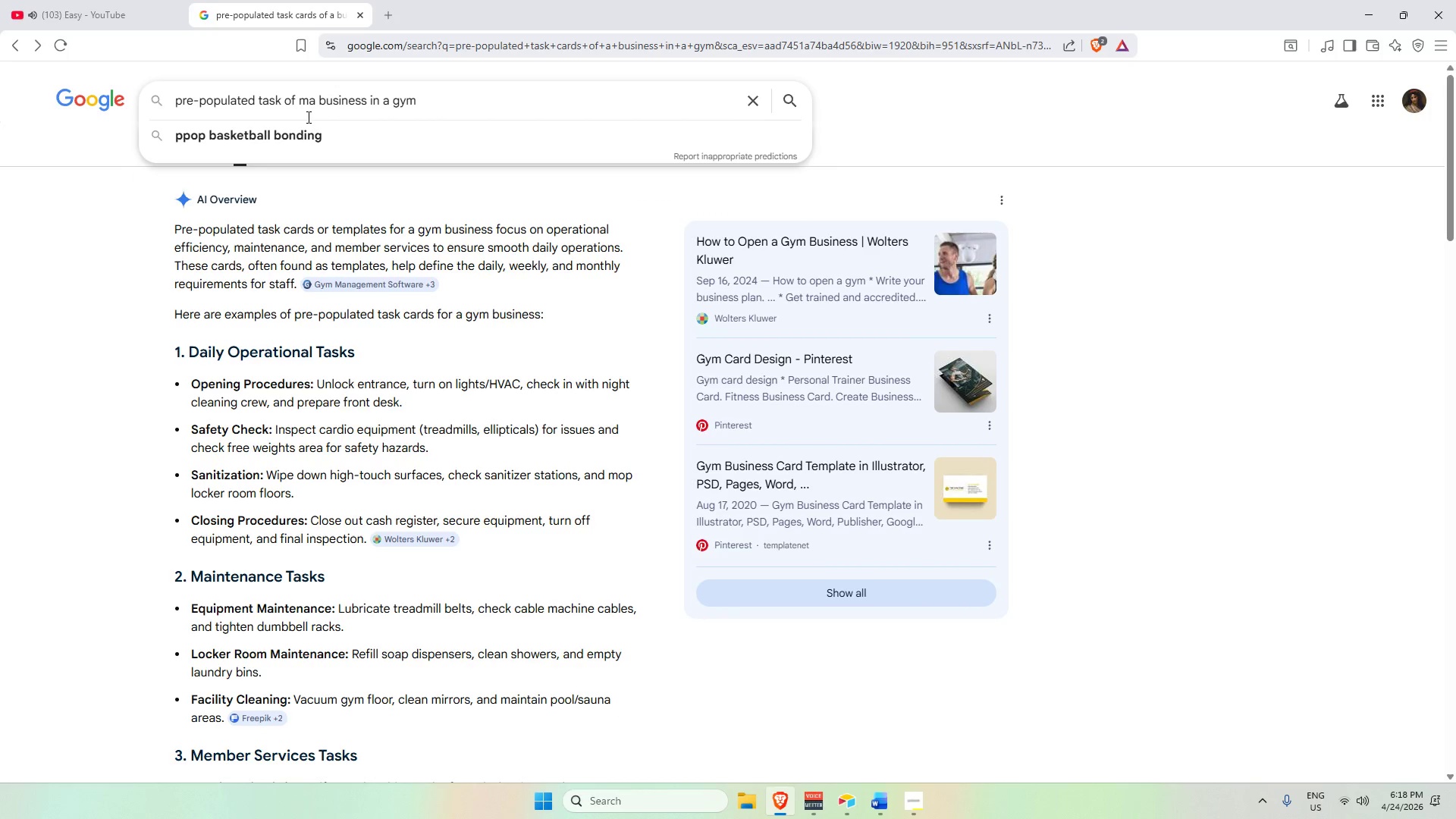 
type(naging)
 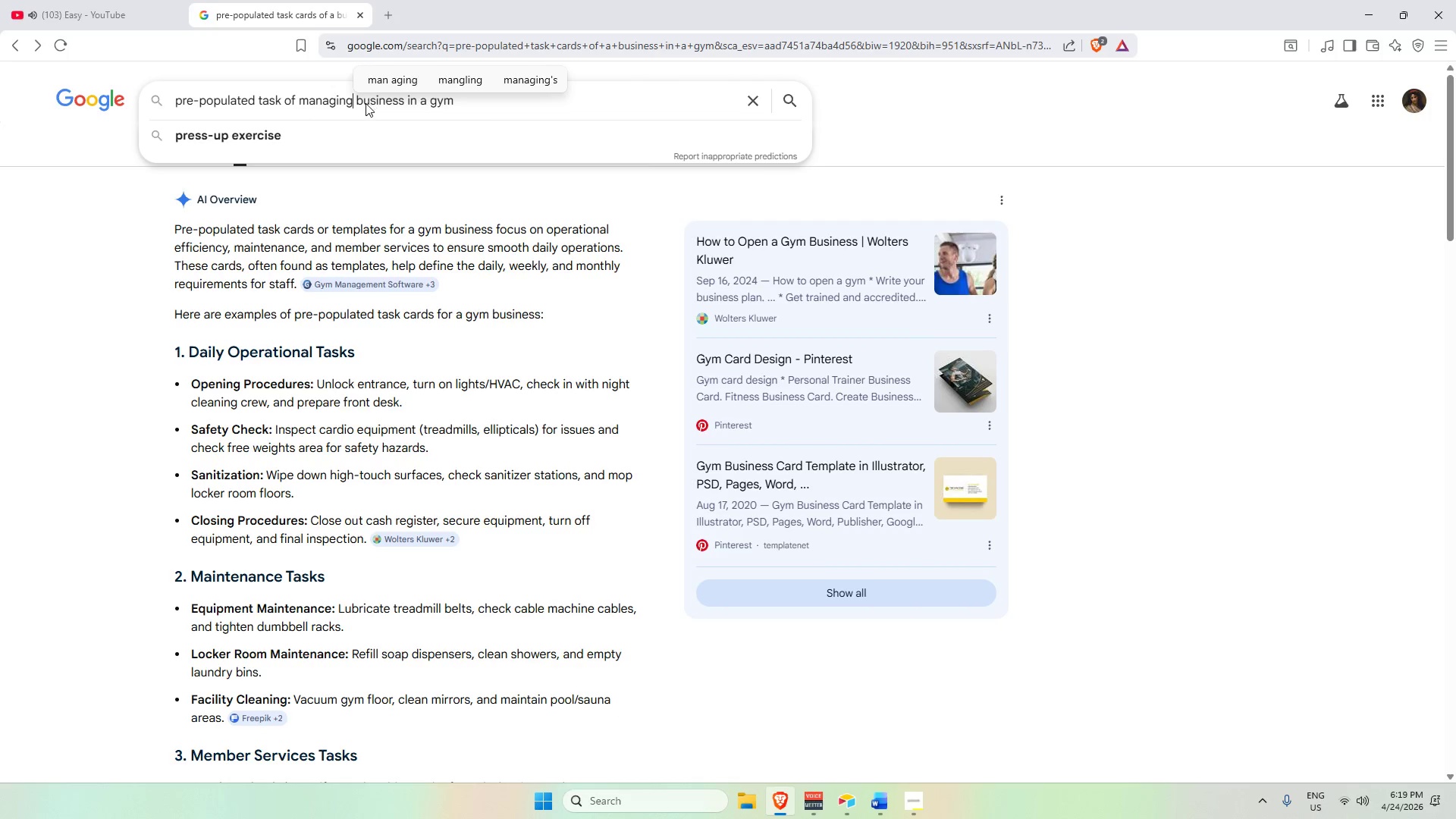 
type( yg)
key(Backspace)
key(Backspace)
type(gym)
 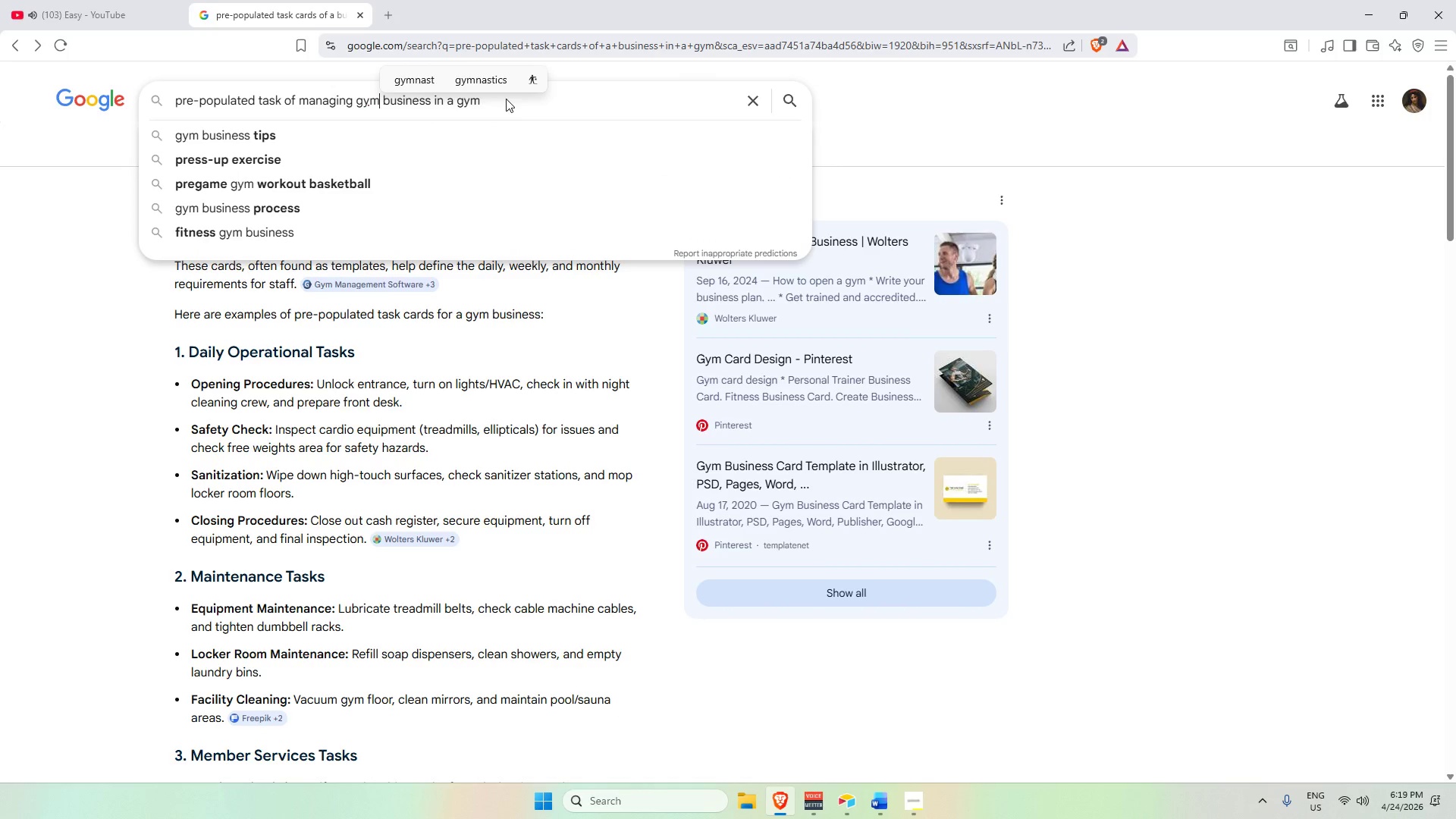 
left_click([488, 102])
 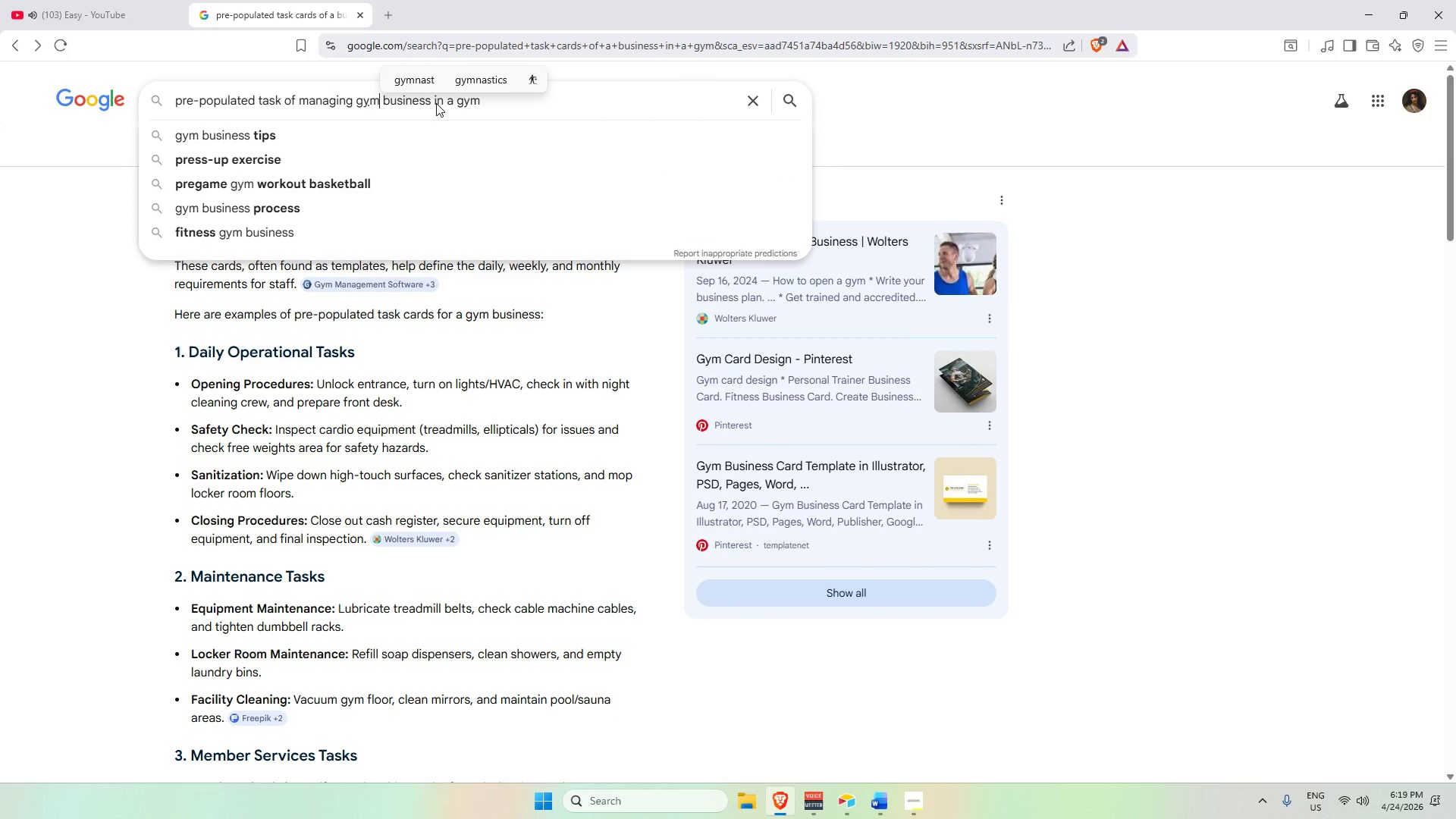 
double_click([435, 102])
 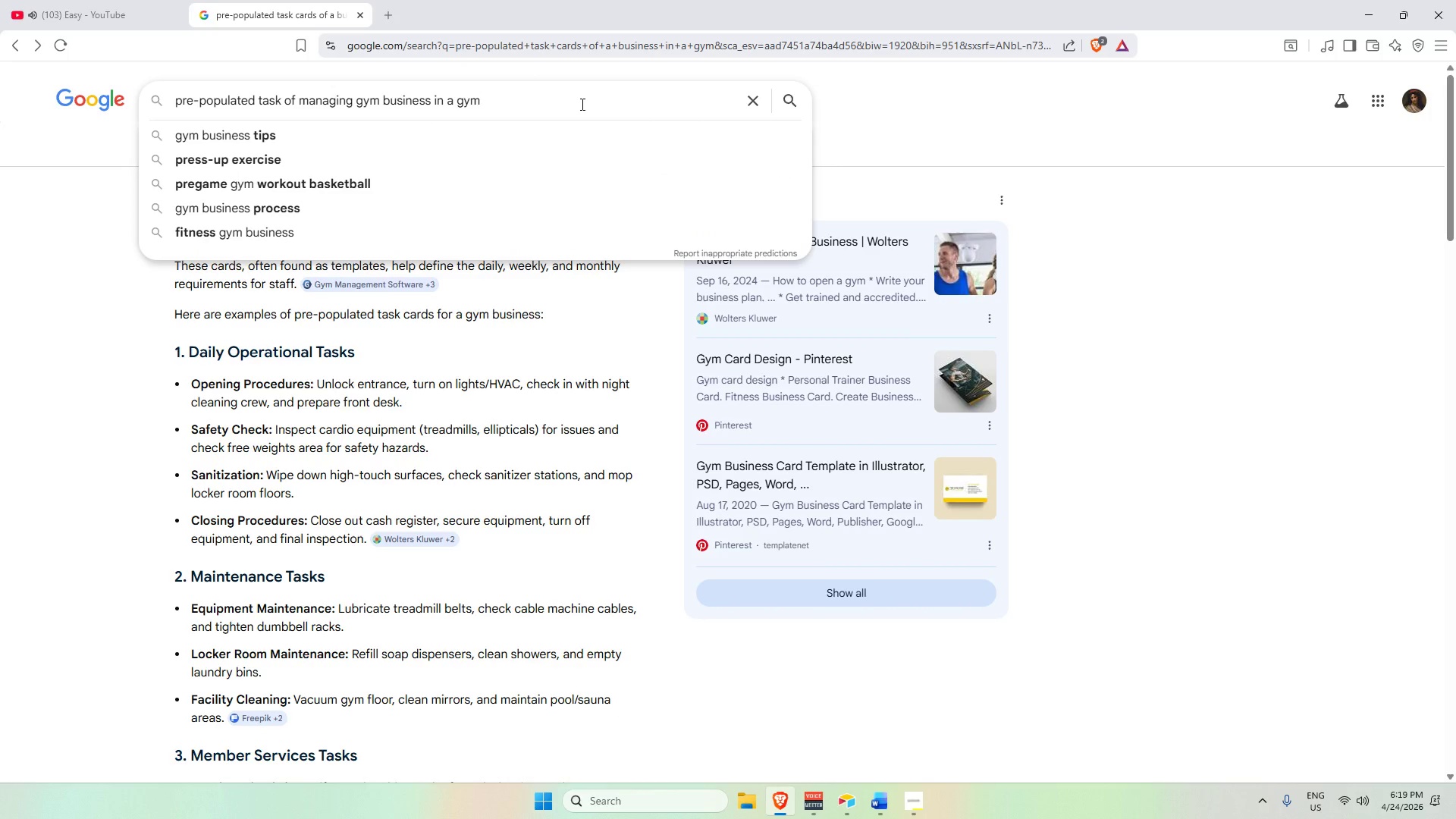 
hold_key(key=Backspace, duration=0.69)
 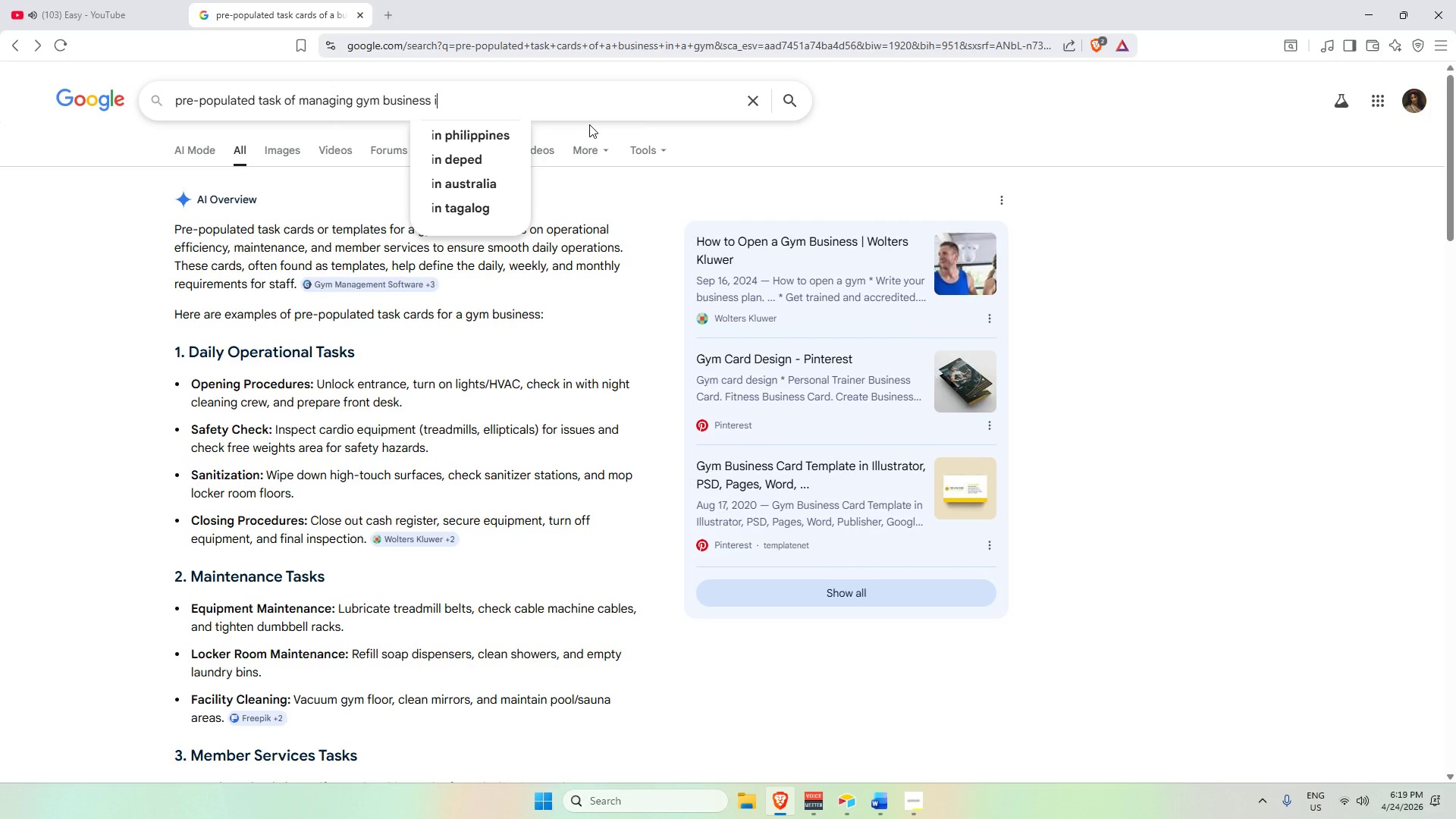 
key(Backspace)
 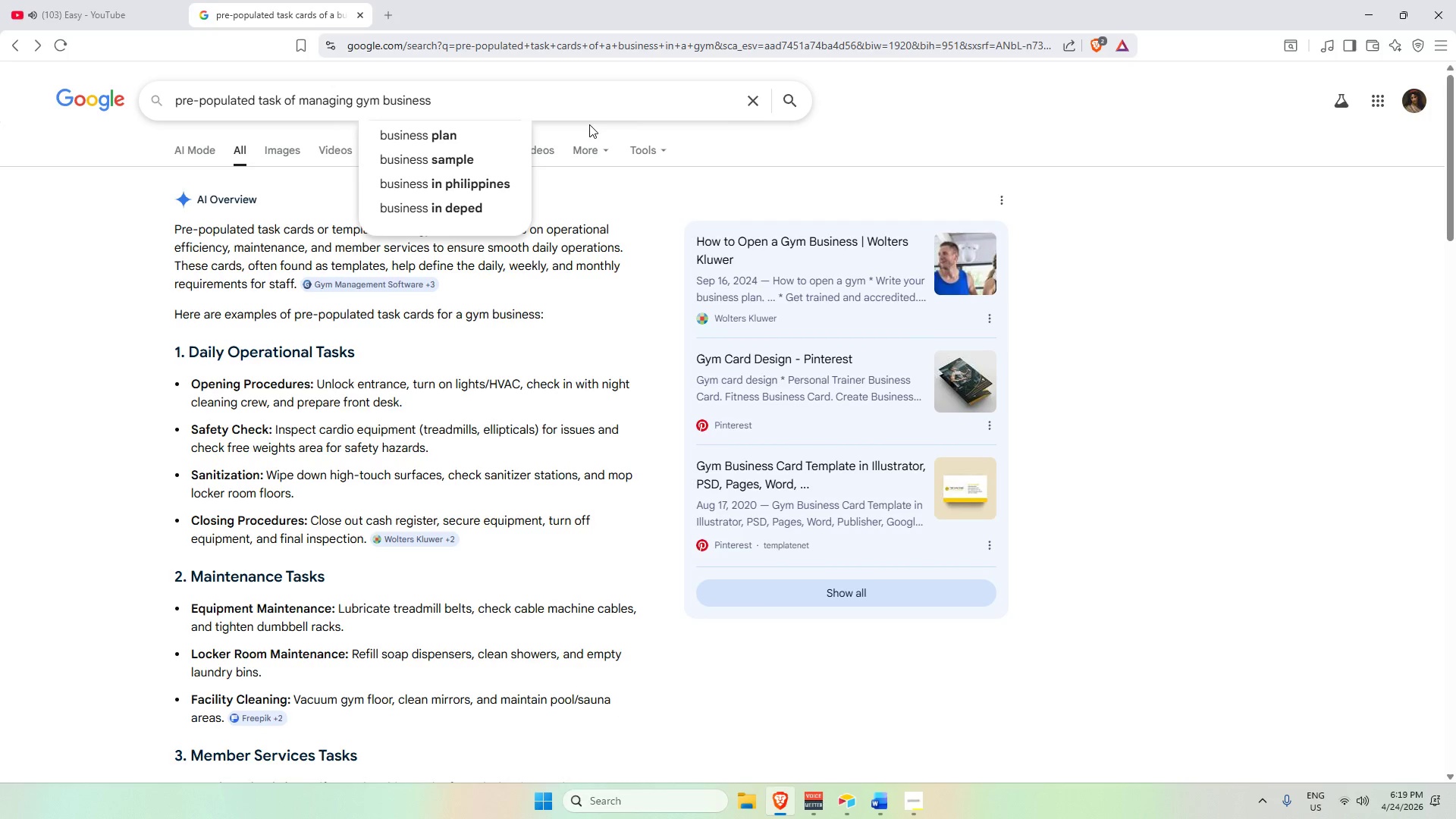 
key(Enter)
 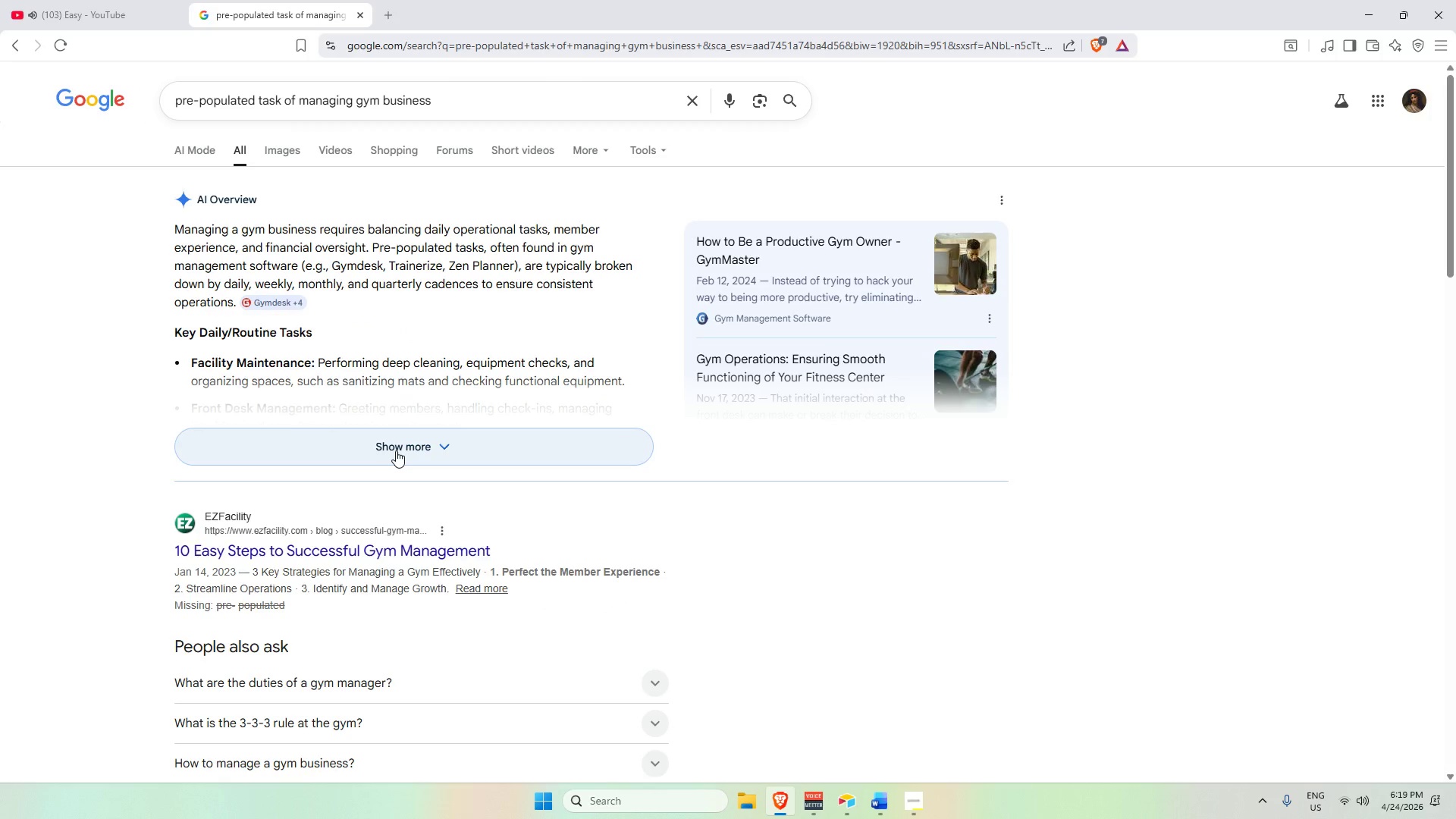 
wait(5.58)
 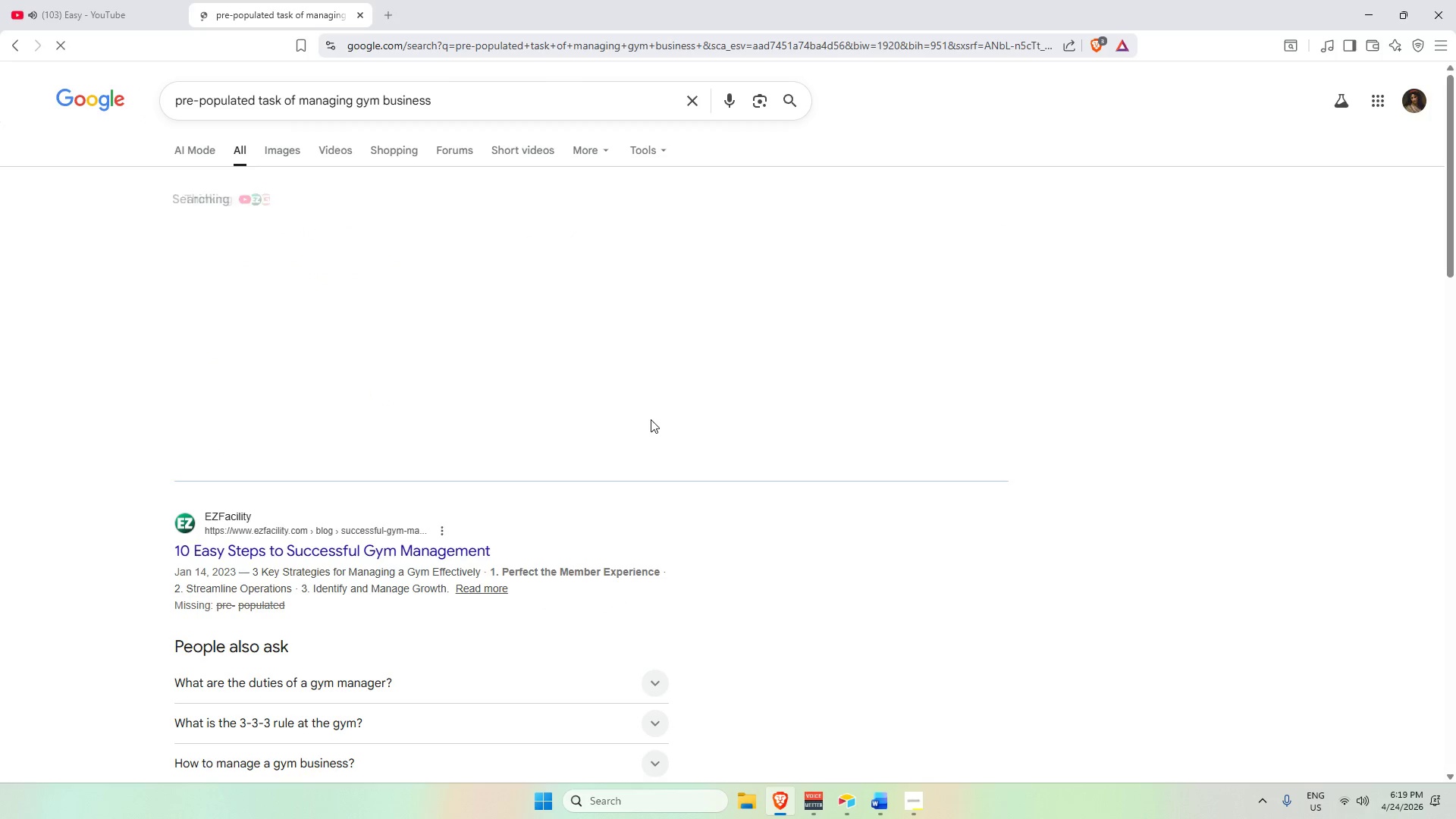 
left_click([396, 450])
 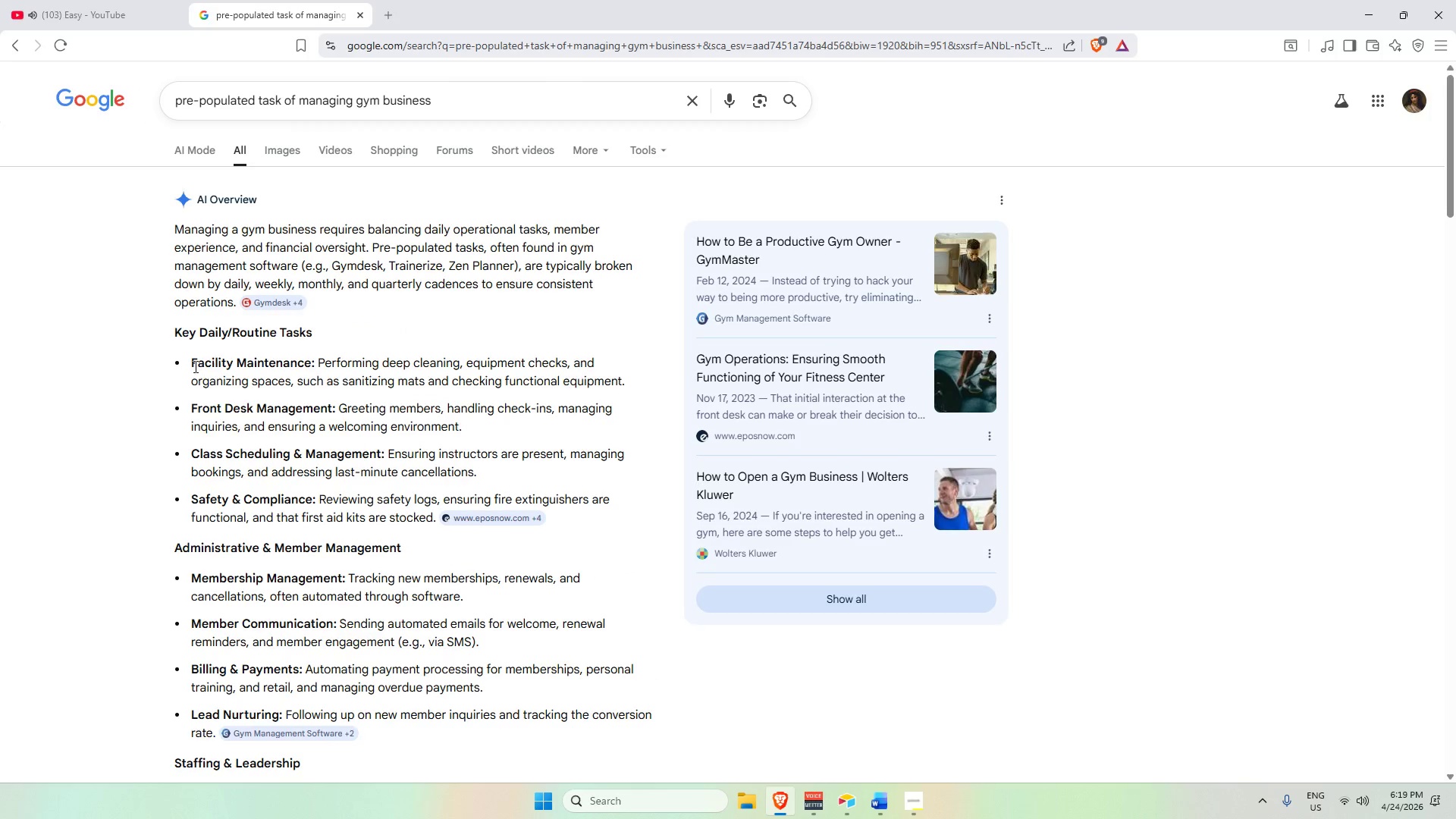 
left_click_drag(start_coordinate=[190, 365], to_coordinate=[310, 371])
 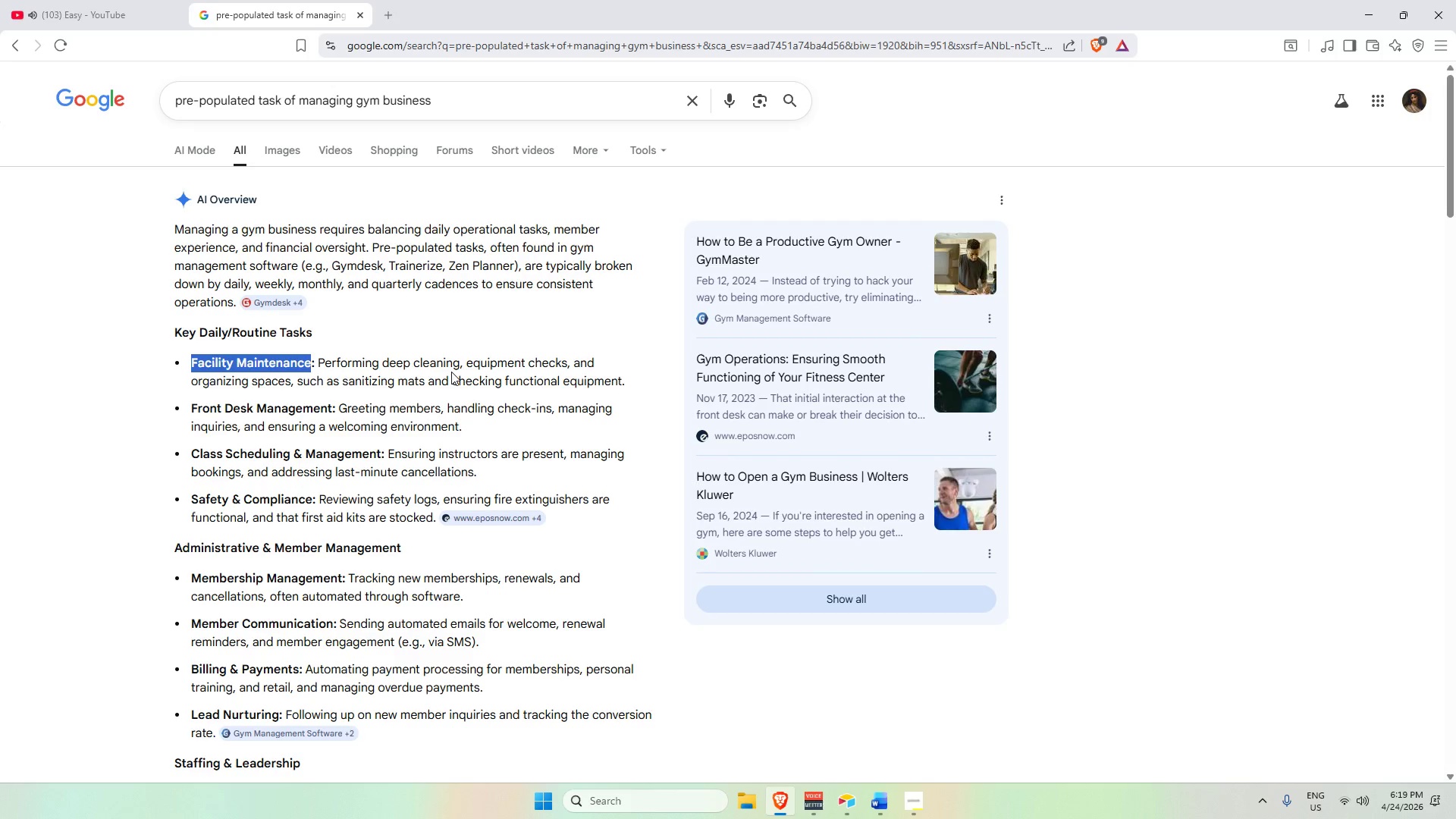 
key(Alt+AltLeft)
 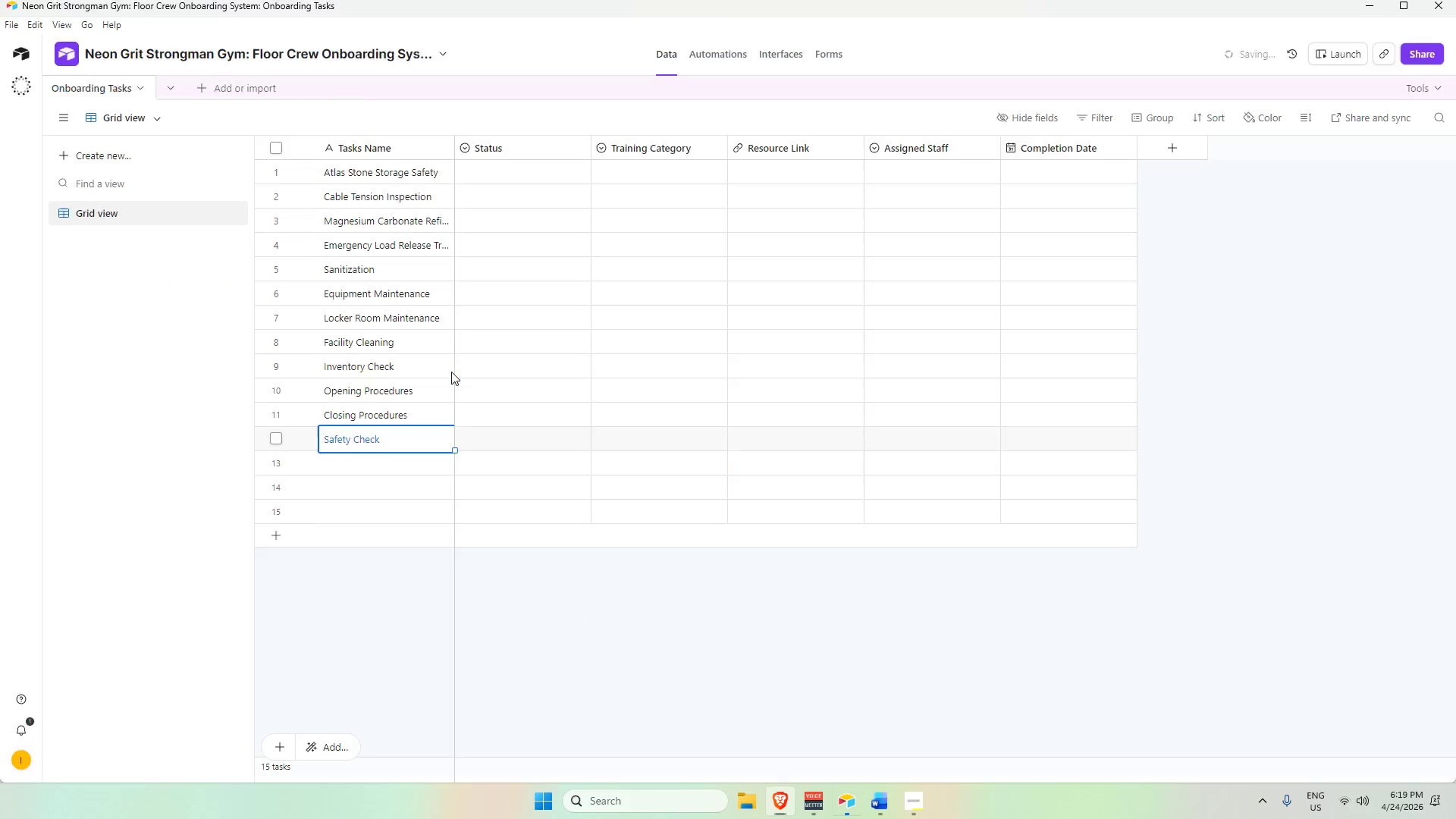 
key(Alt+Tab)
 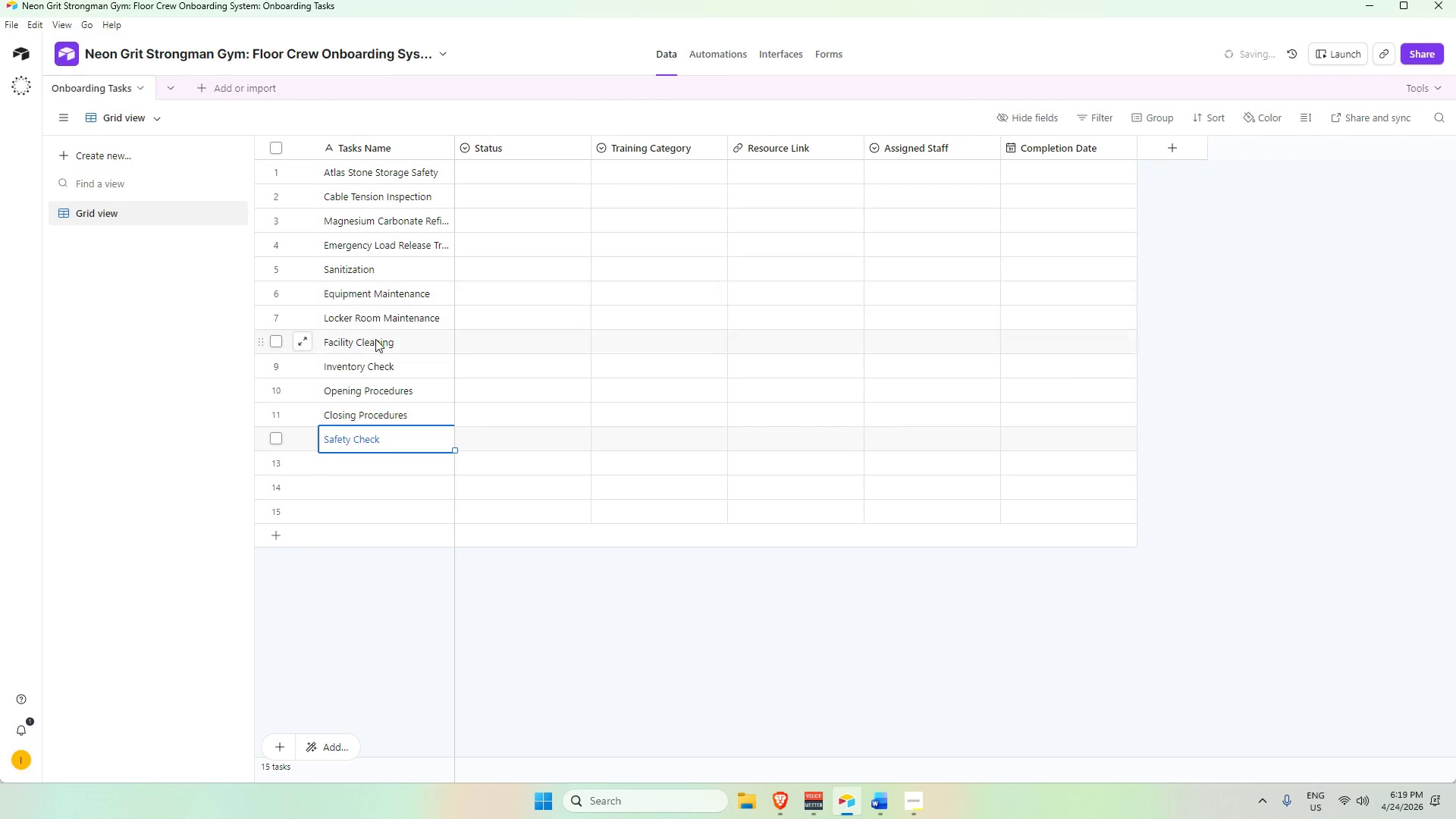 
key(Alt+AltLeft)
 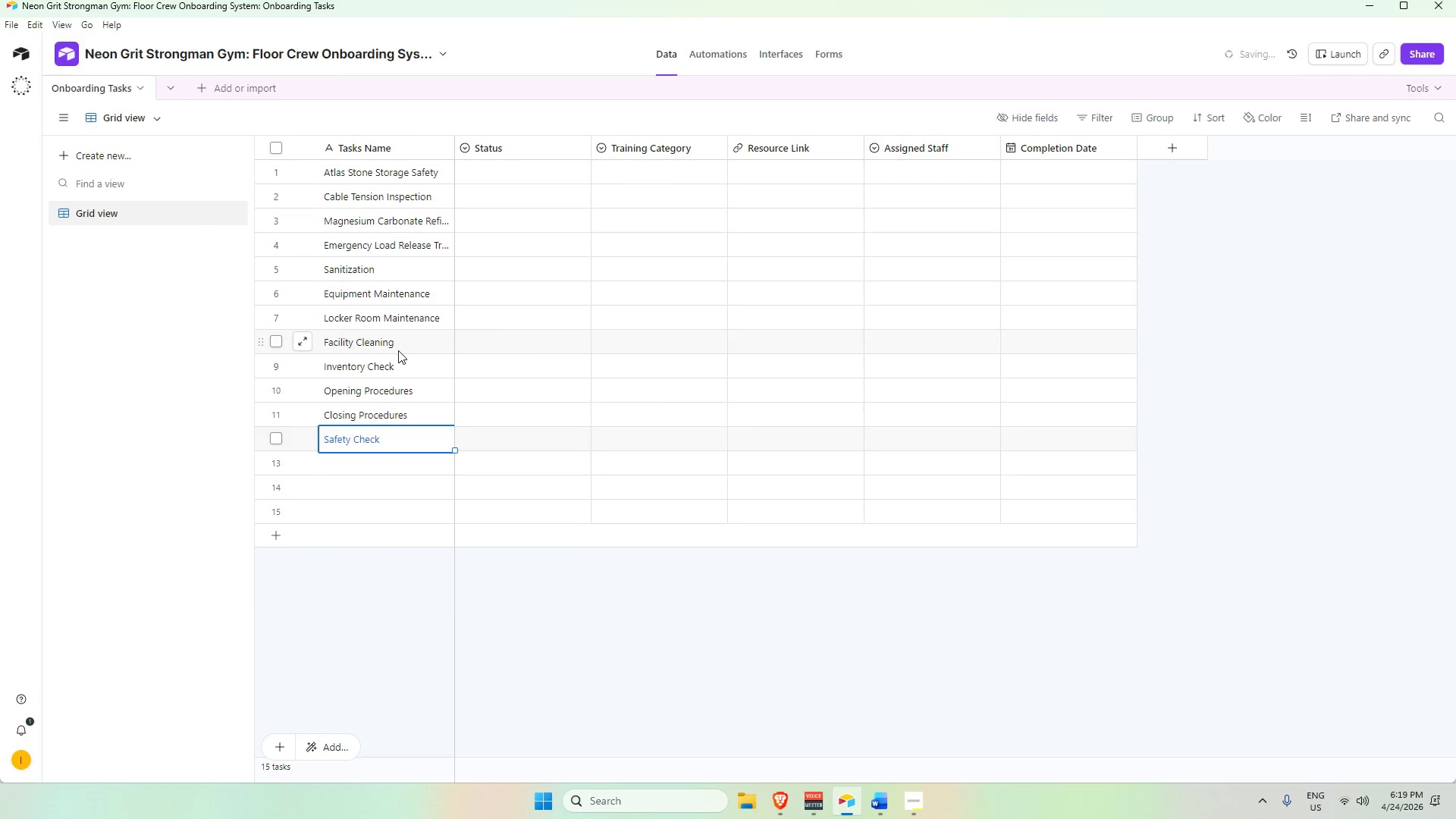 
key(Alt+Tab)
 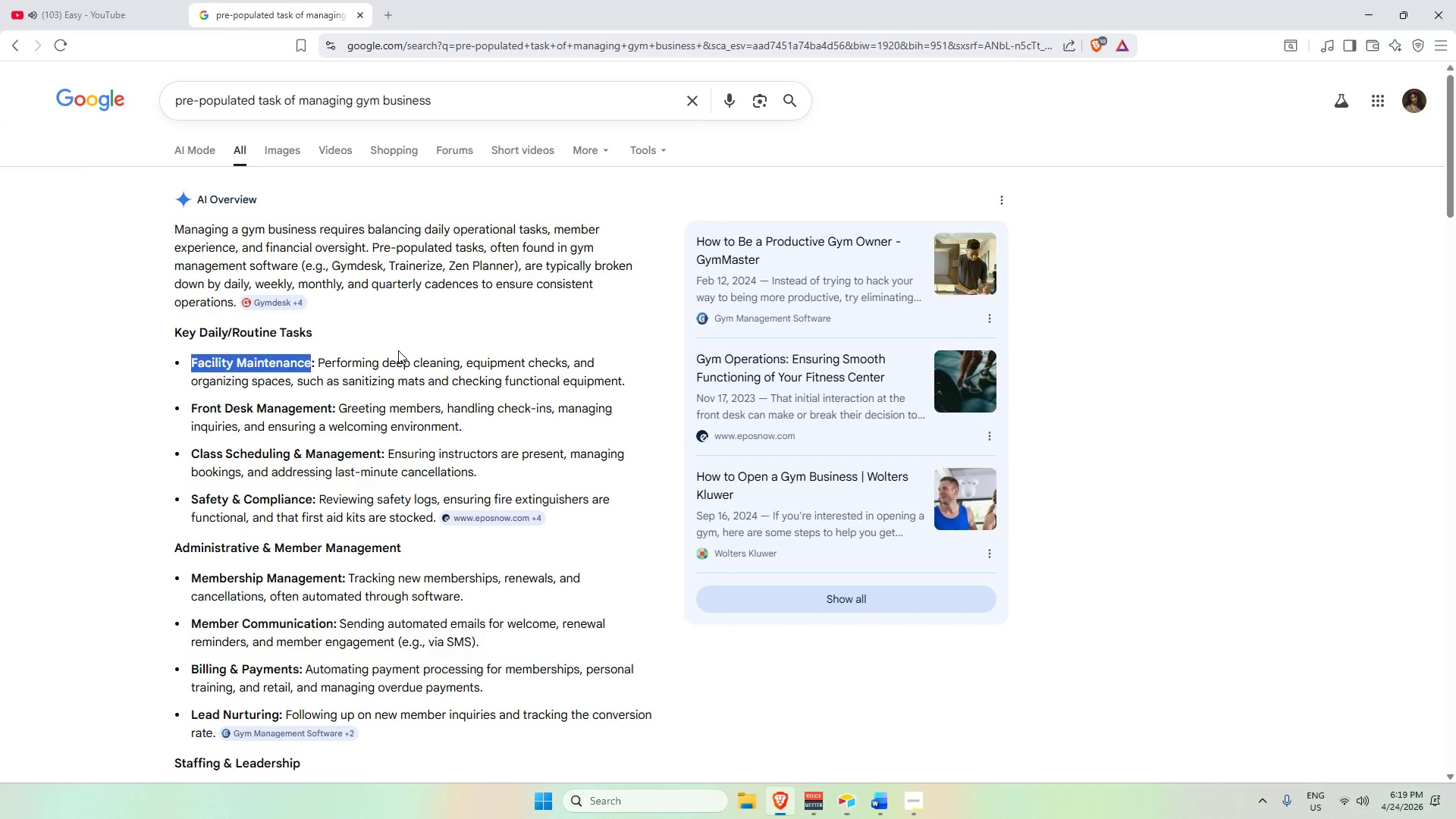 
key(Alt+AltLeft)
 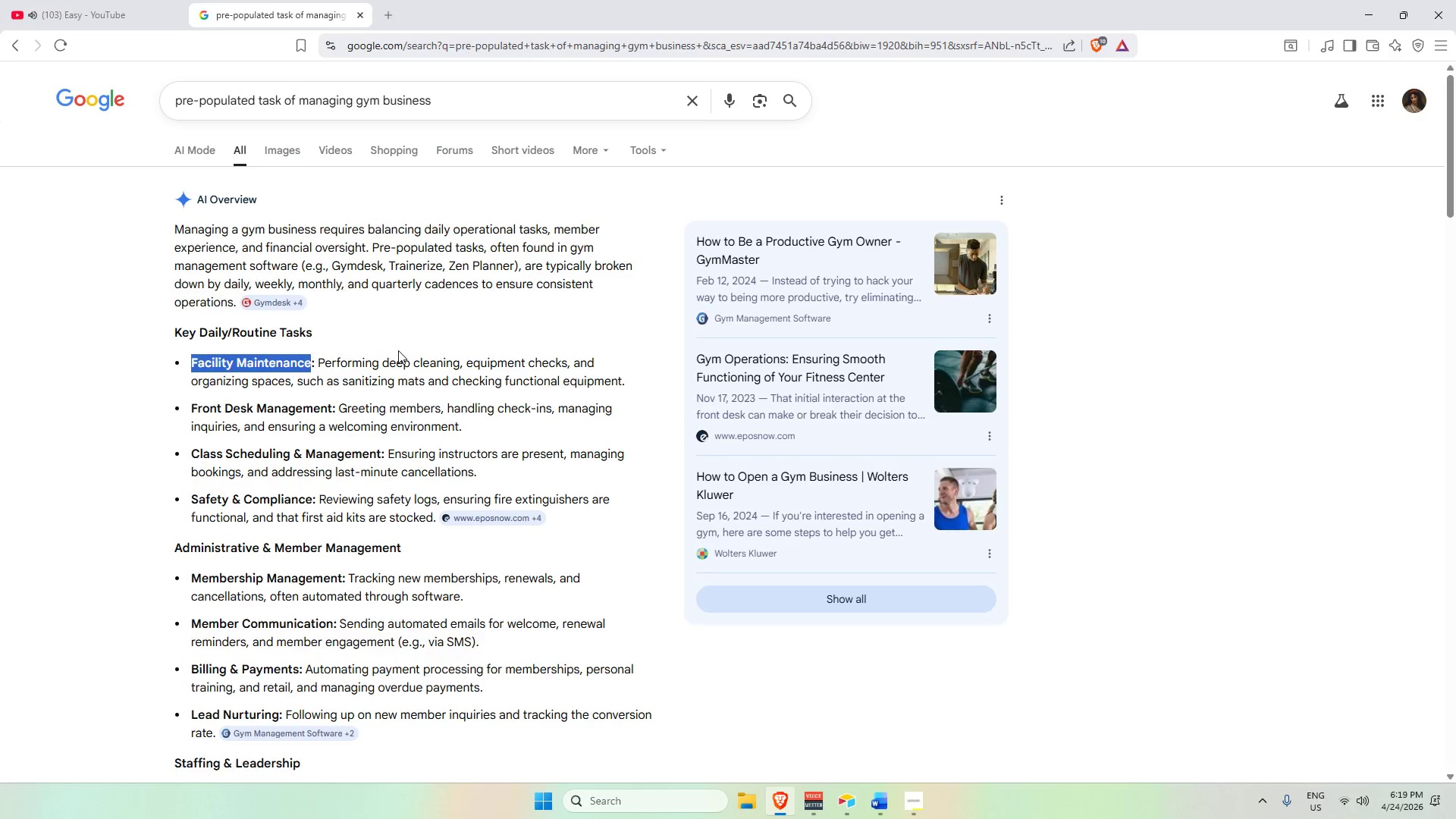 
key(Alt+Tab)
 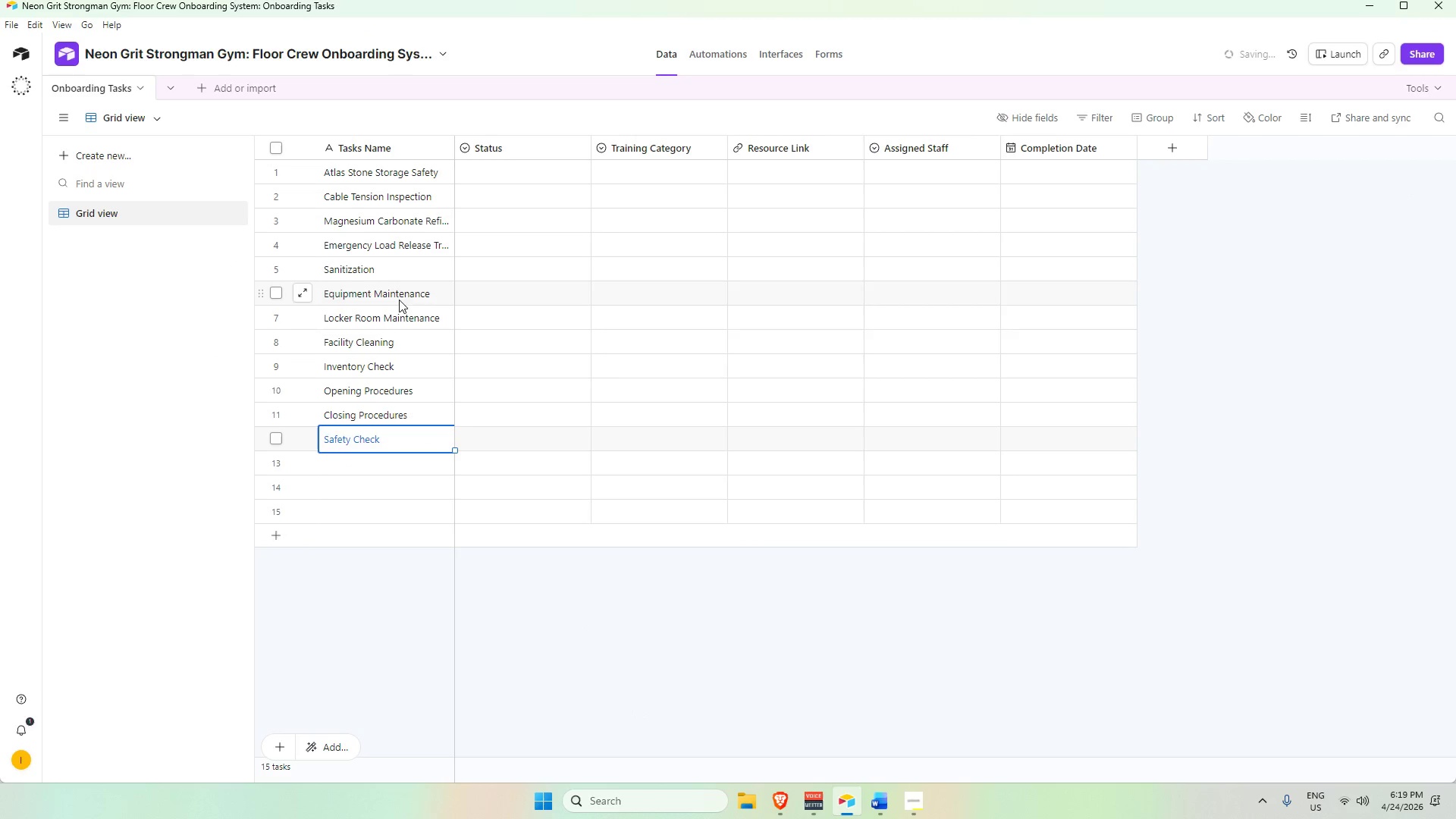 
key(Alt+AltLeft)
 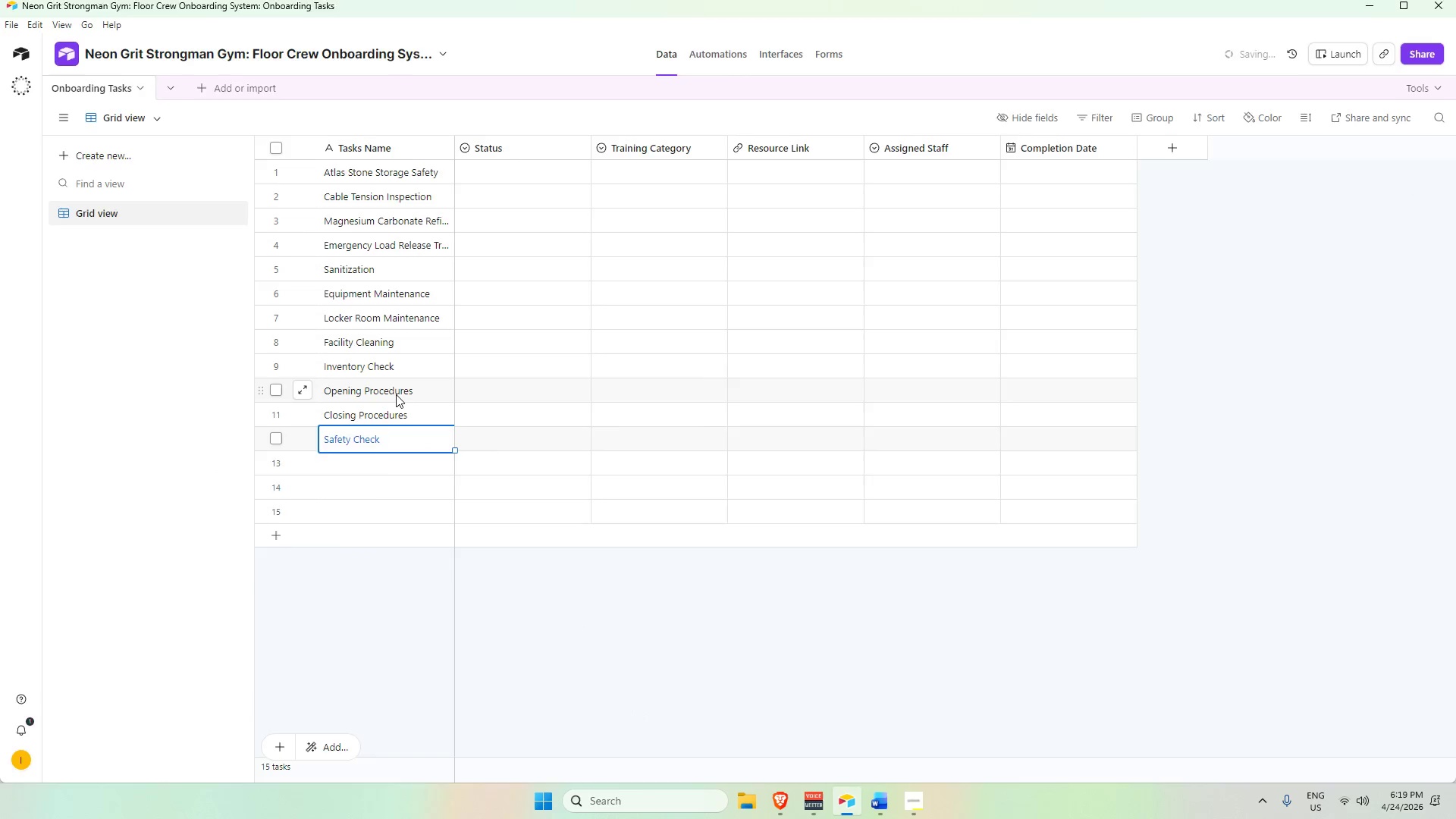 
key(Alt+Tab)
 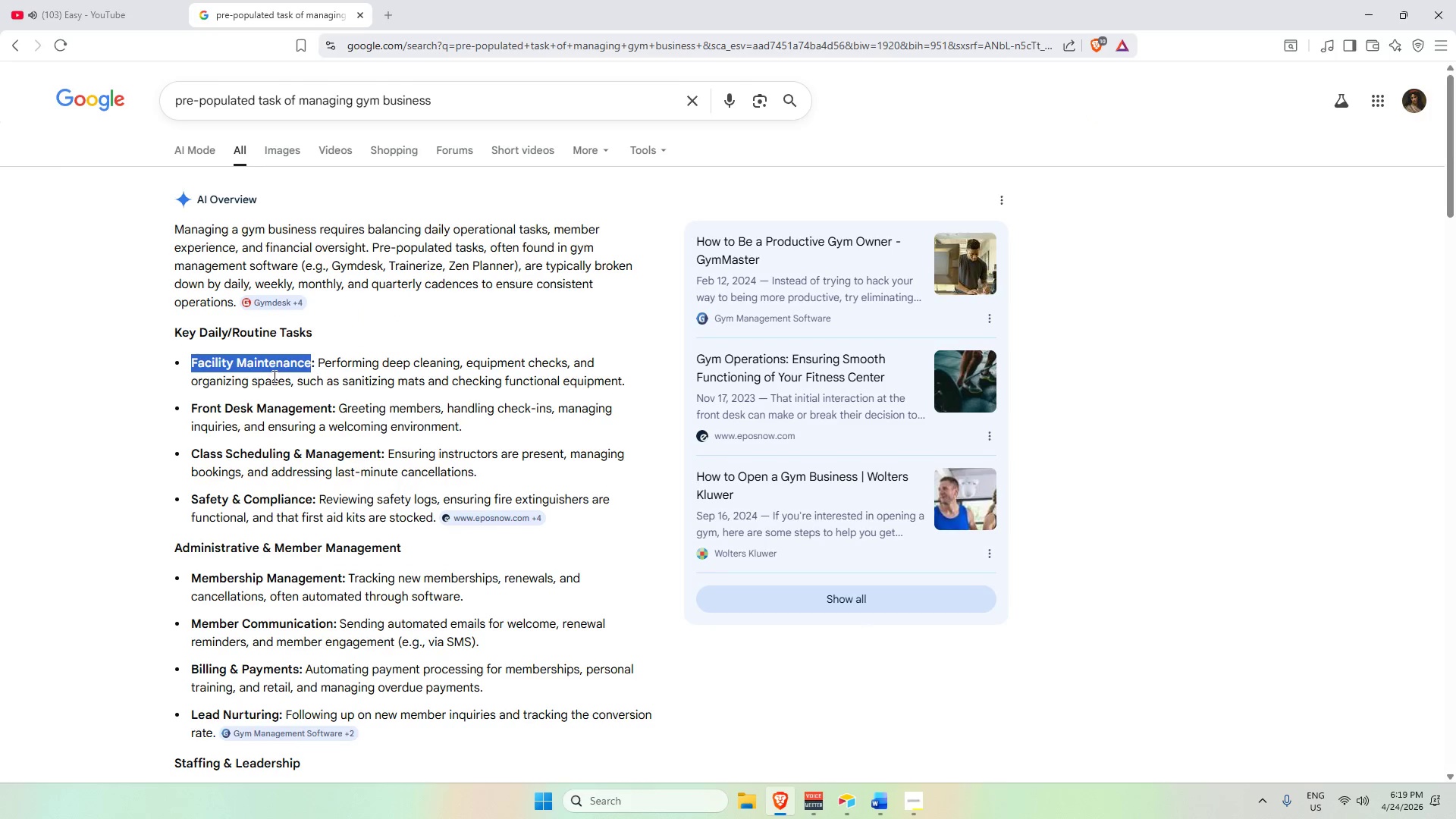 
key(Control+C)
 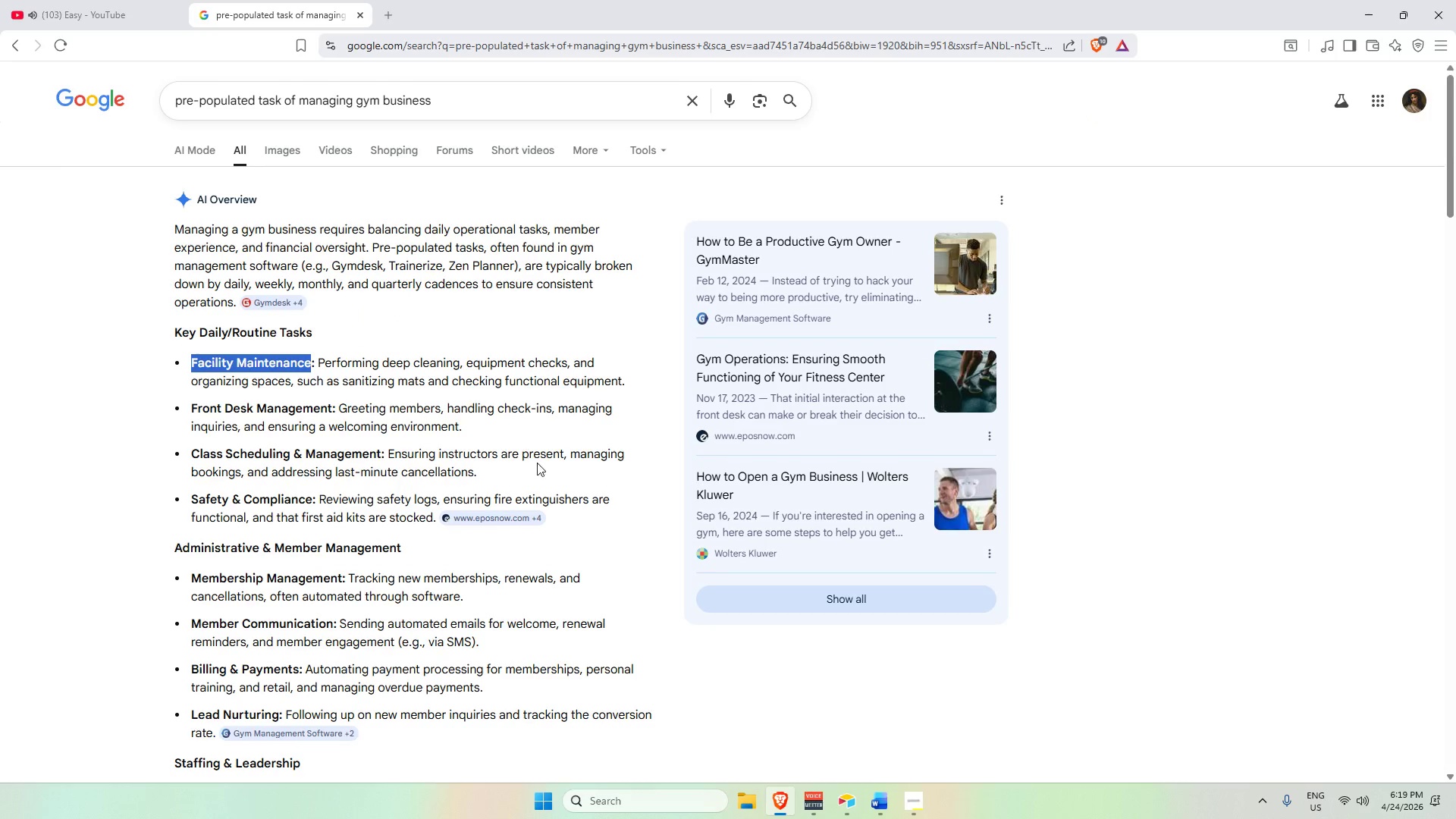 
key(Alt+AltLeft)
 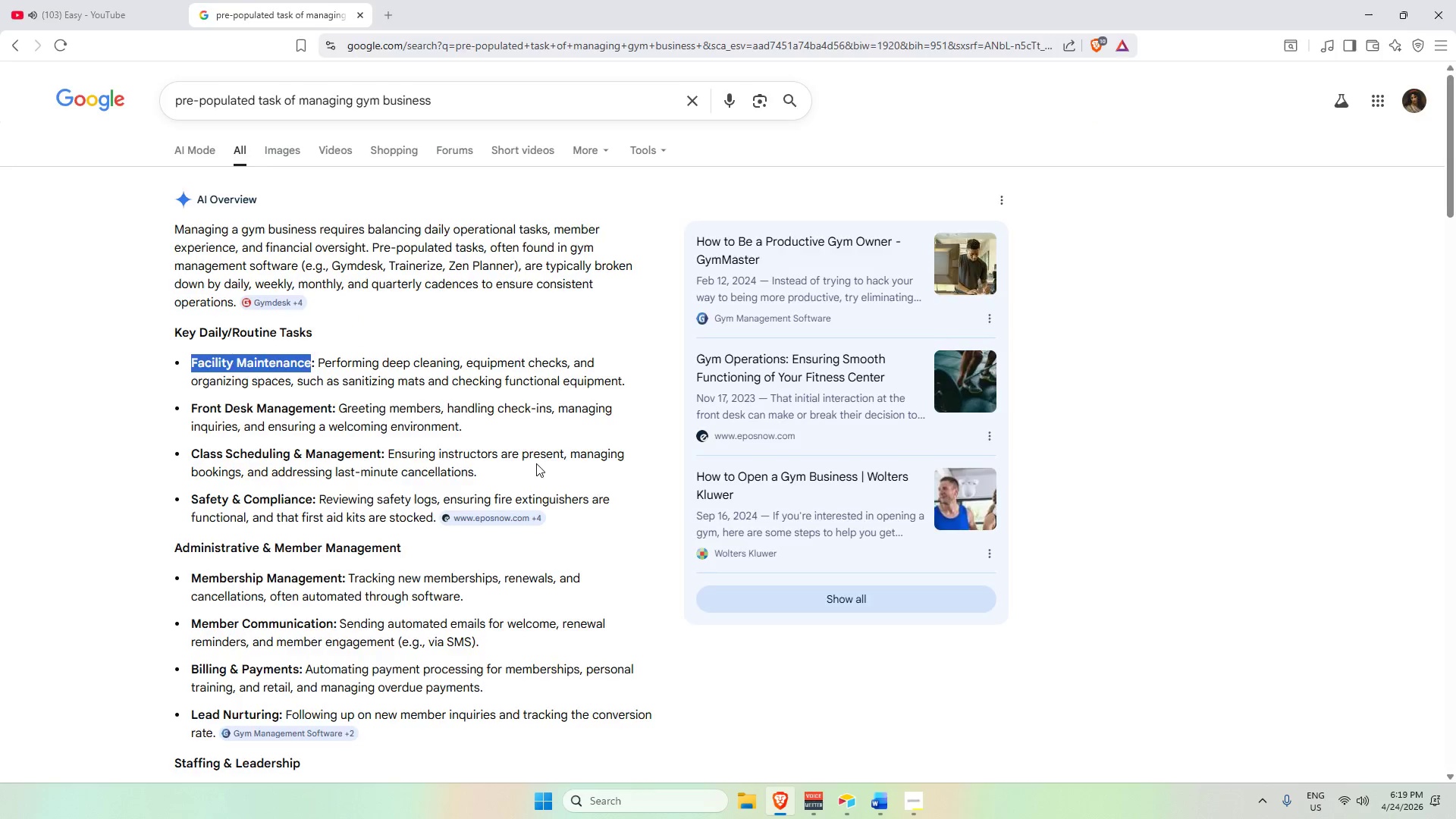 
key(Alt+Tab)
 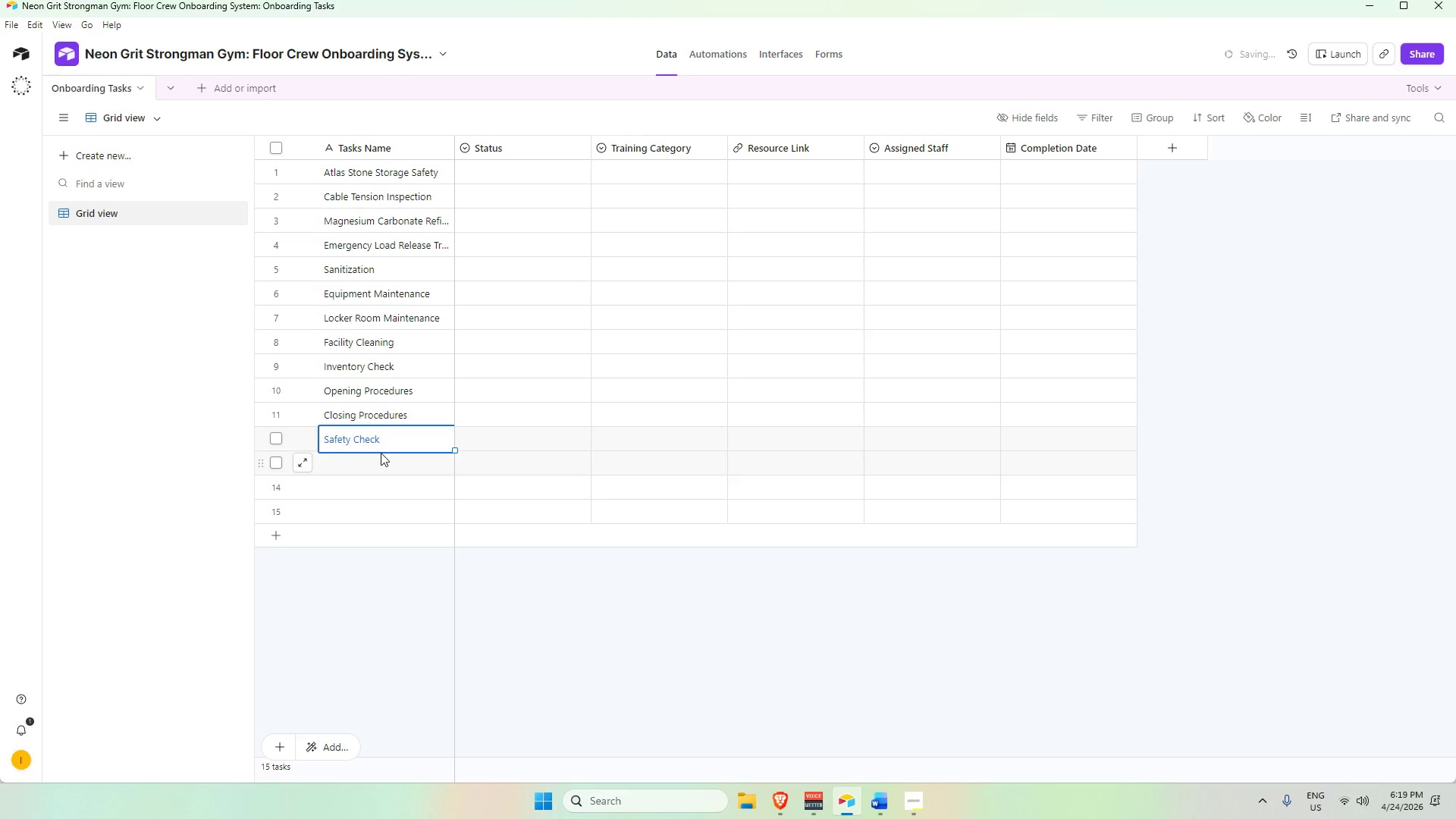 
key(Control+V)
 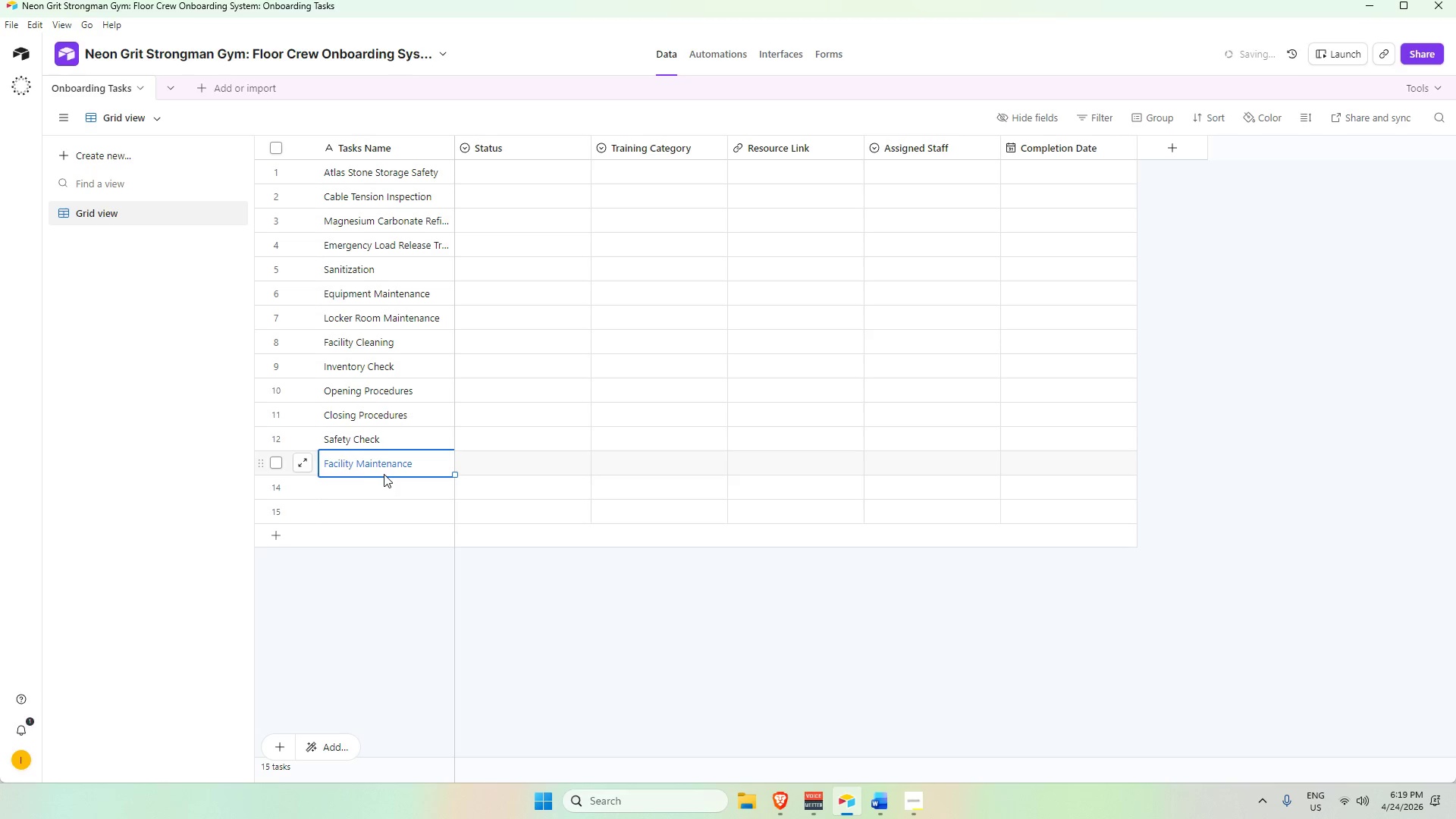 
key(Alt+AltLeft)
 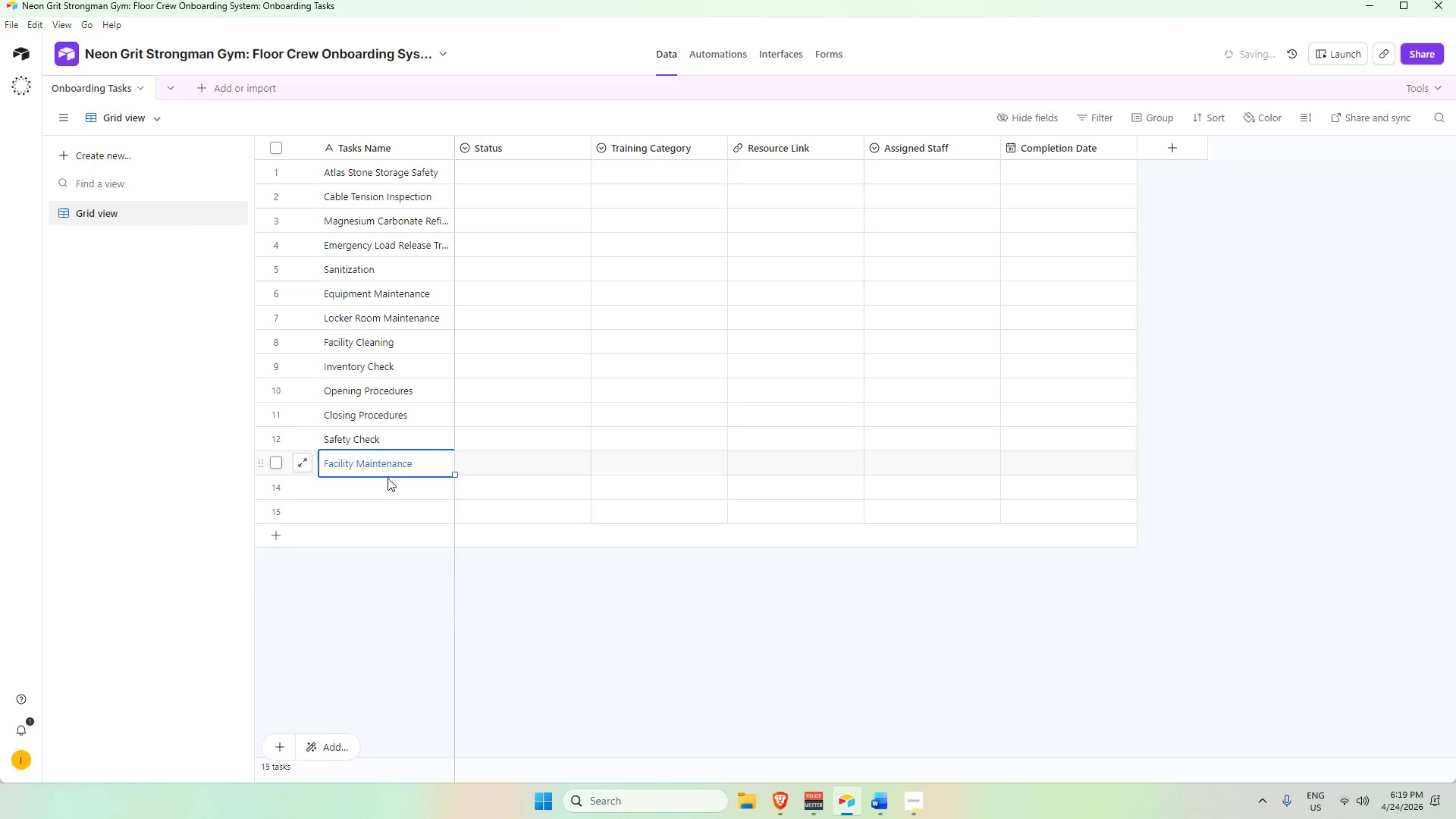 
key(Alt+Tab)
 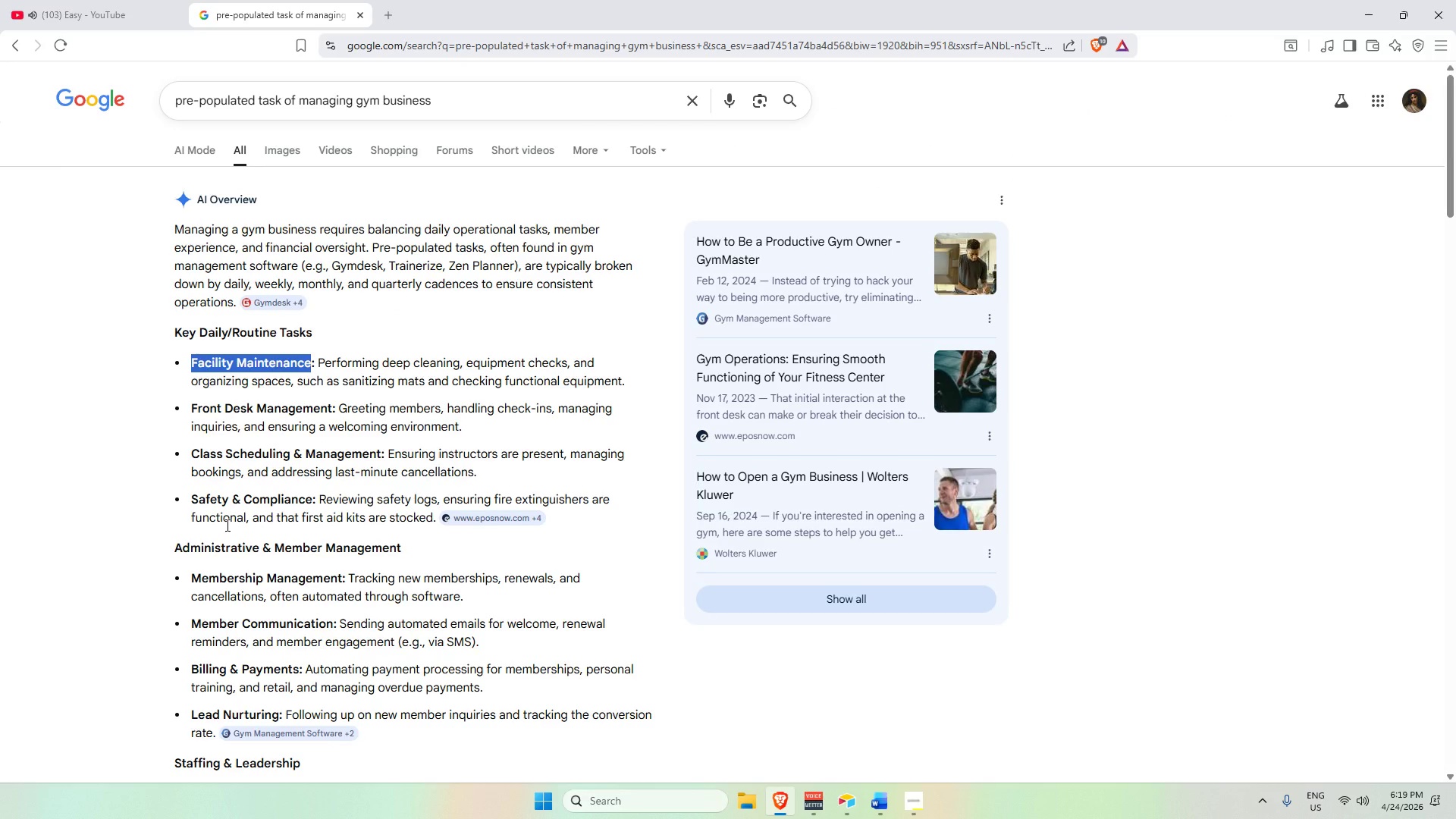 
scroll: coordinate [242, 463], scroll_direction: down, amount: 9.0
 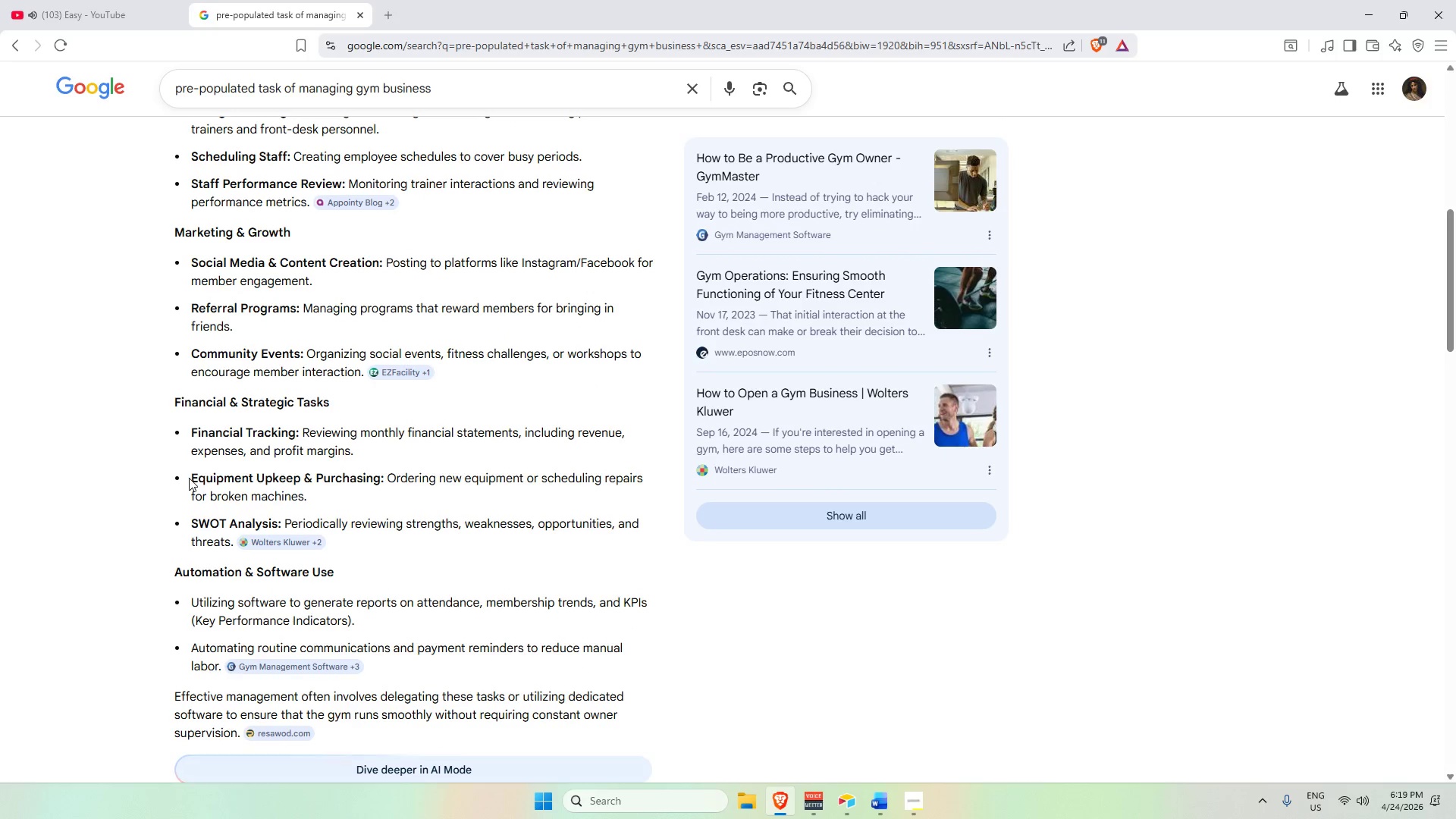 
wait(5.81)
 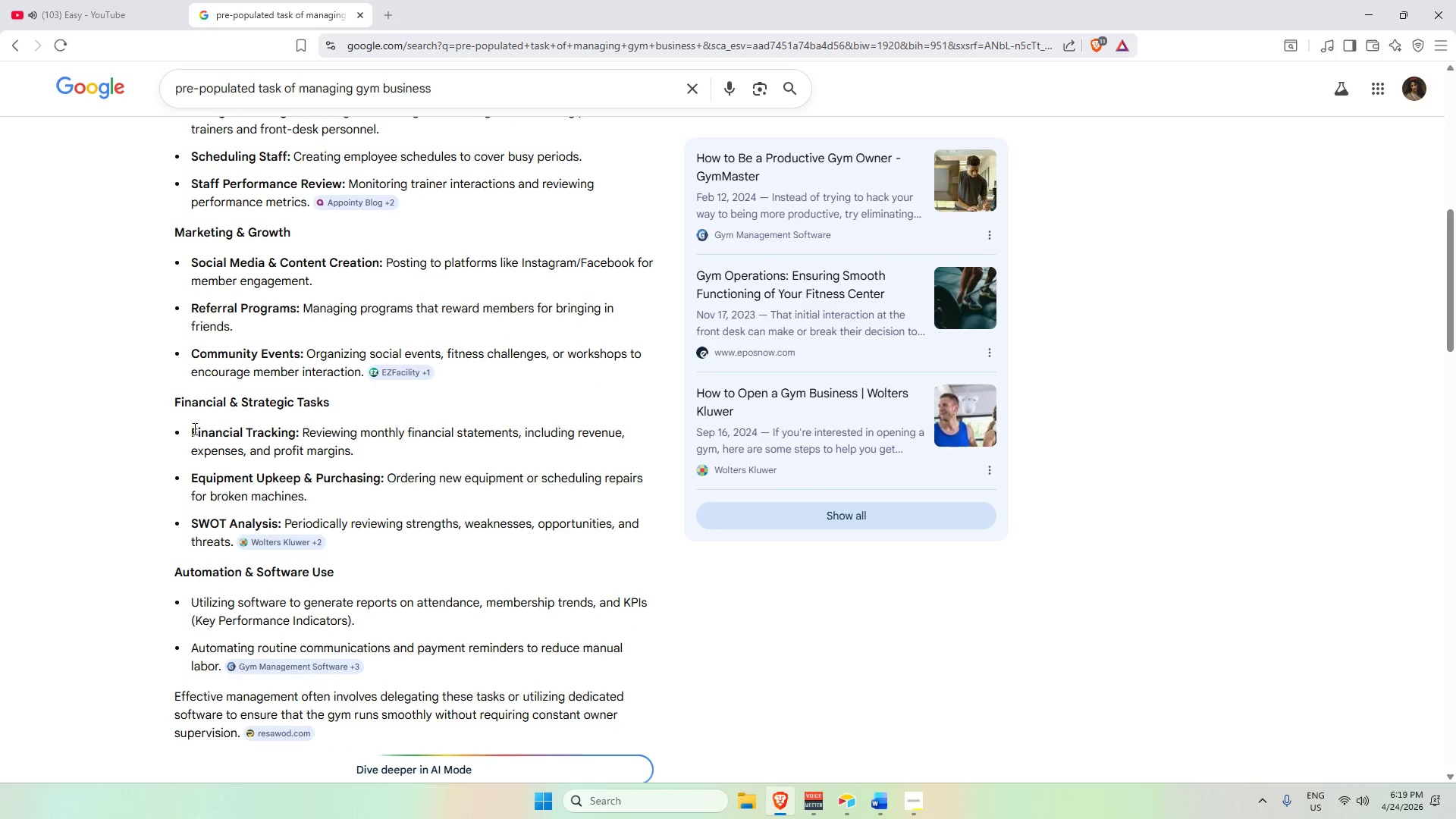 
scroll: coordinate [385, 554], scroll_direction: down, amount: 6.0
 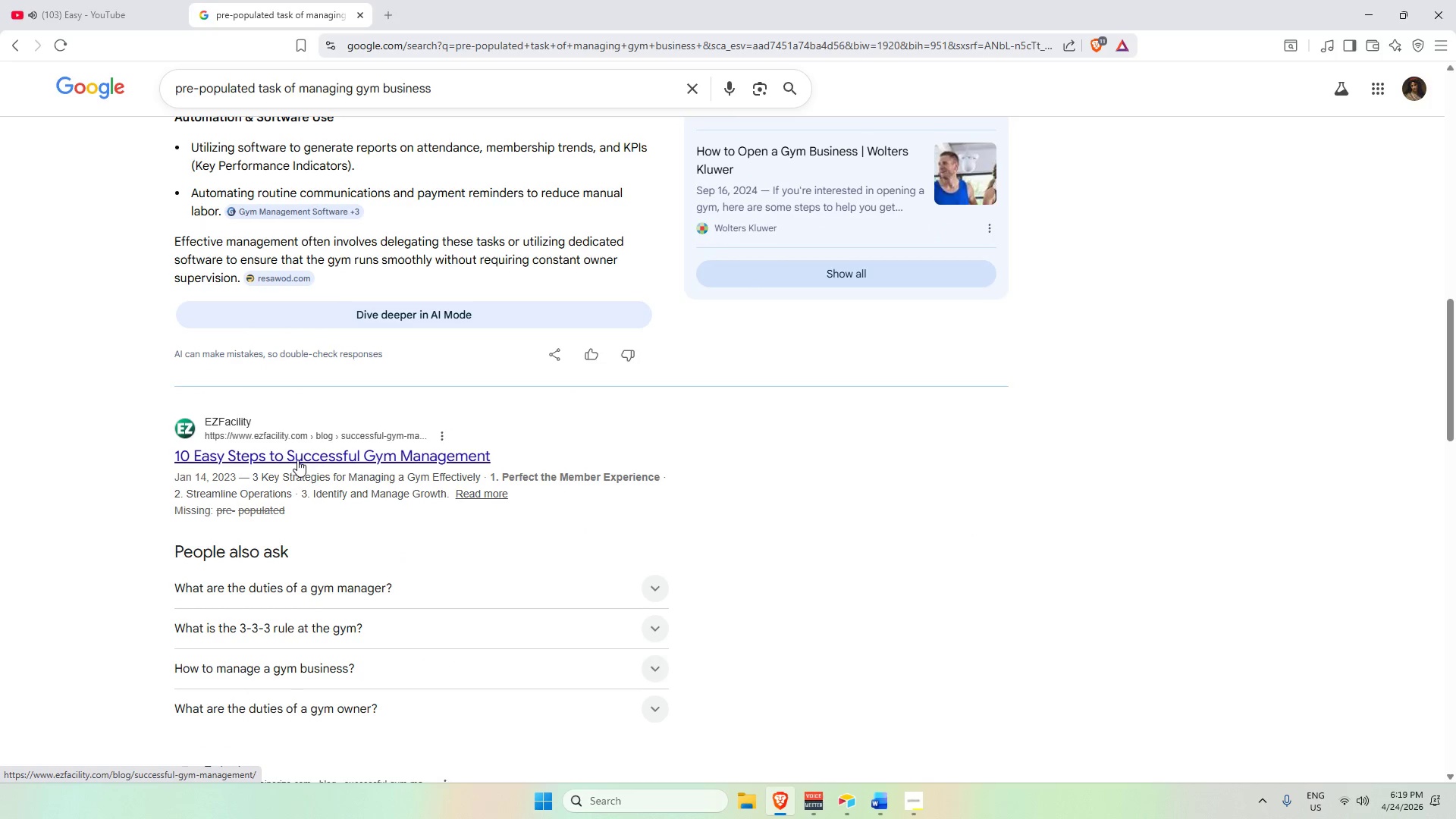 
scroll: coordinate [299, 471], scroll_direction: up, amount: 20.0
 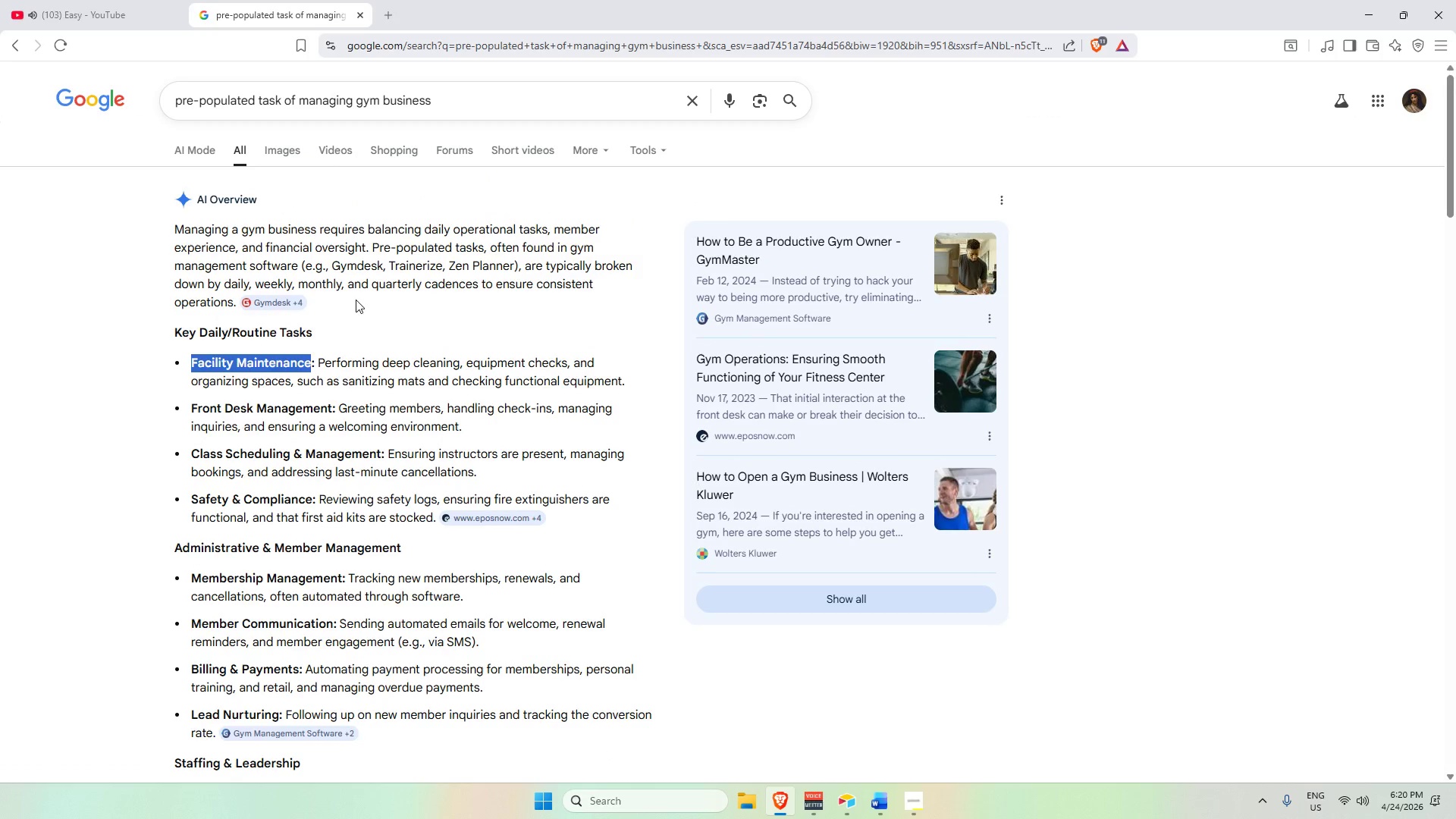 
key(Alt+Tab)
 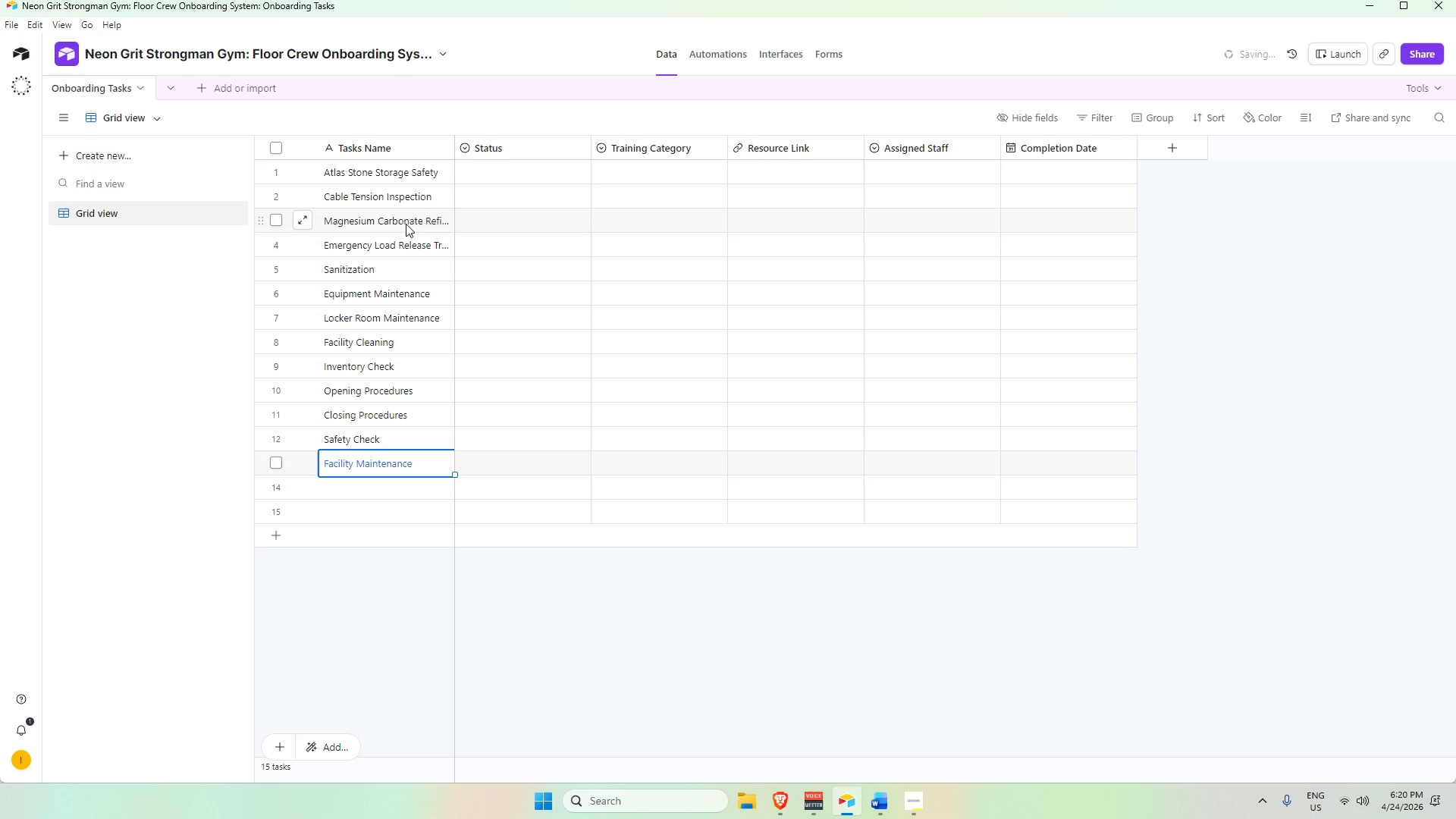 
wait(10.42)
 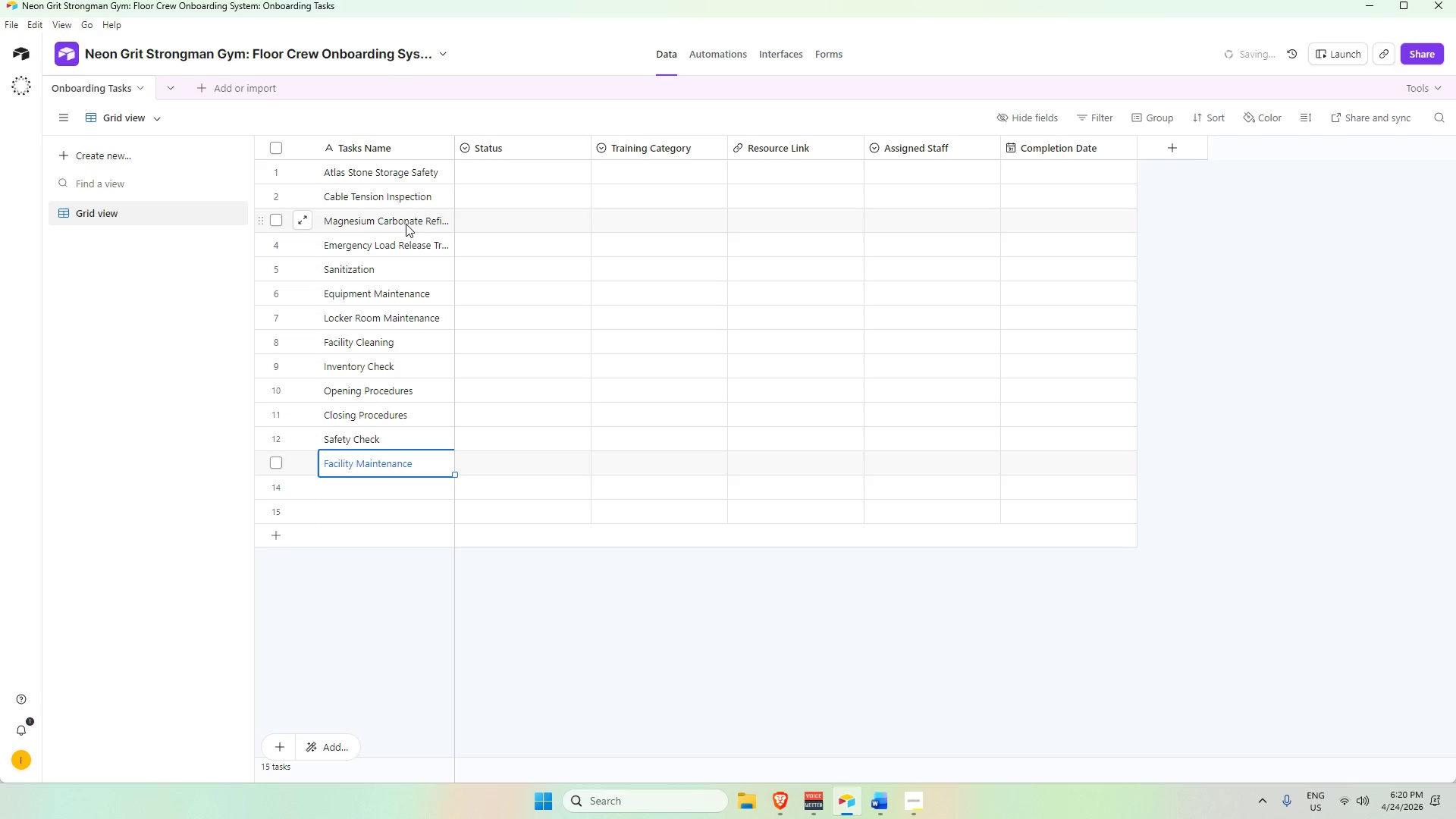 
key(Alt+AltLeft)
 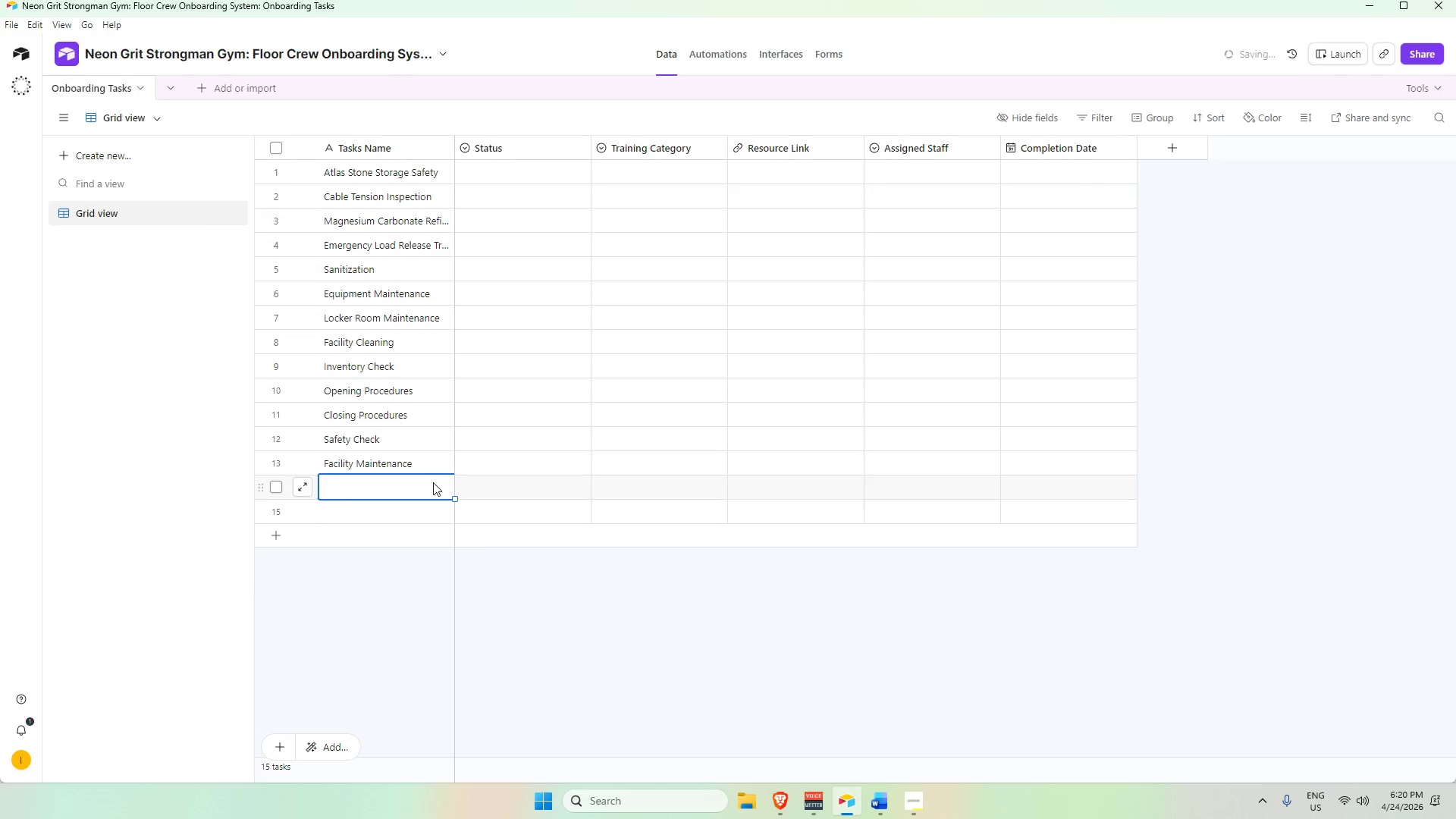 
key(Alt+Tab)
 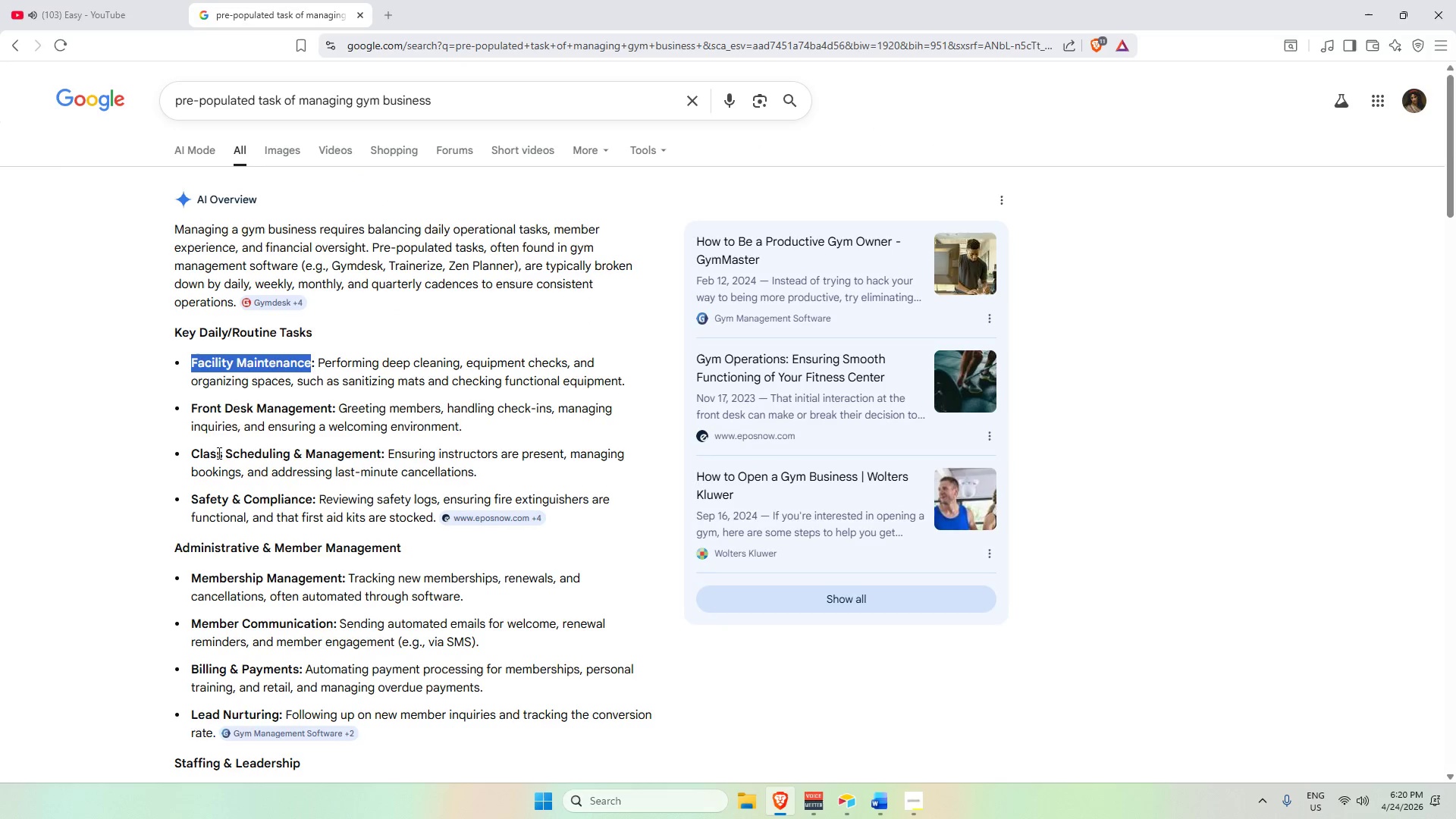 
scroll: coordinate [218, 455], scroll_direction: down, amount: 1.0
 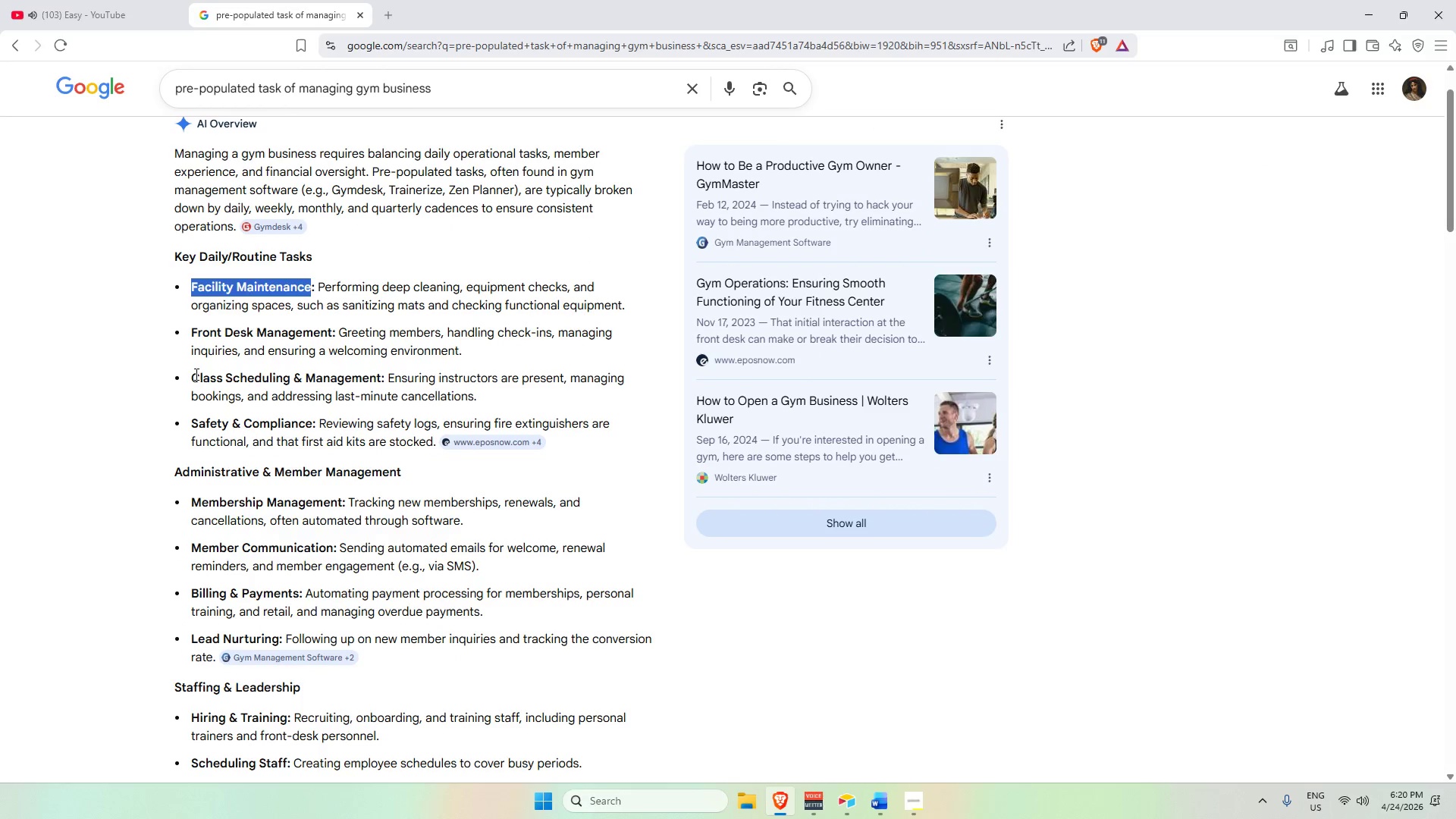 
left_click_drag(start_coordinate=[195, 374], to_coordinate=[381, 369])
 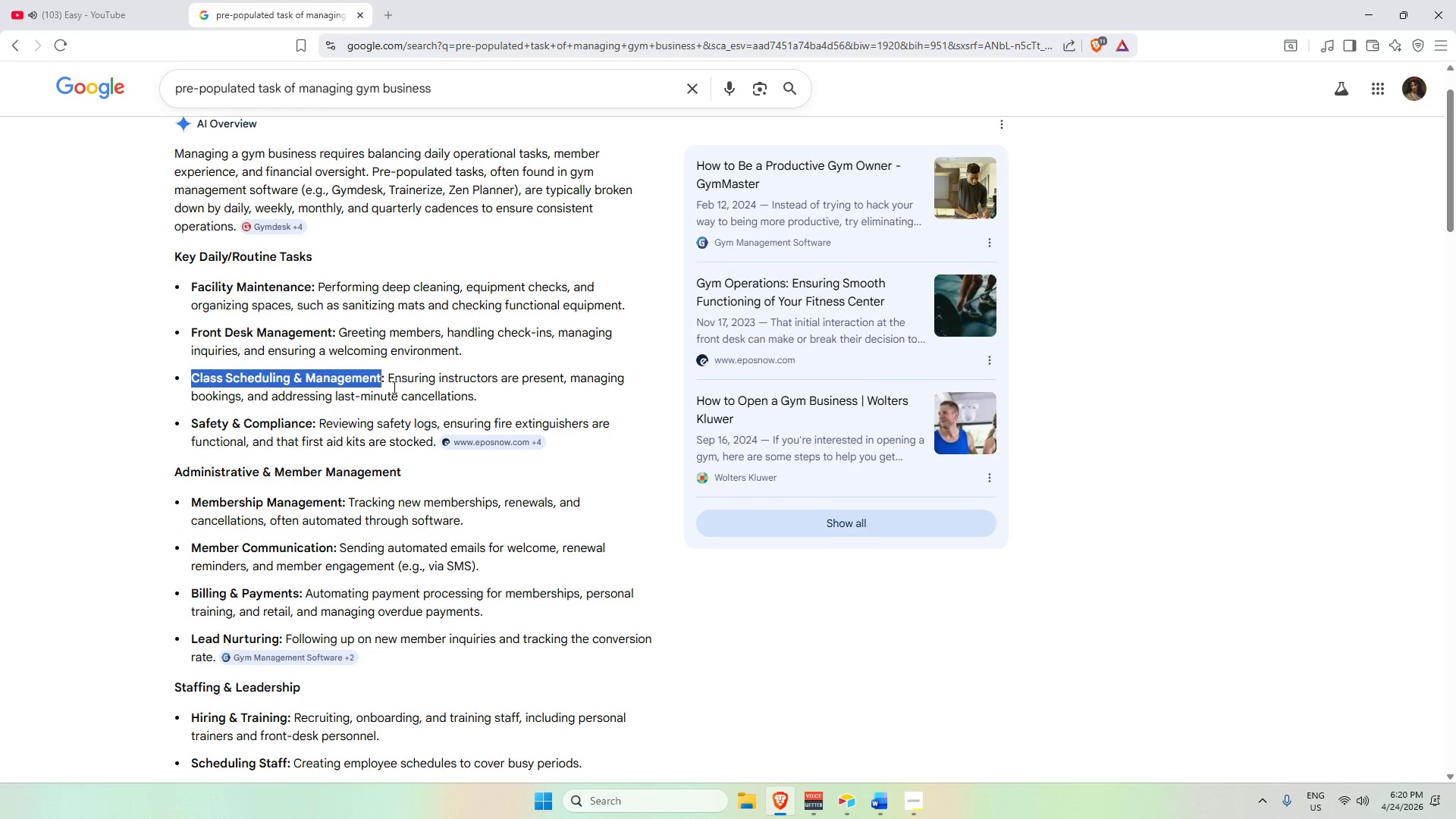 
key(Control+C)
 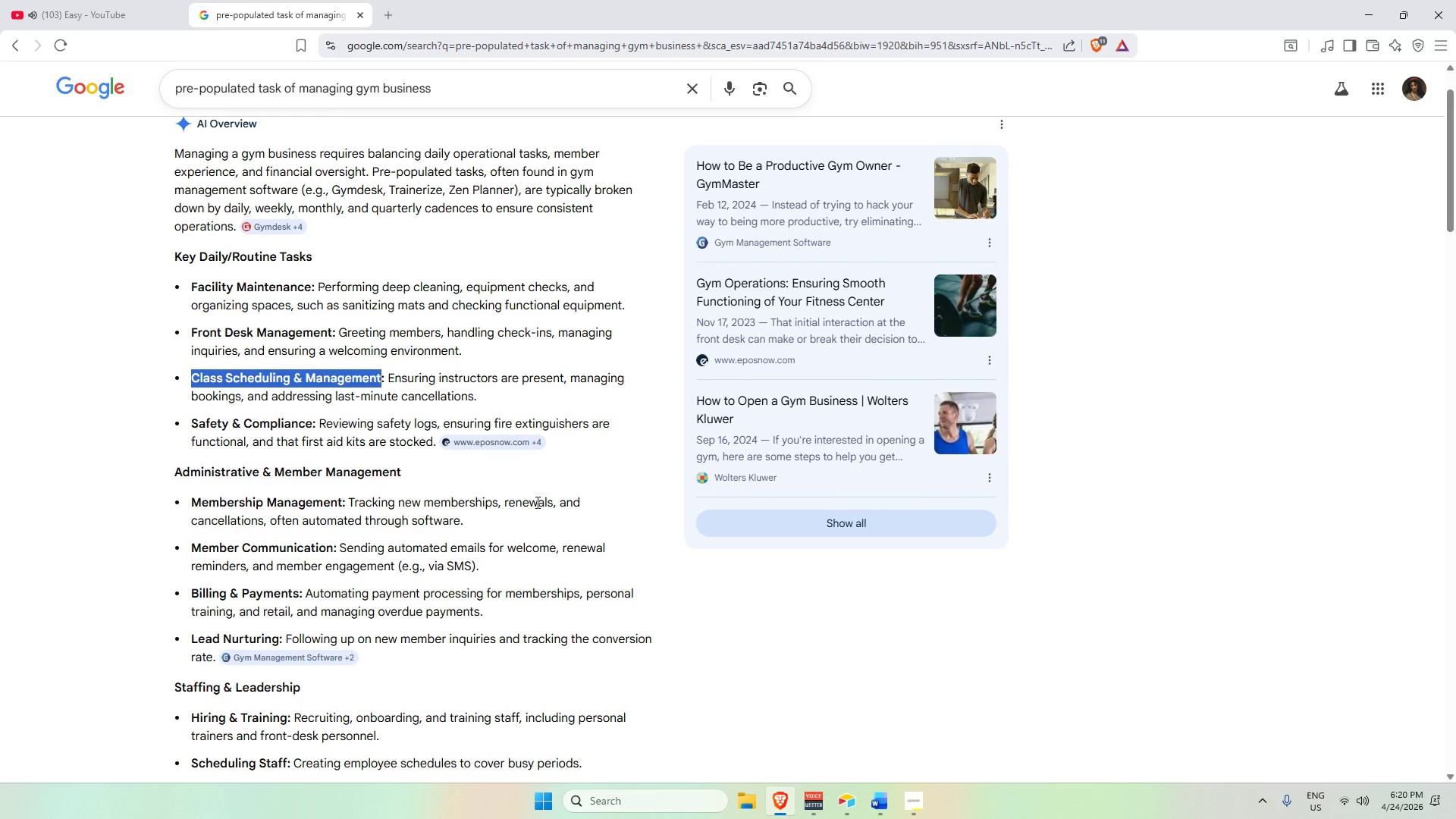 
key(Alt+AltLeft)
 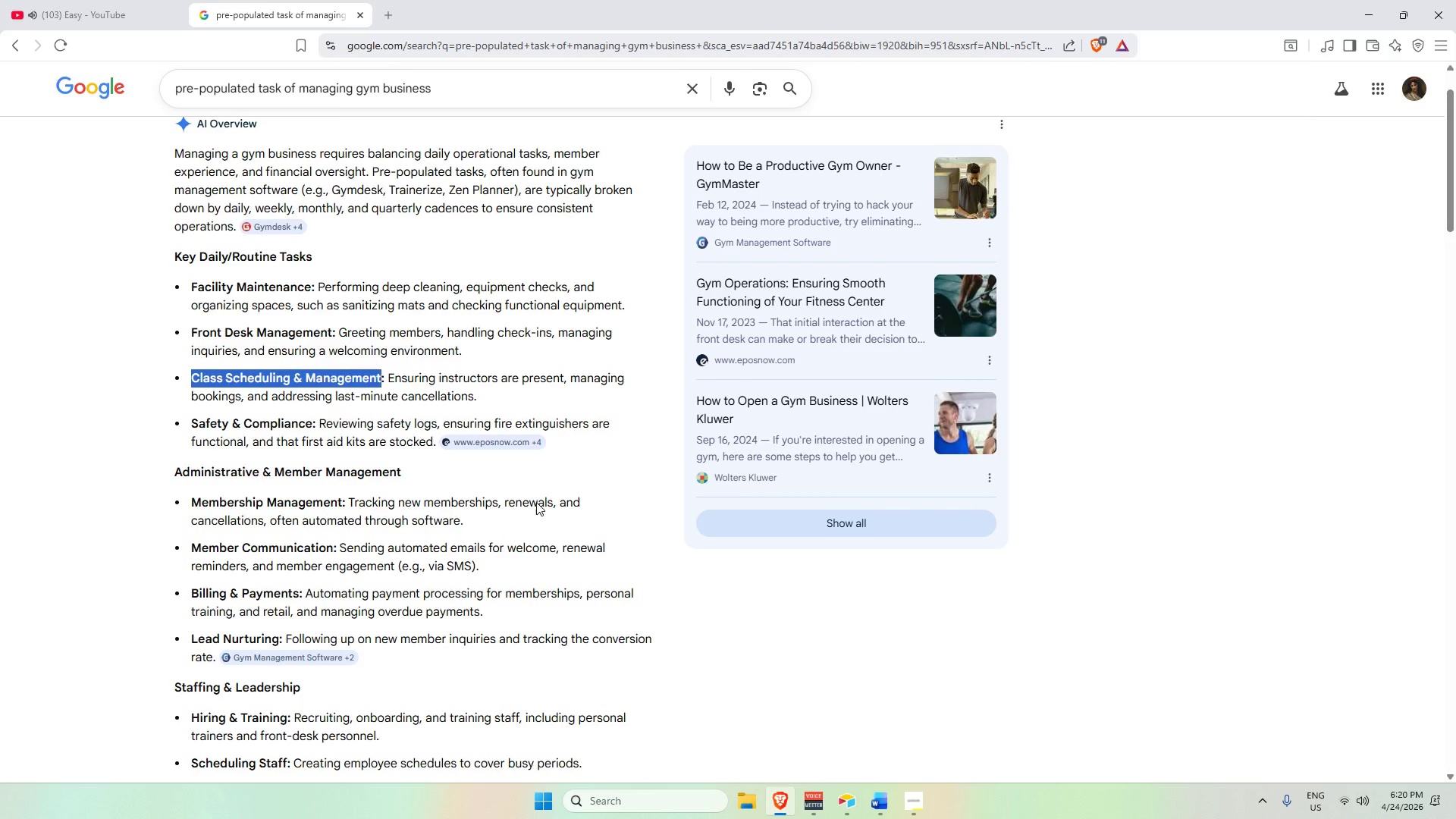 
key(Alt+Tab)
 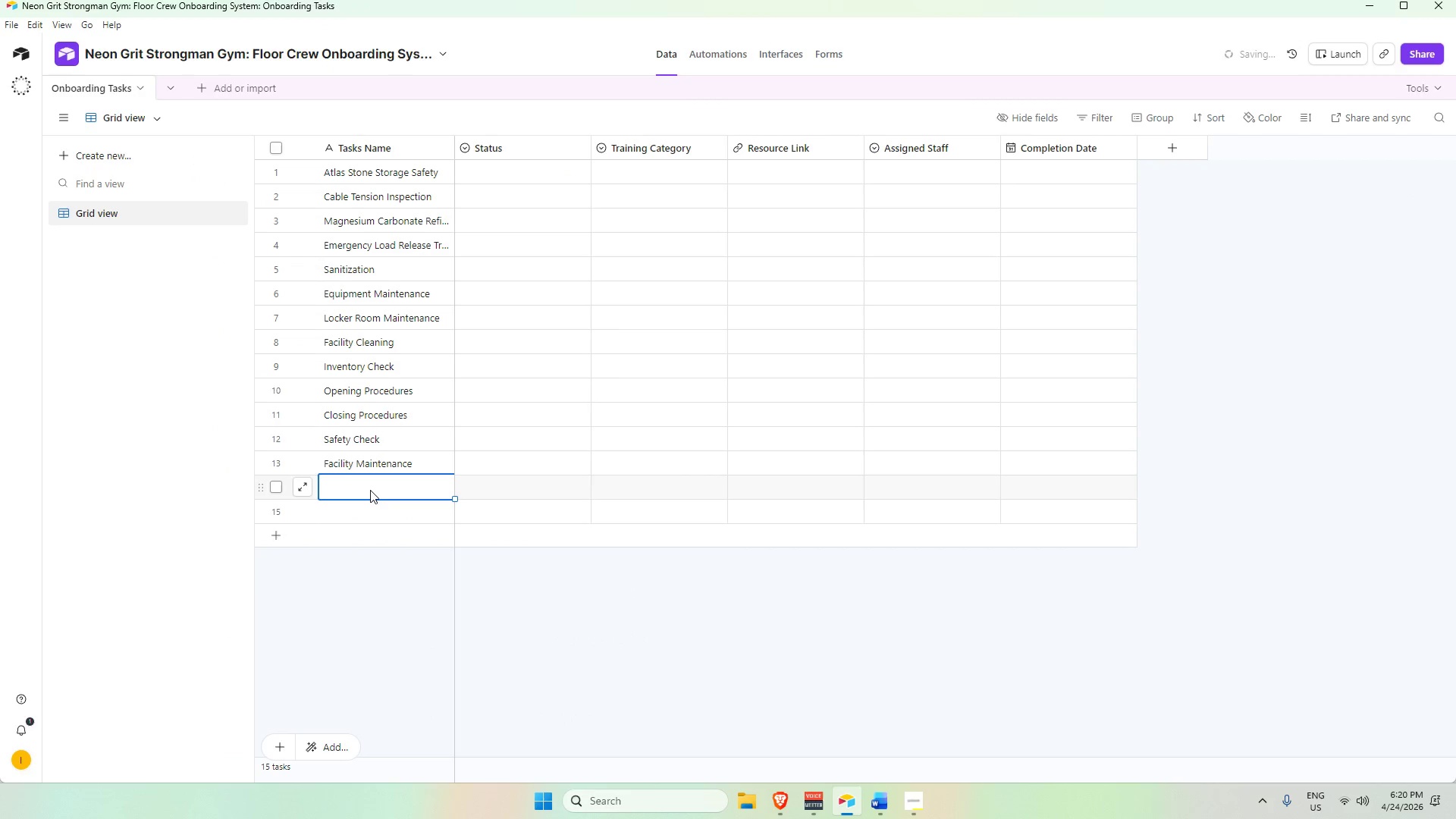 
key(Control+V)
 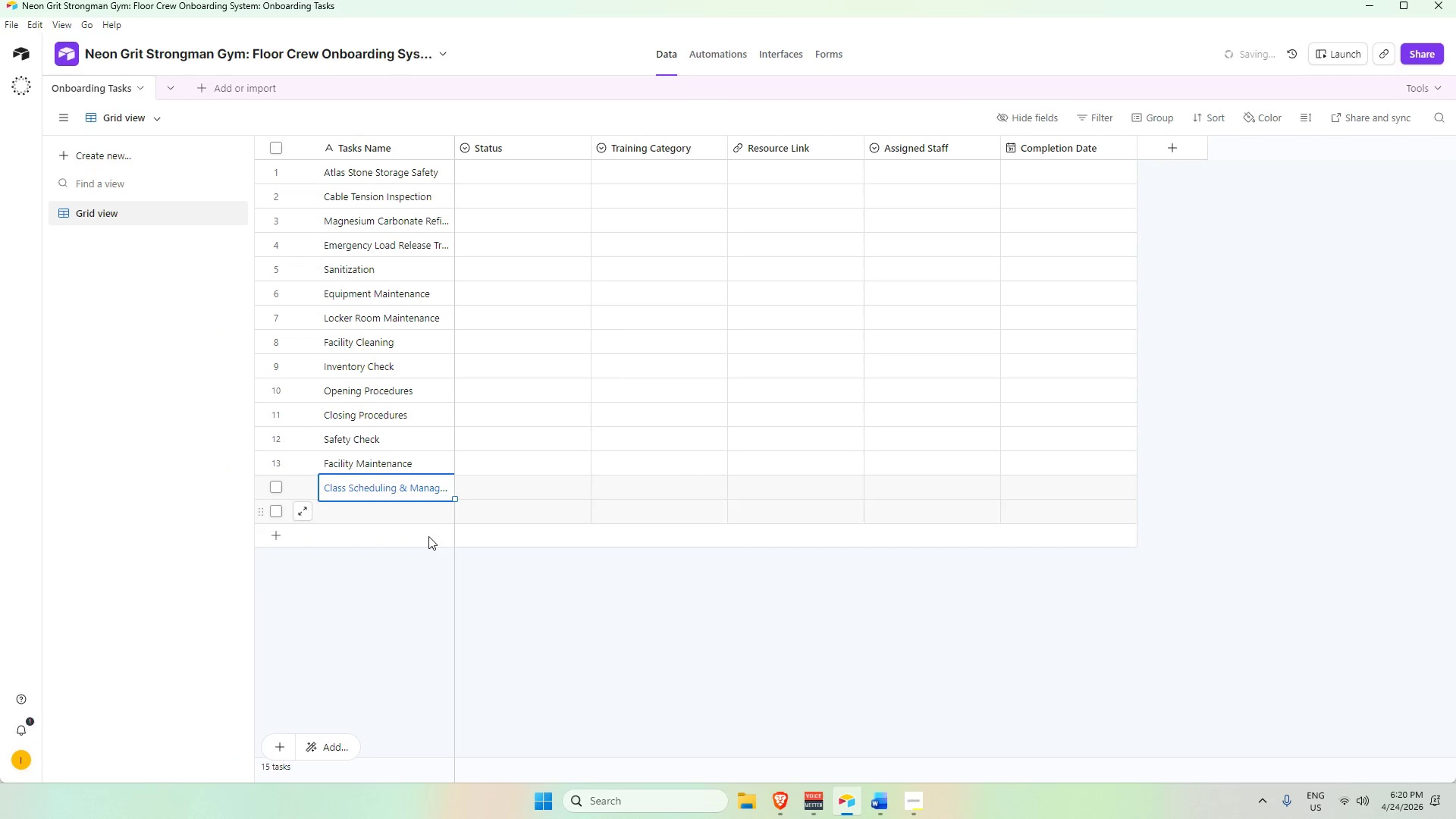 
key(Alt+AltLeft)
 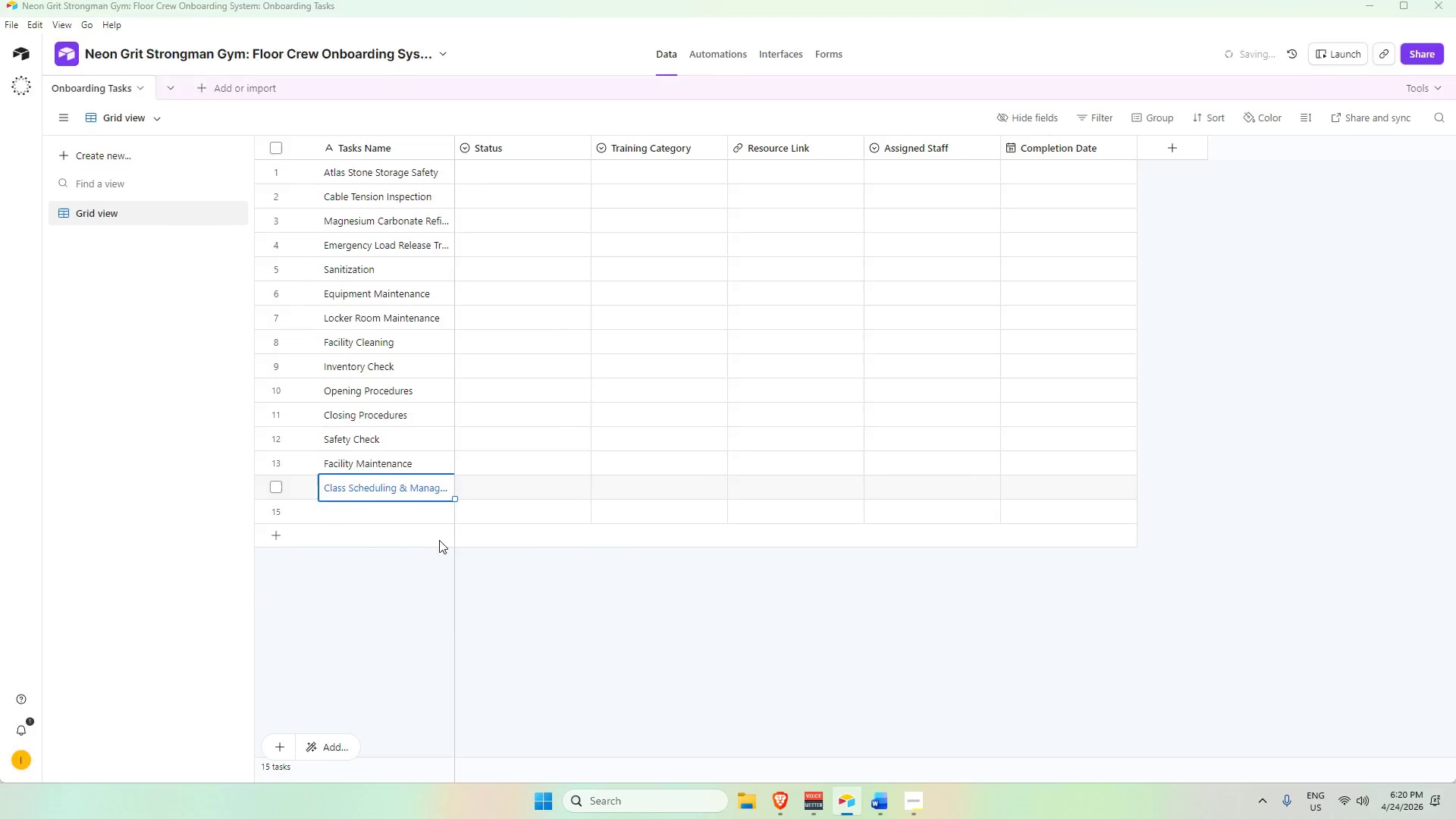 
key(Alt+Tab)
 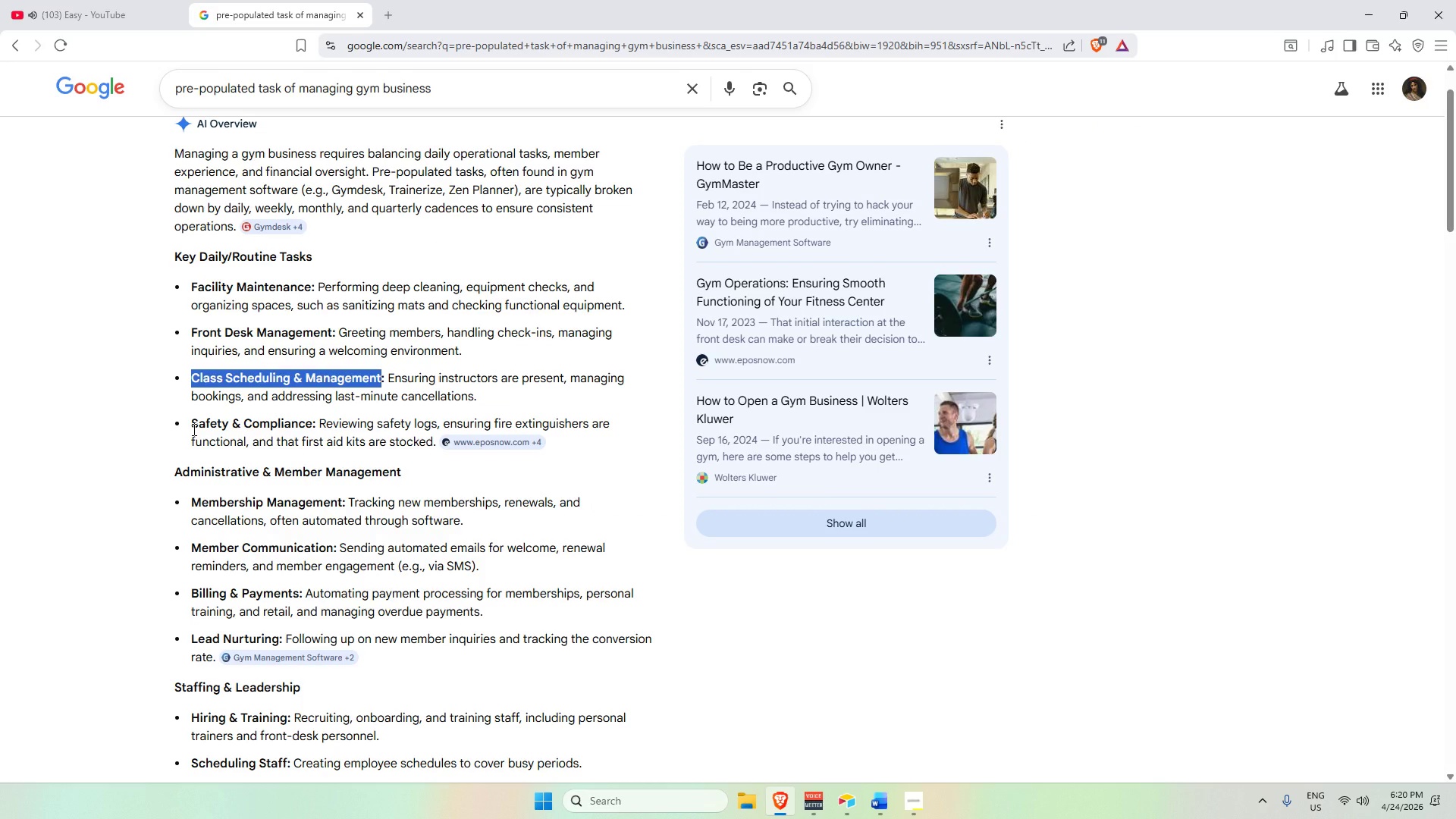 
key(Alt+AltLeft)
 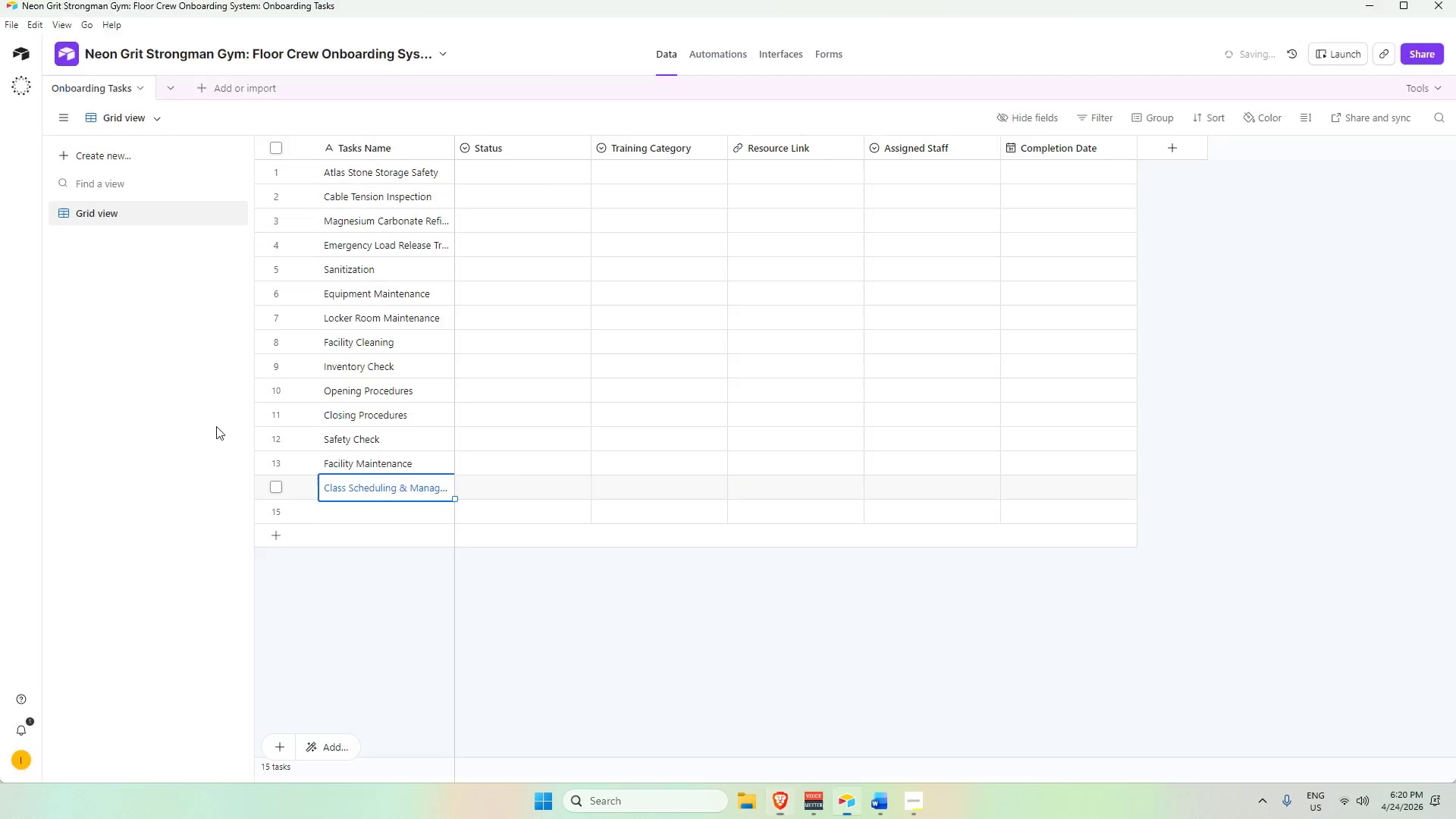 
key(Alt+Tab)
 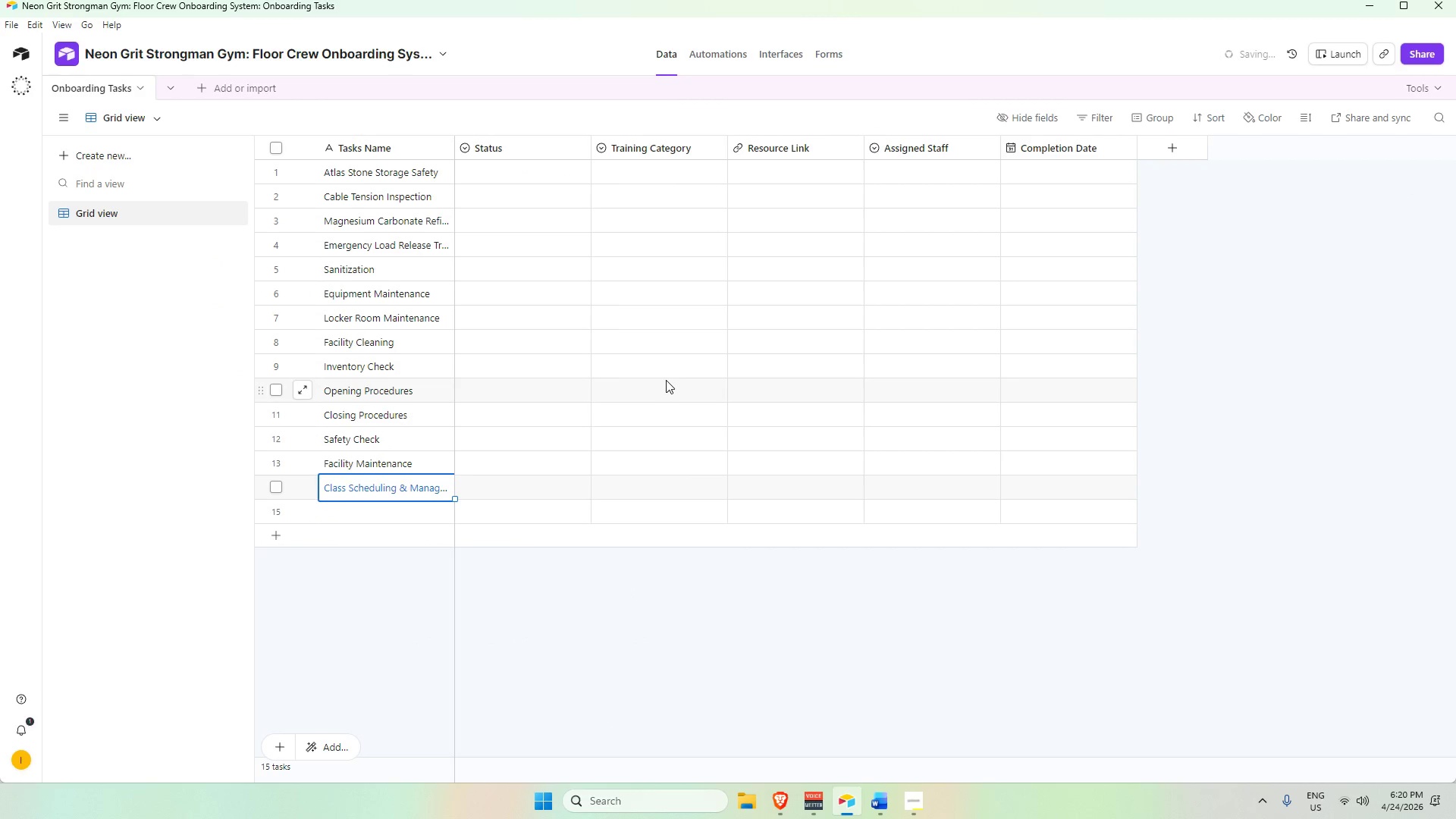 
key(Alt+AltLeft)
 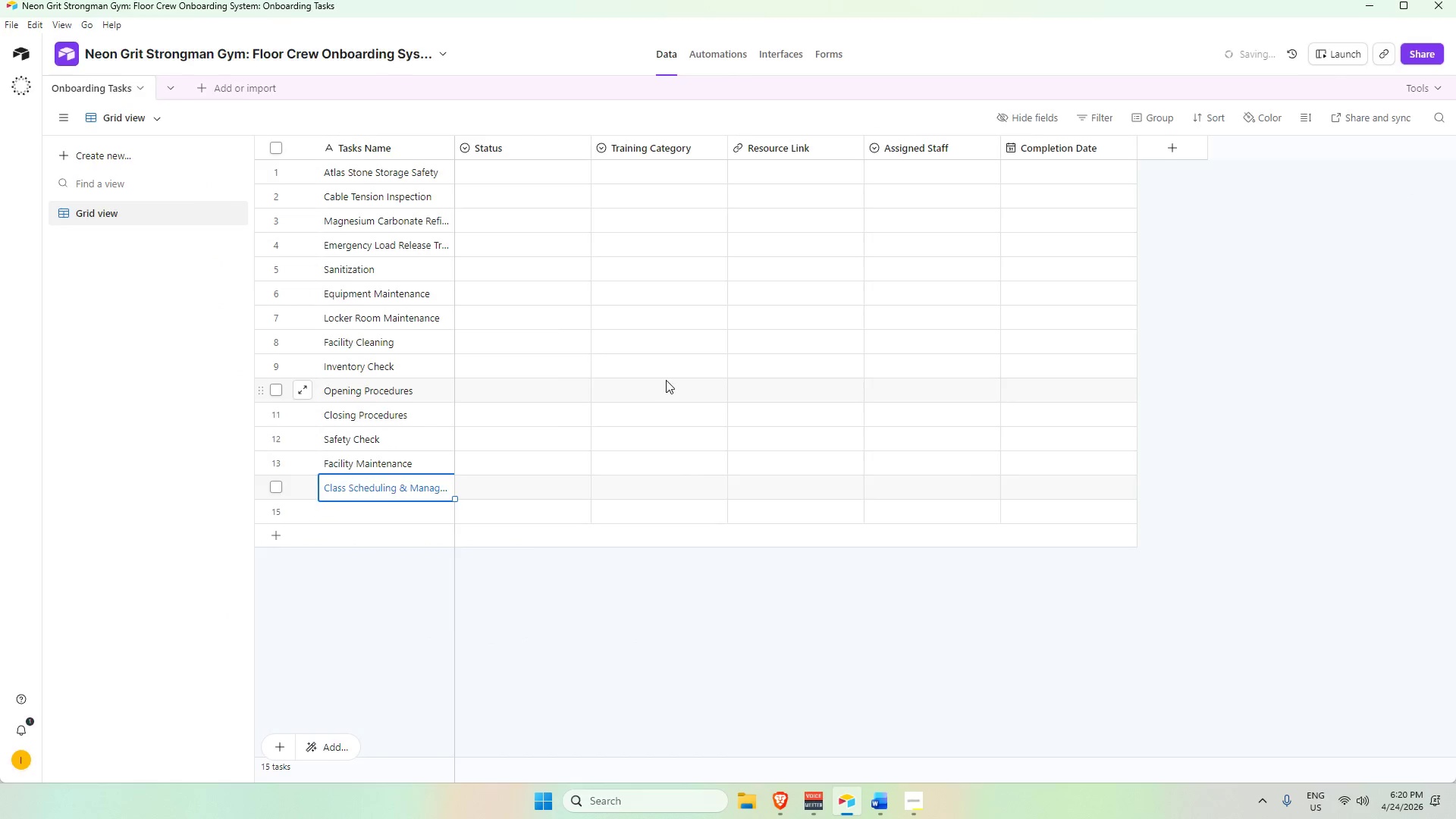 
key(Alt+Tab)
 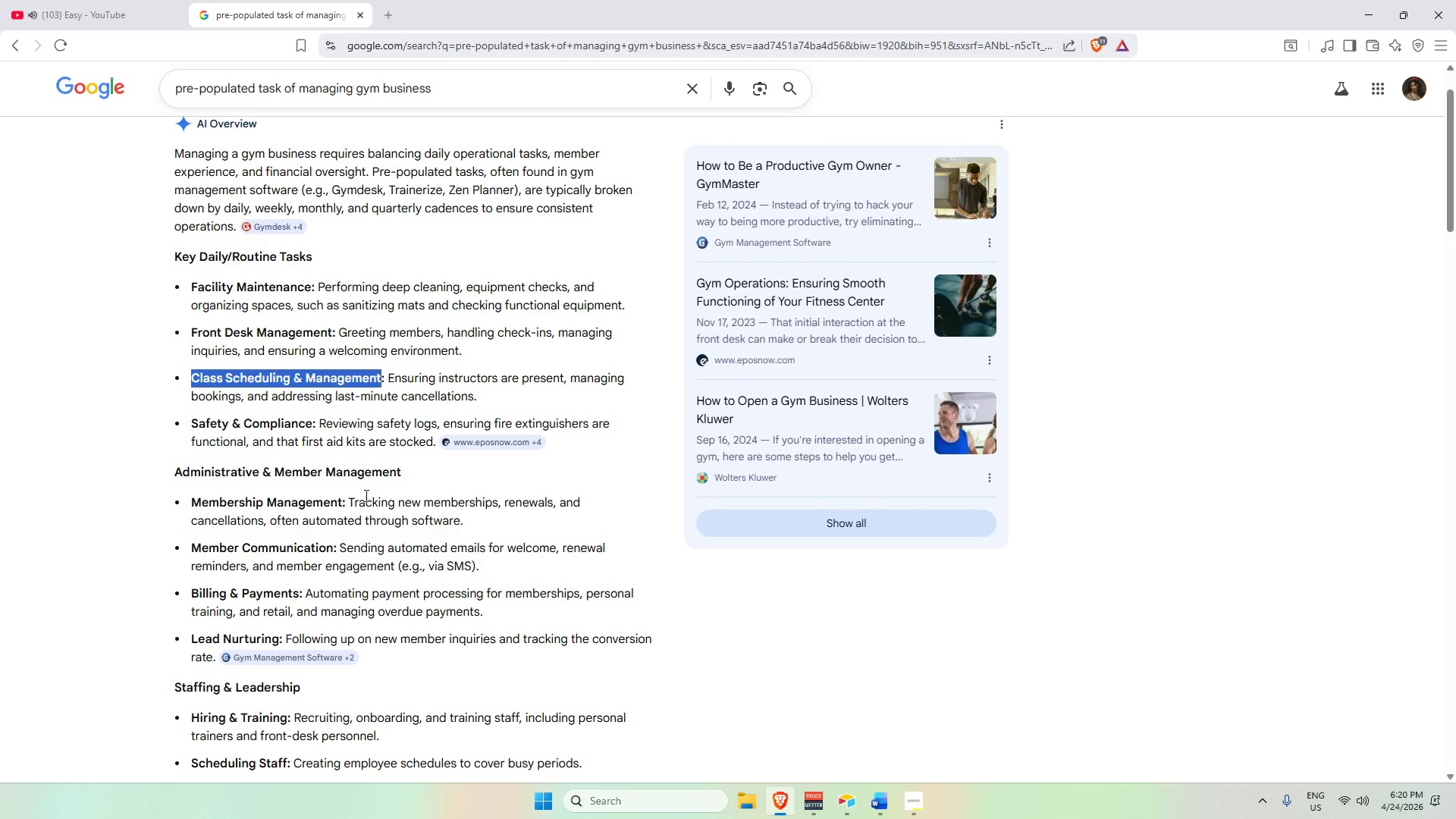 
scroll: coordinate [309, 503], scroll_direction: down, amount: 2.0
 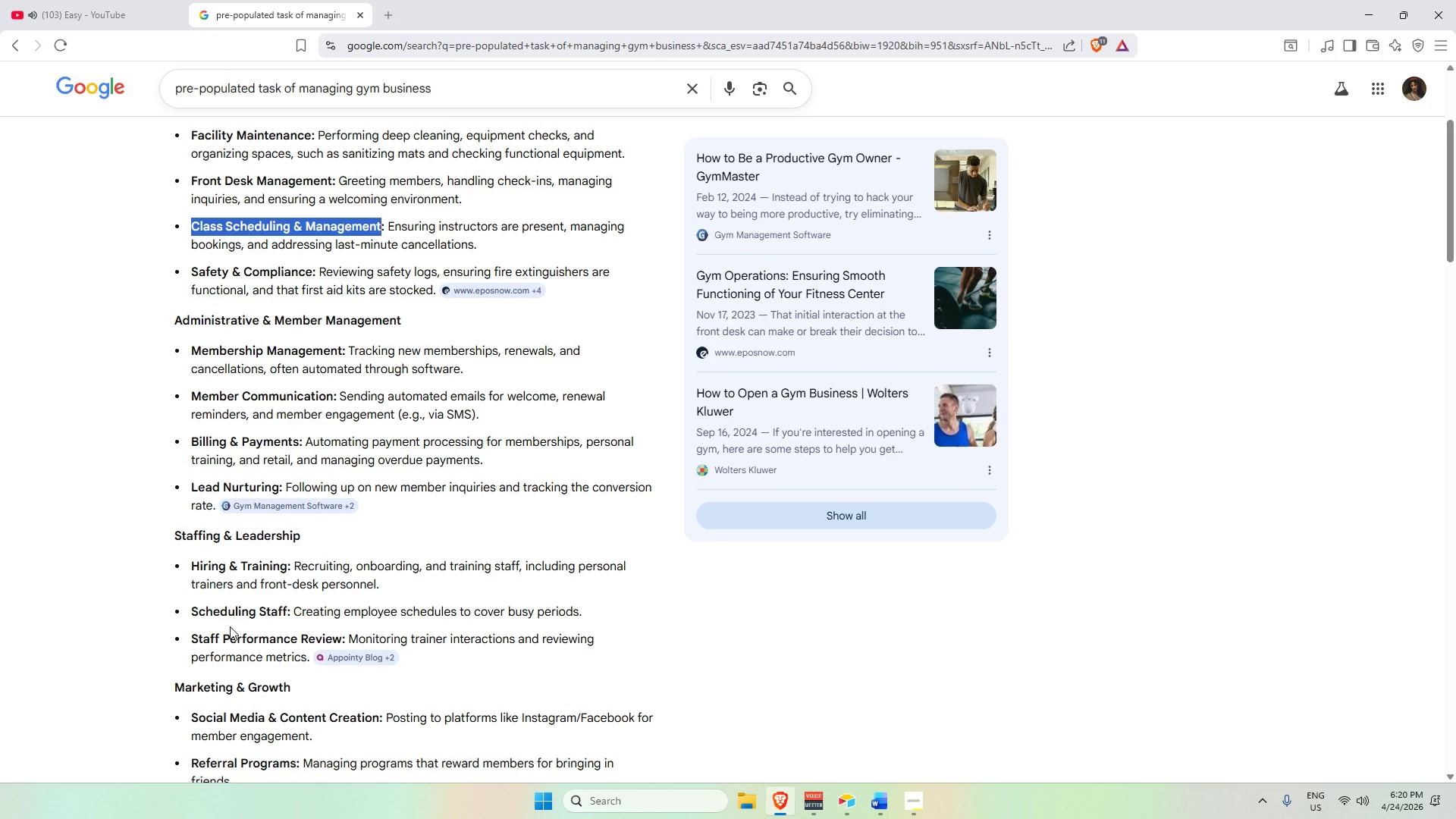 
wait(15.21)
 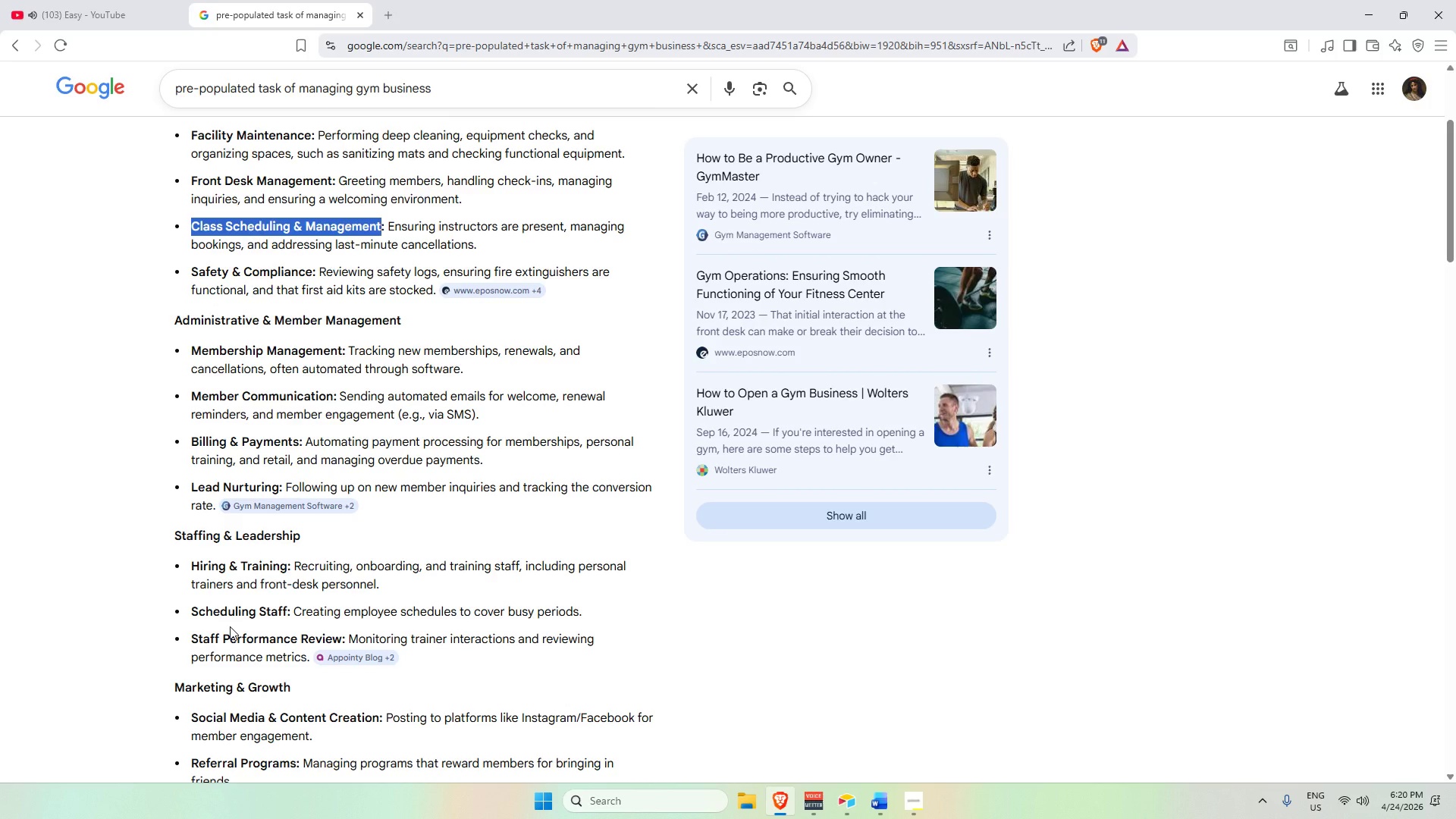 
left_click_drag(start_coordinate=[194, 563], to_coordinate=[286, 569])
 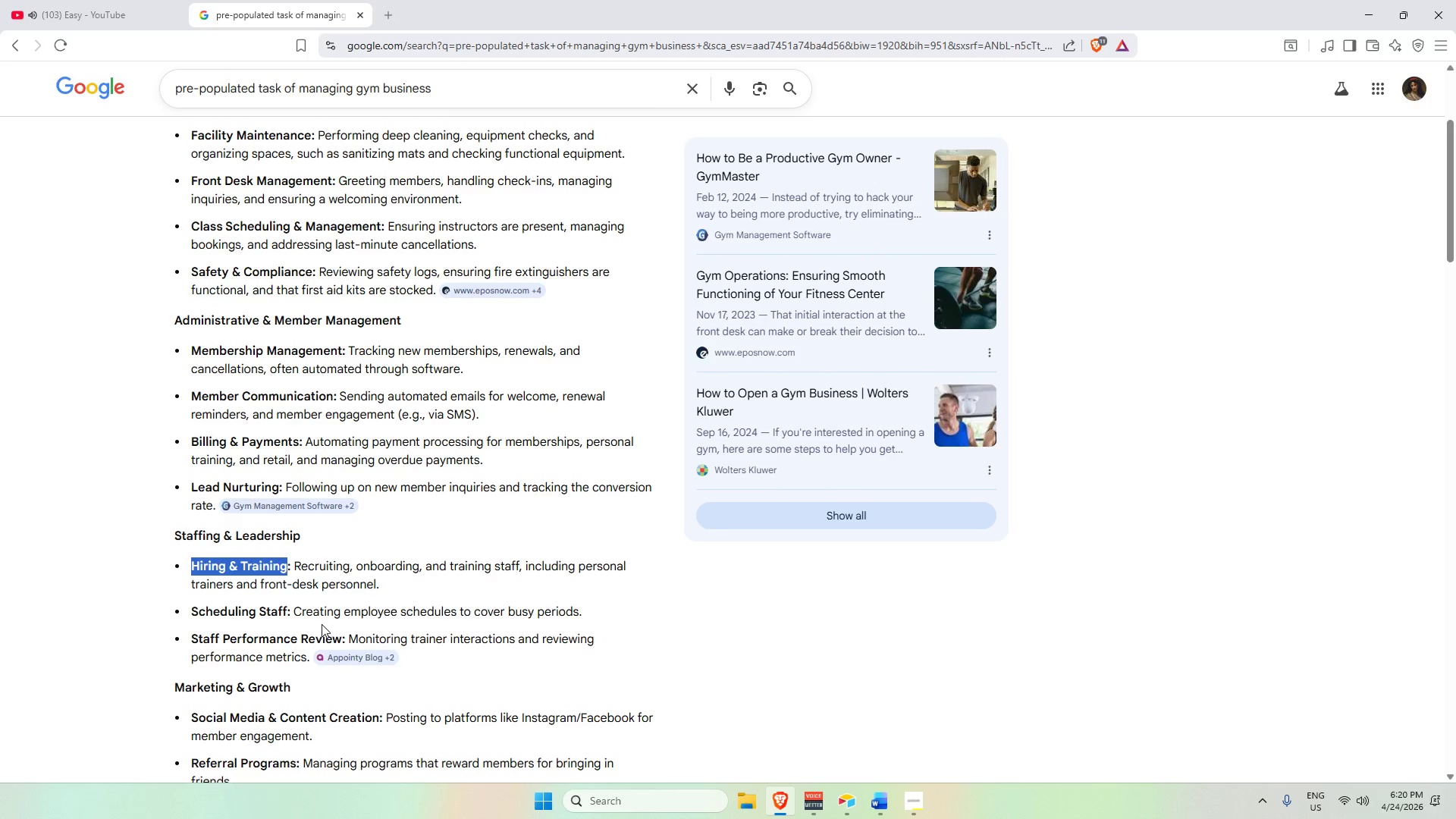 
key(Control+C)
 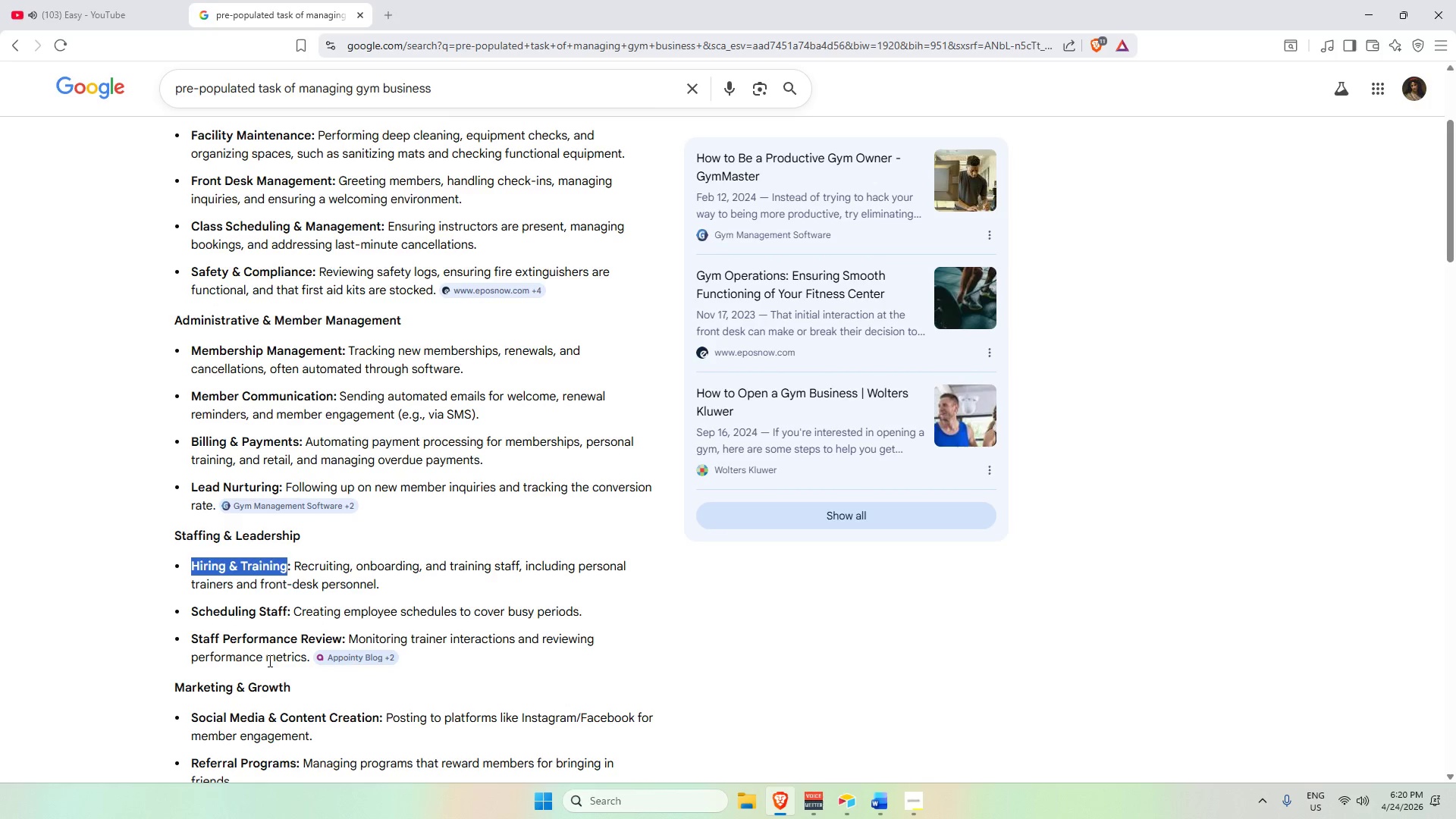 
scroll: coordinate [592, 580], scroll_direction: down, amount: 2.0
 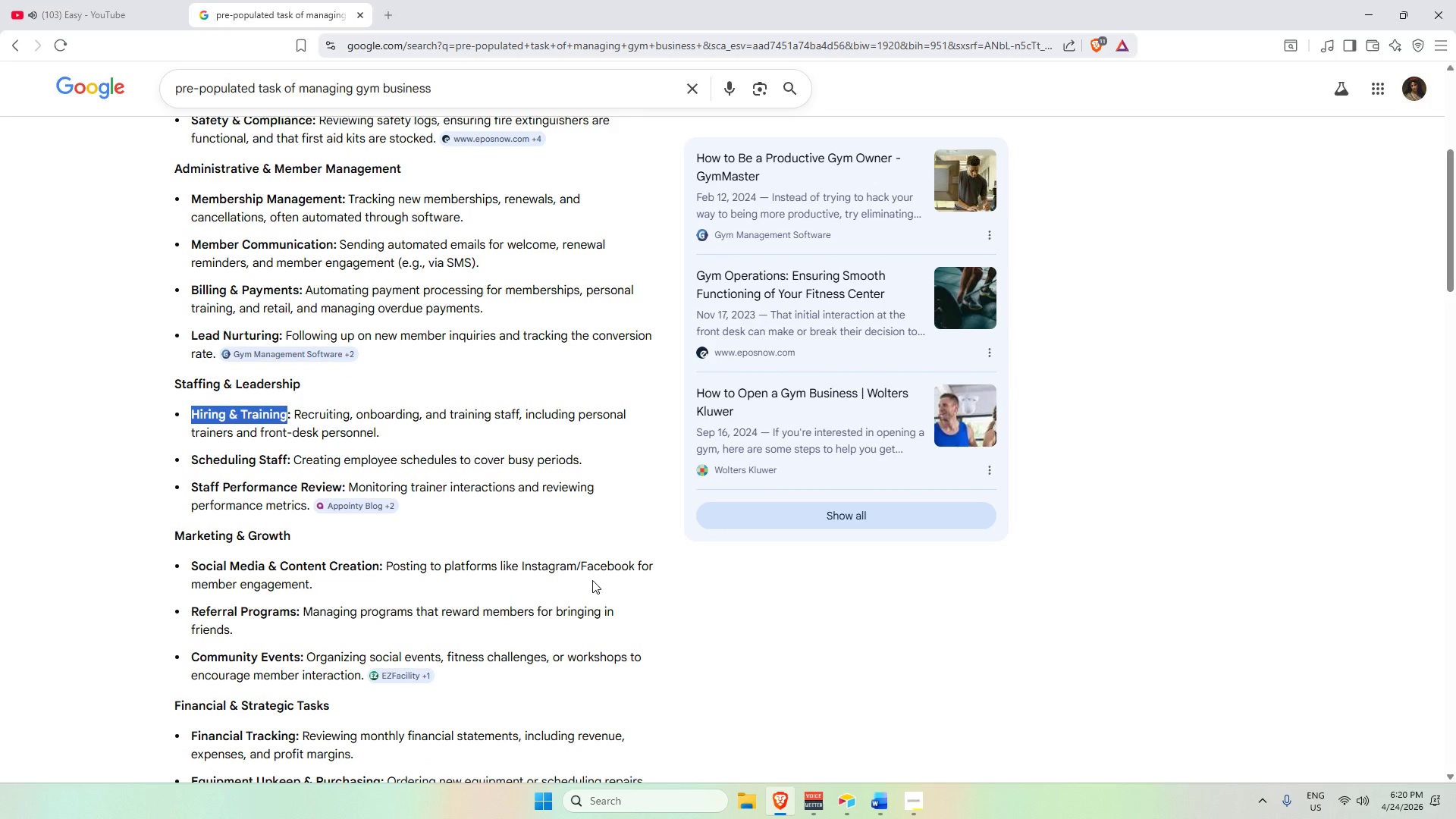 
key(Alt+AltLeft)
 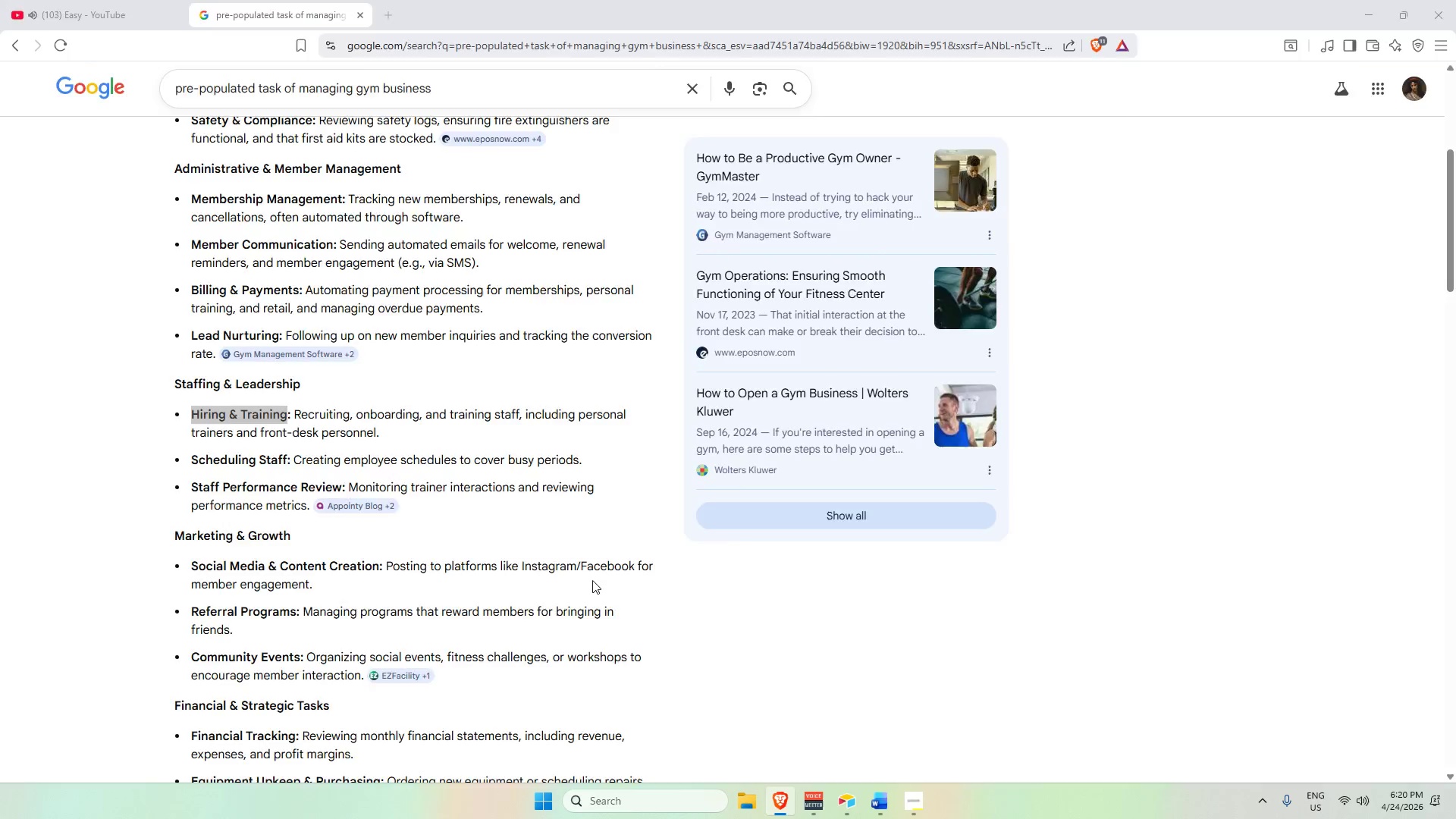 
key(Alt+Tab)
 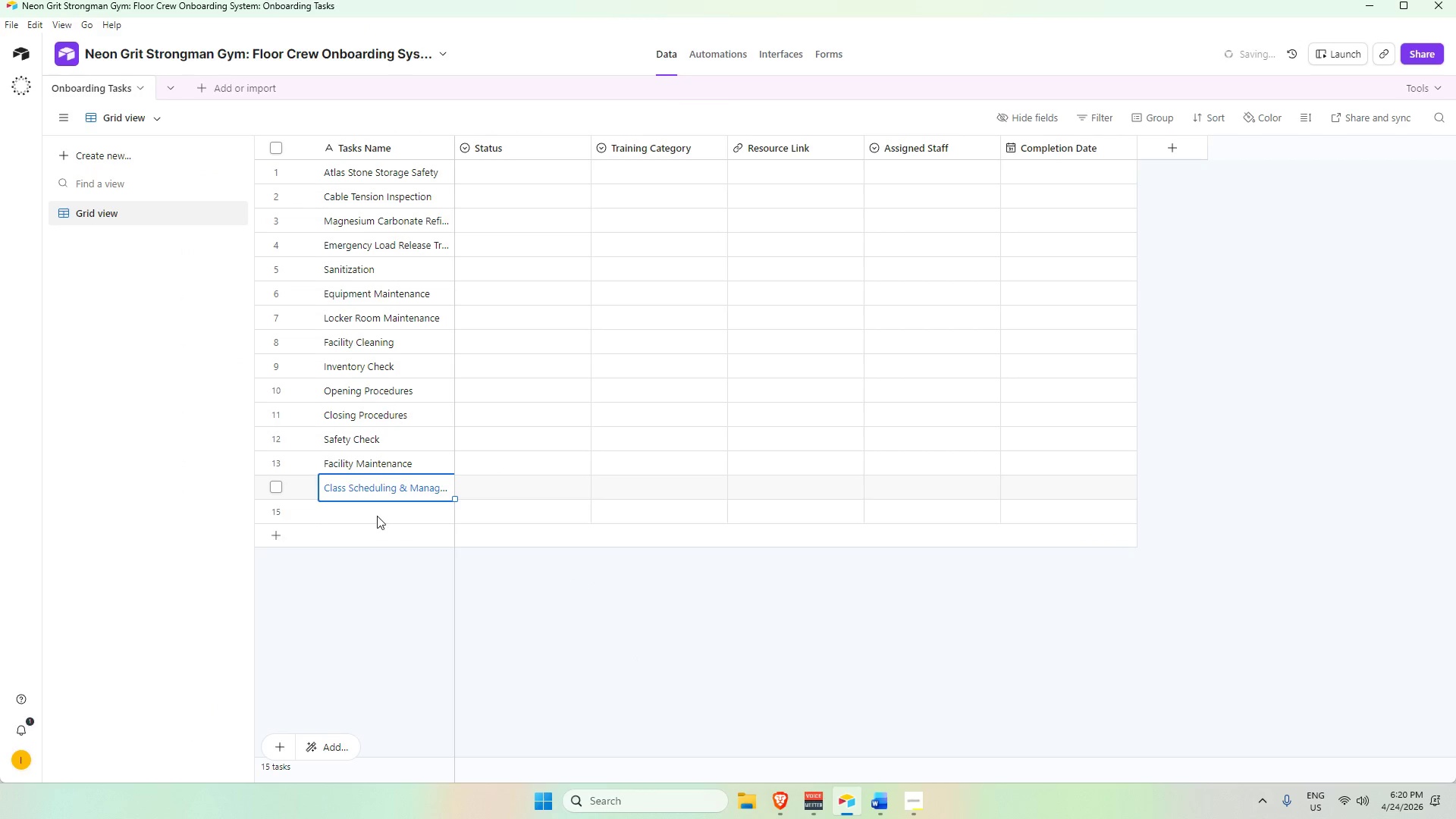 
key(Alt+AltLeft)
 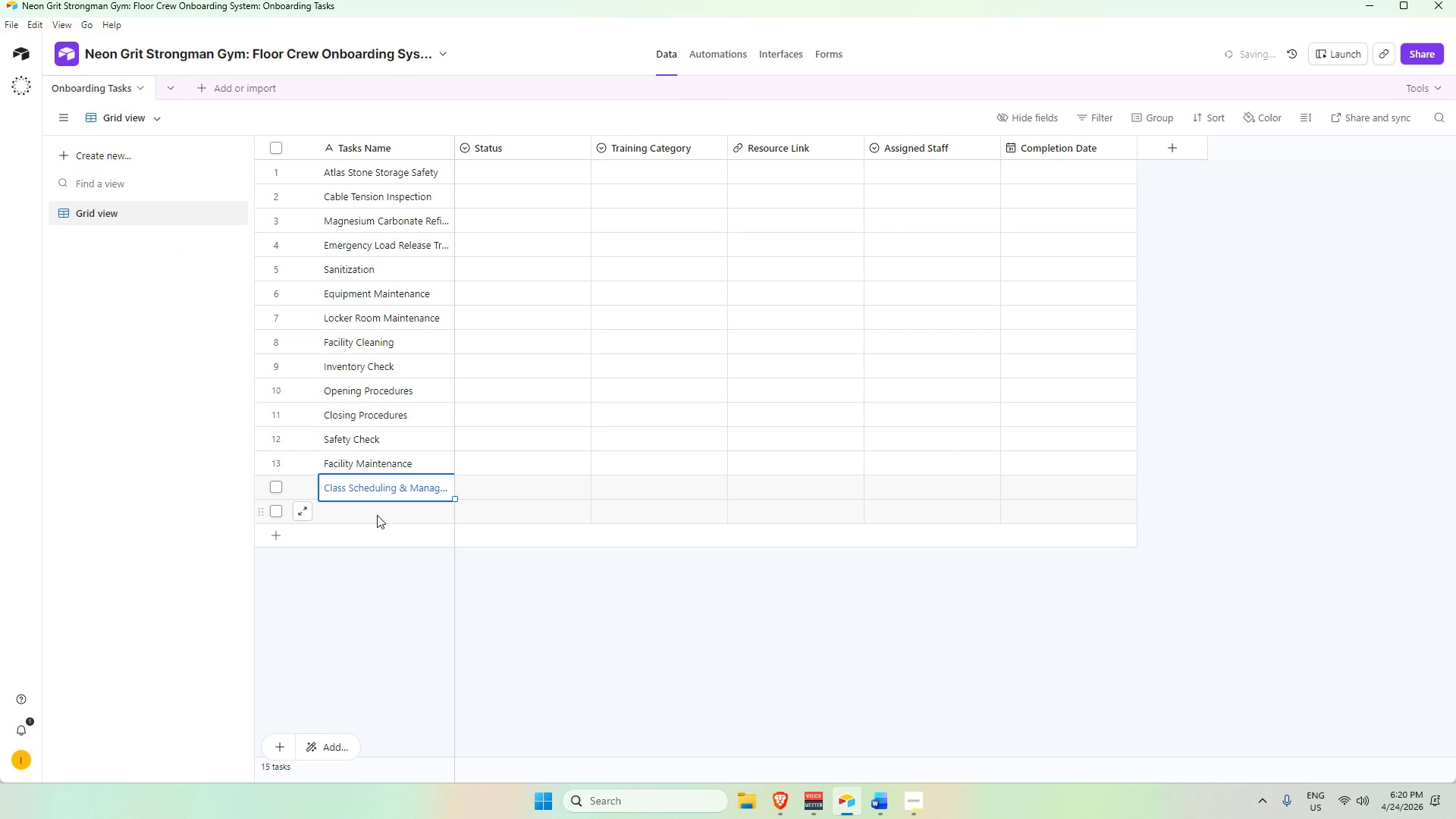 
key(Alt+Tab)
 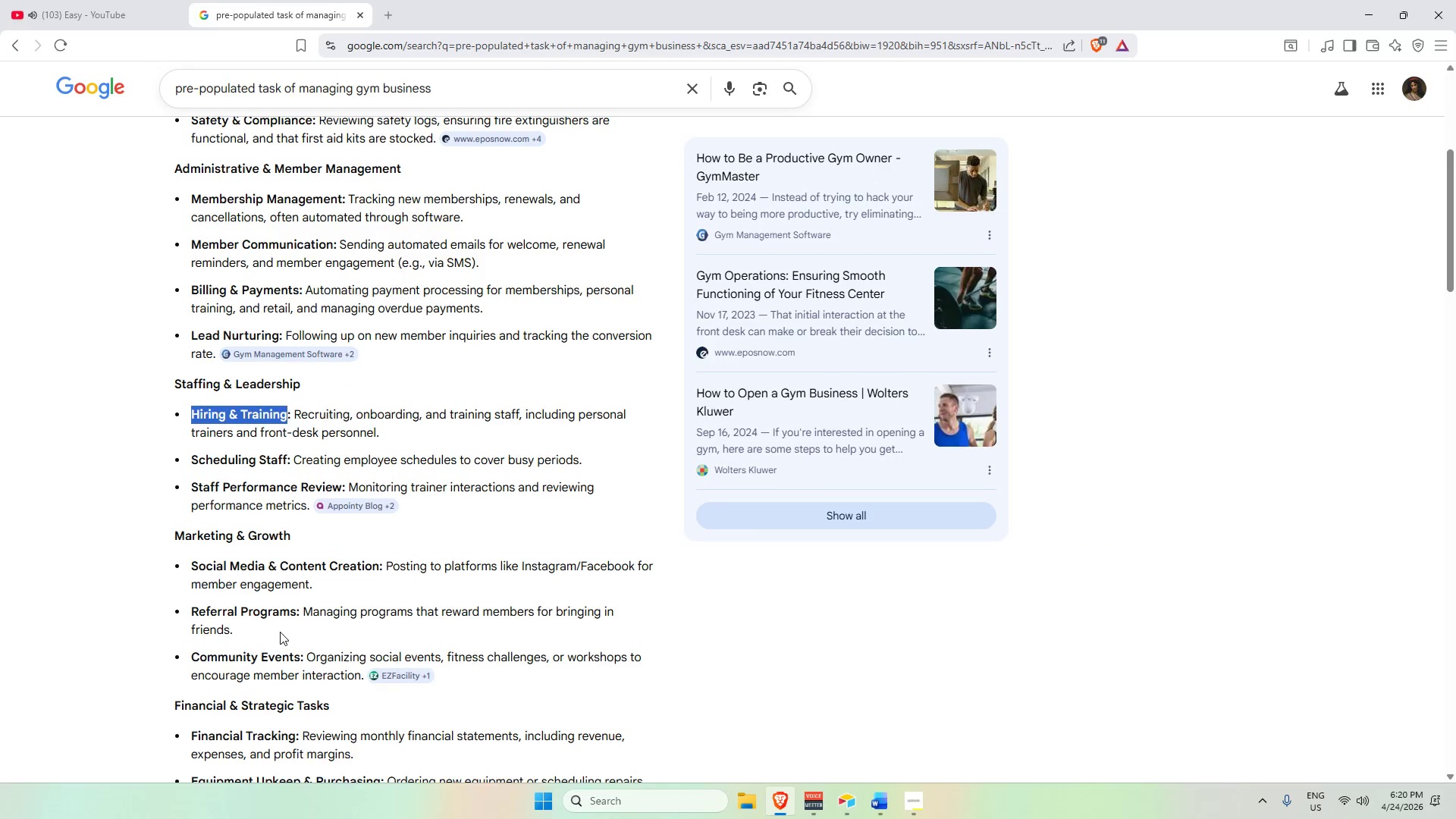 
scroll: coordinate [274, 522], scroll_direction: down, amount: 3.0
 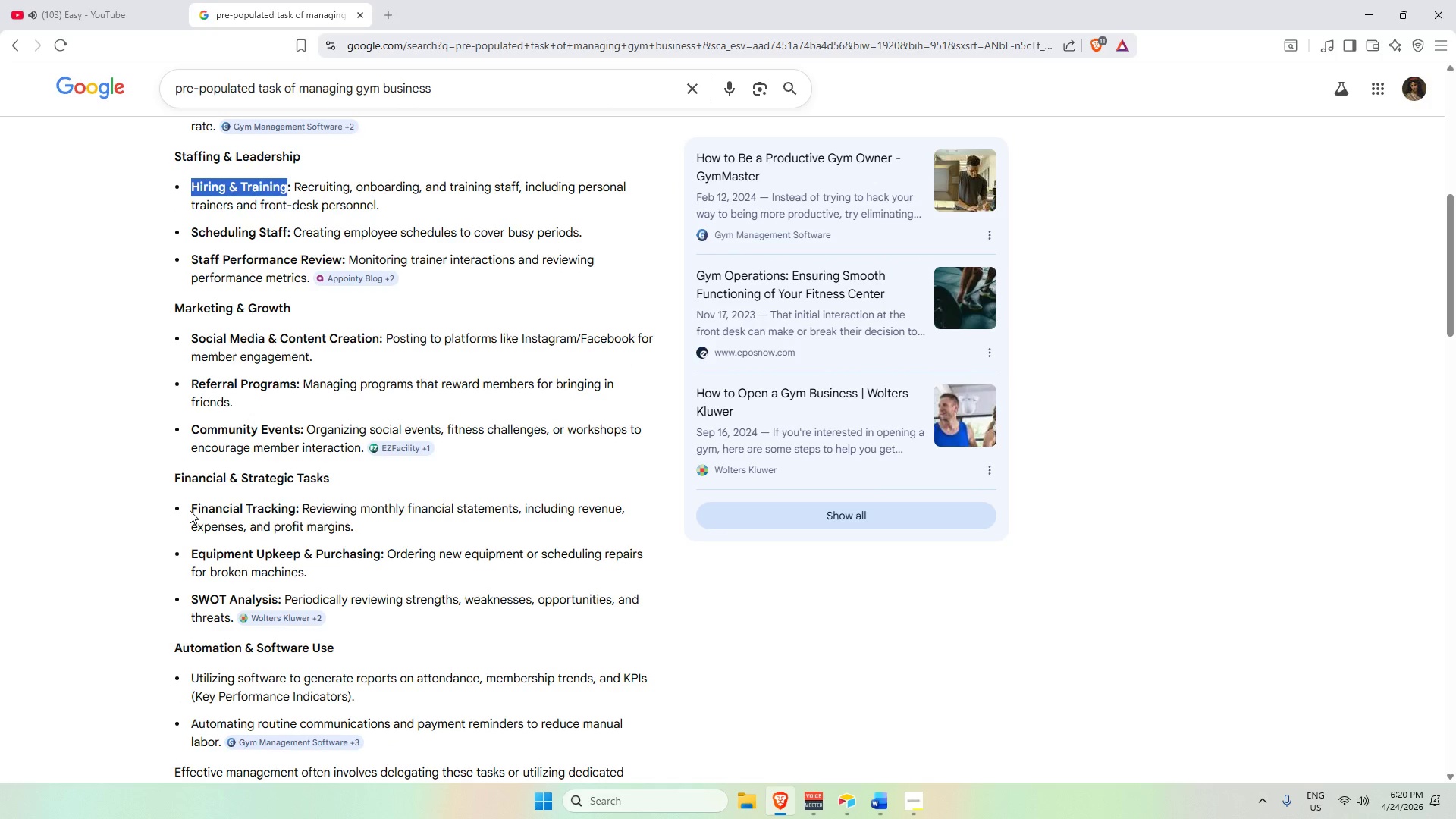 
left_click_drag(start_coordinate=[191, 510], to_coordinate=[286, 510])
 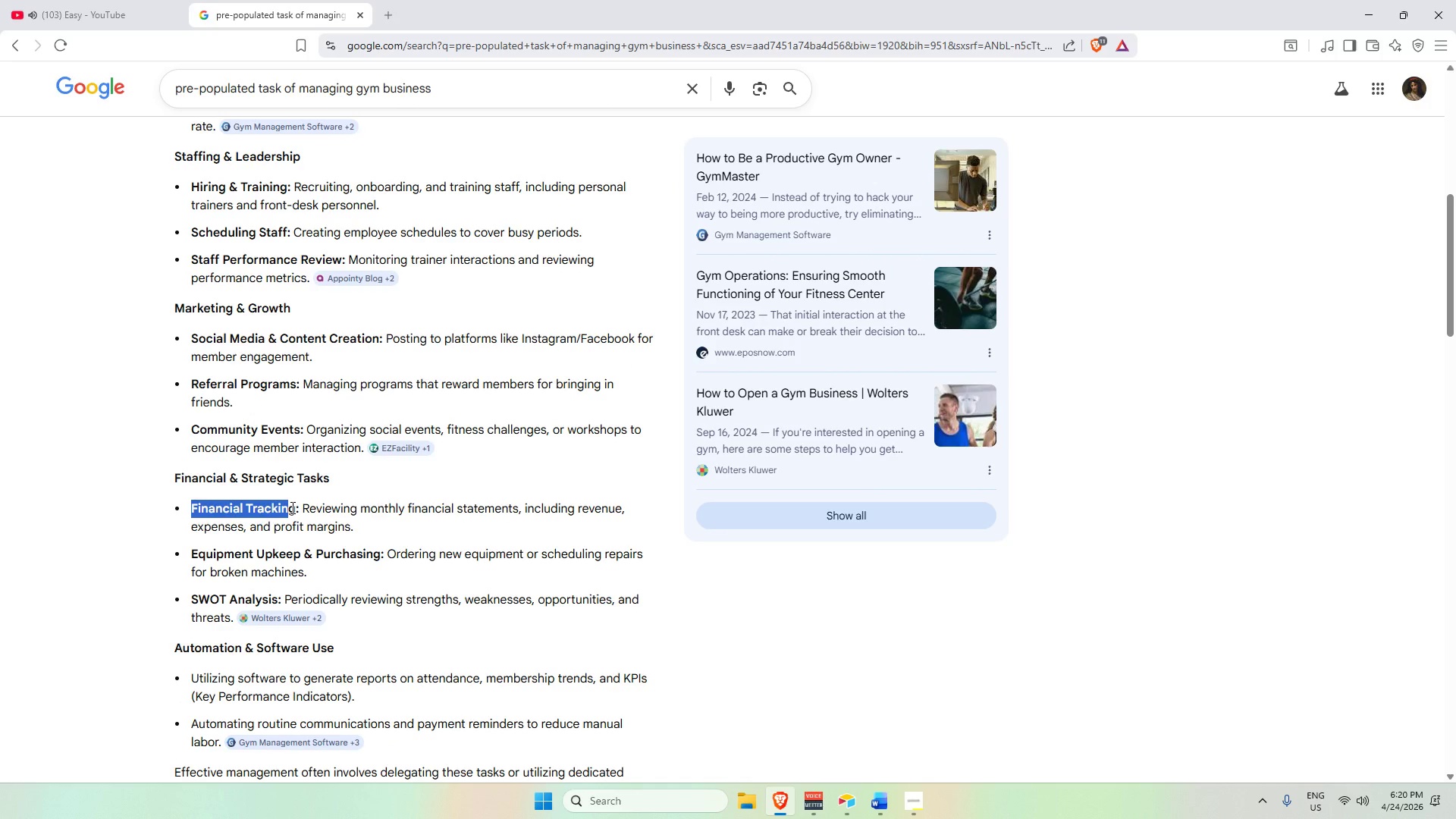 
left_click([291, 507])
 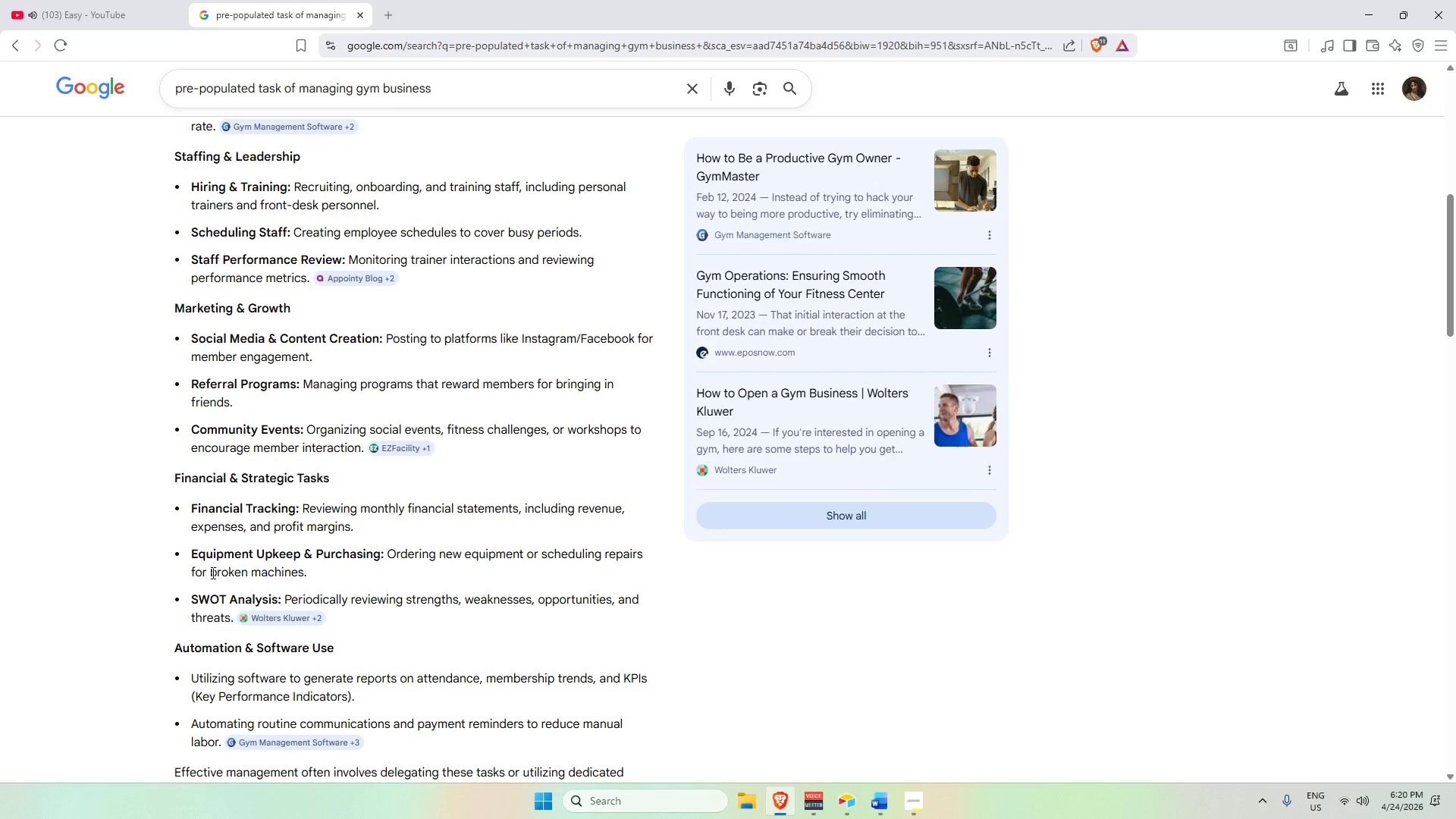 
left_click_drag(start_coordinate=[192, 556], to_coordinate=[377, 555])
 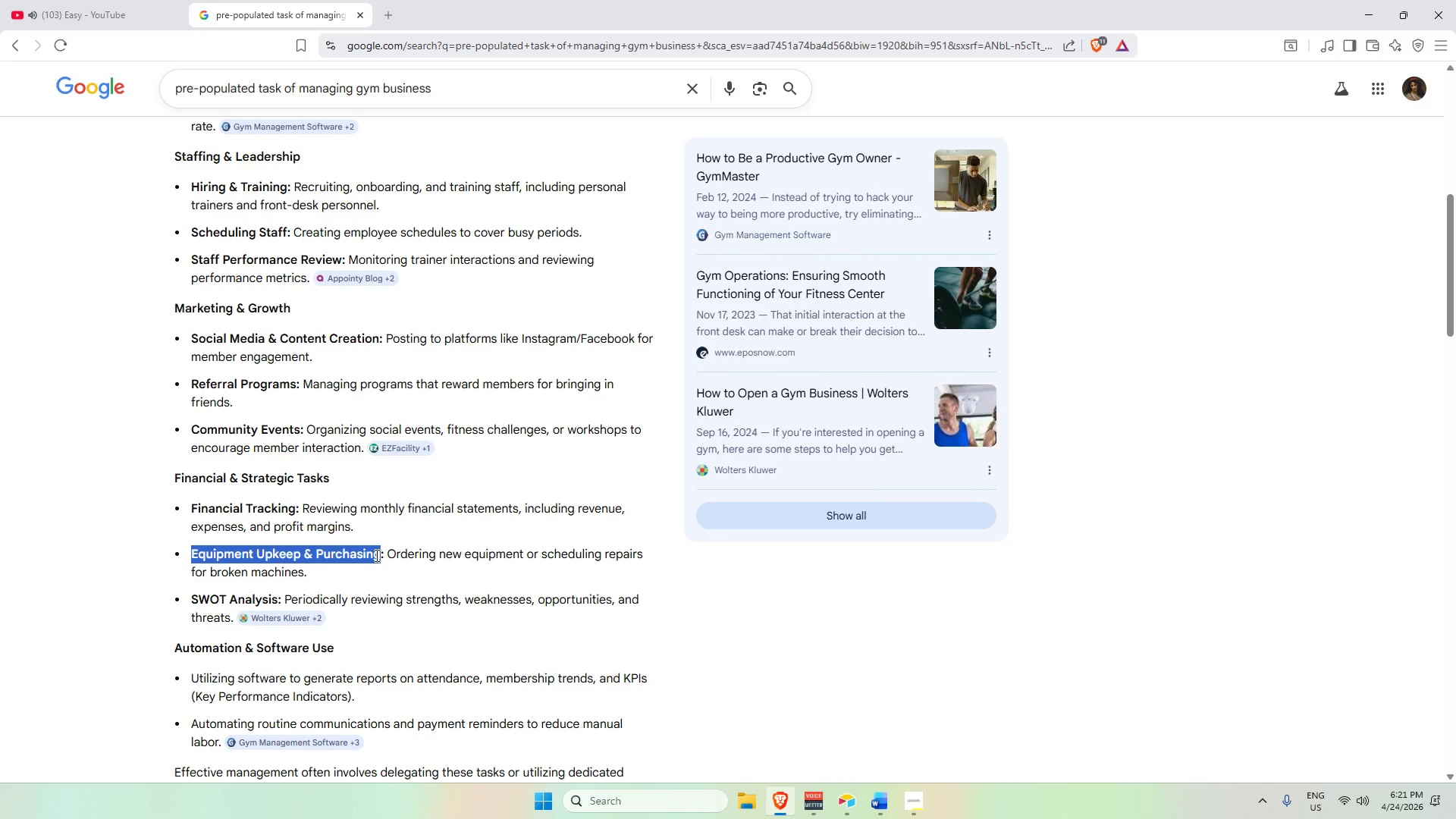 
key(Control+C)
 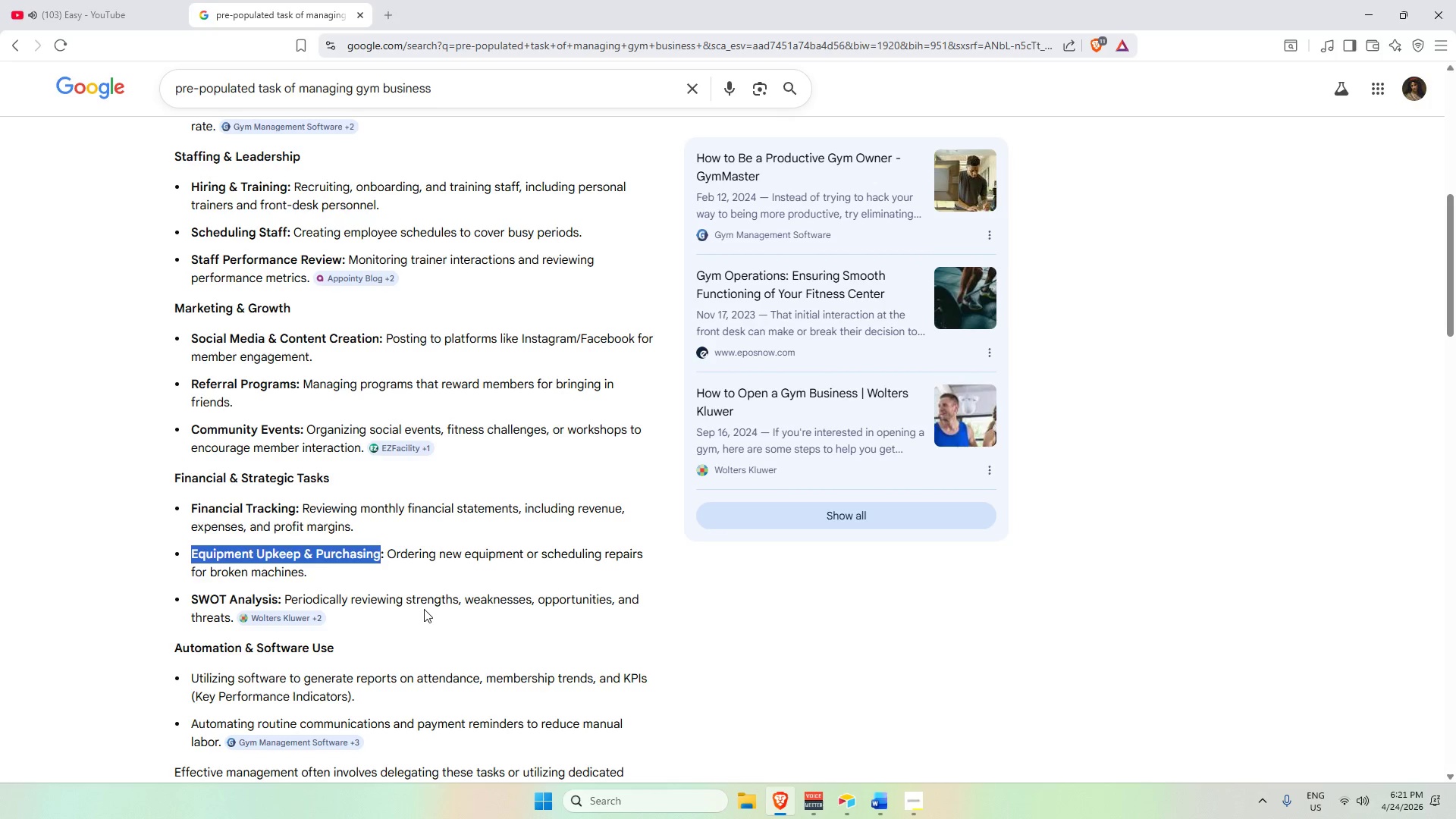 
key(Alt+AltLeft)
 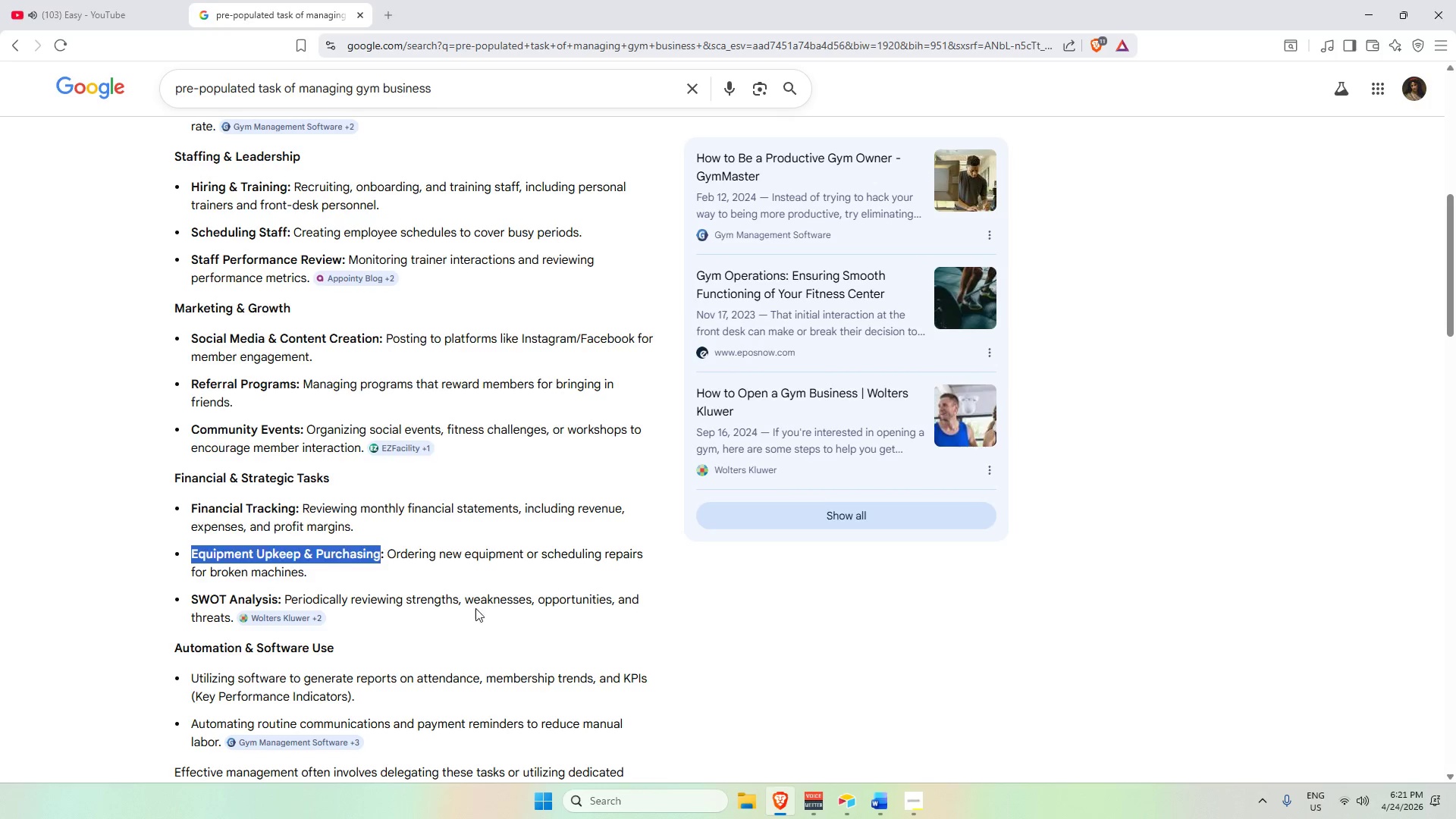 
key(Alt+Tab)
 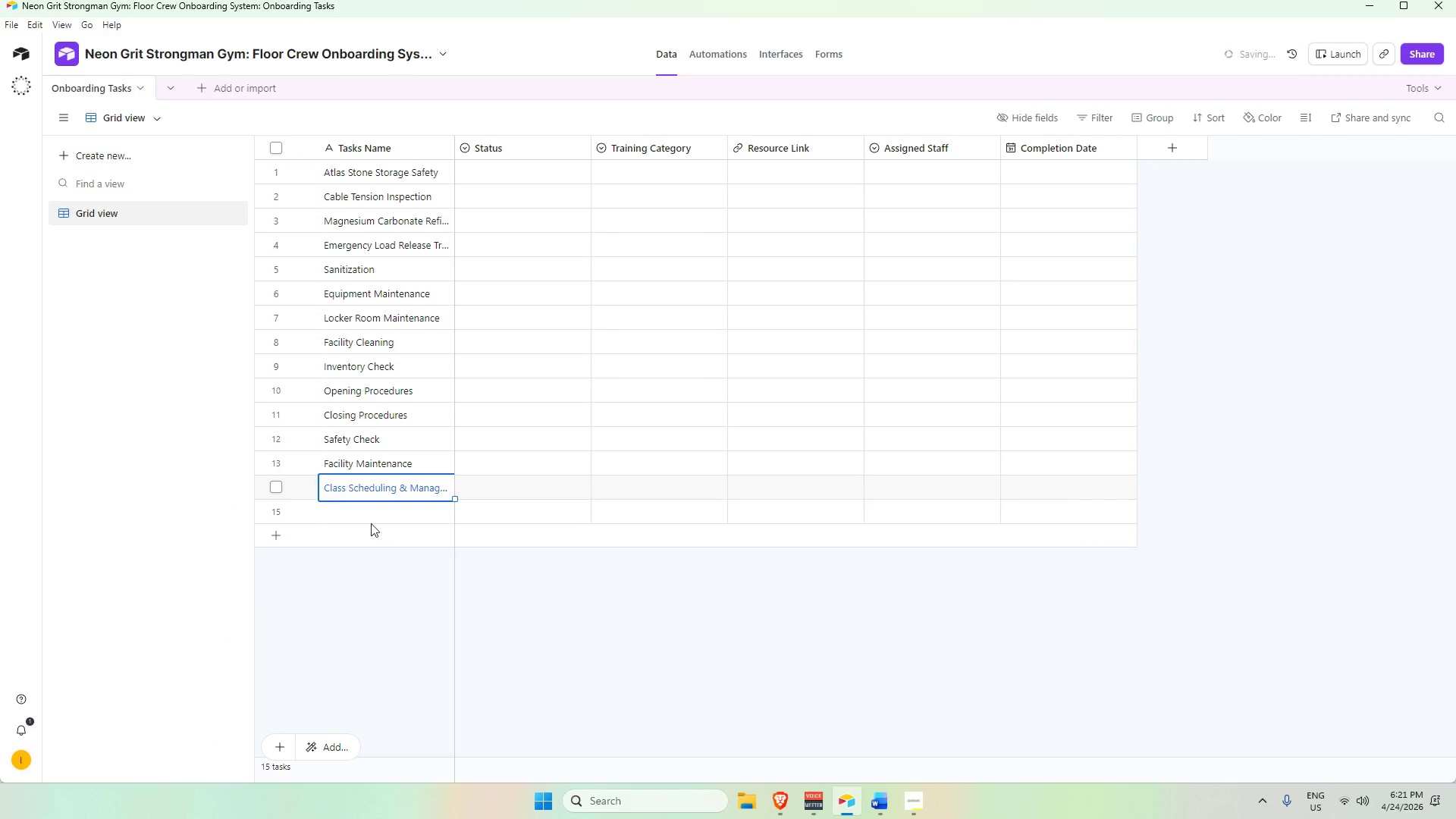 
left_click([375, 512])
 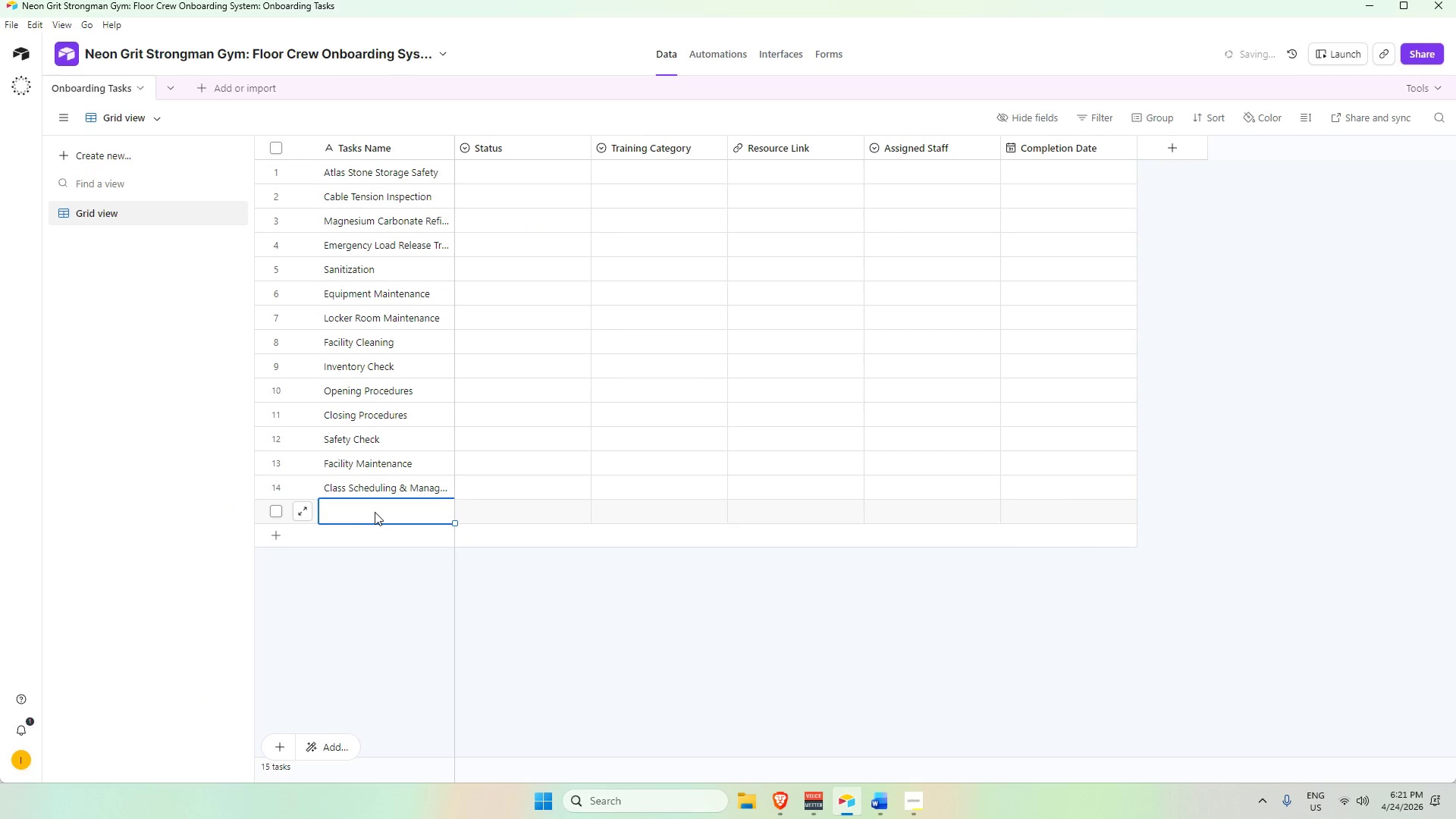 
key(Control+V)
 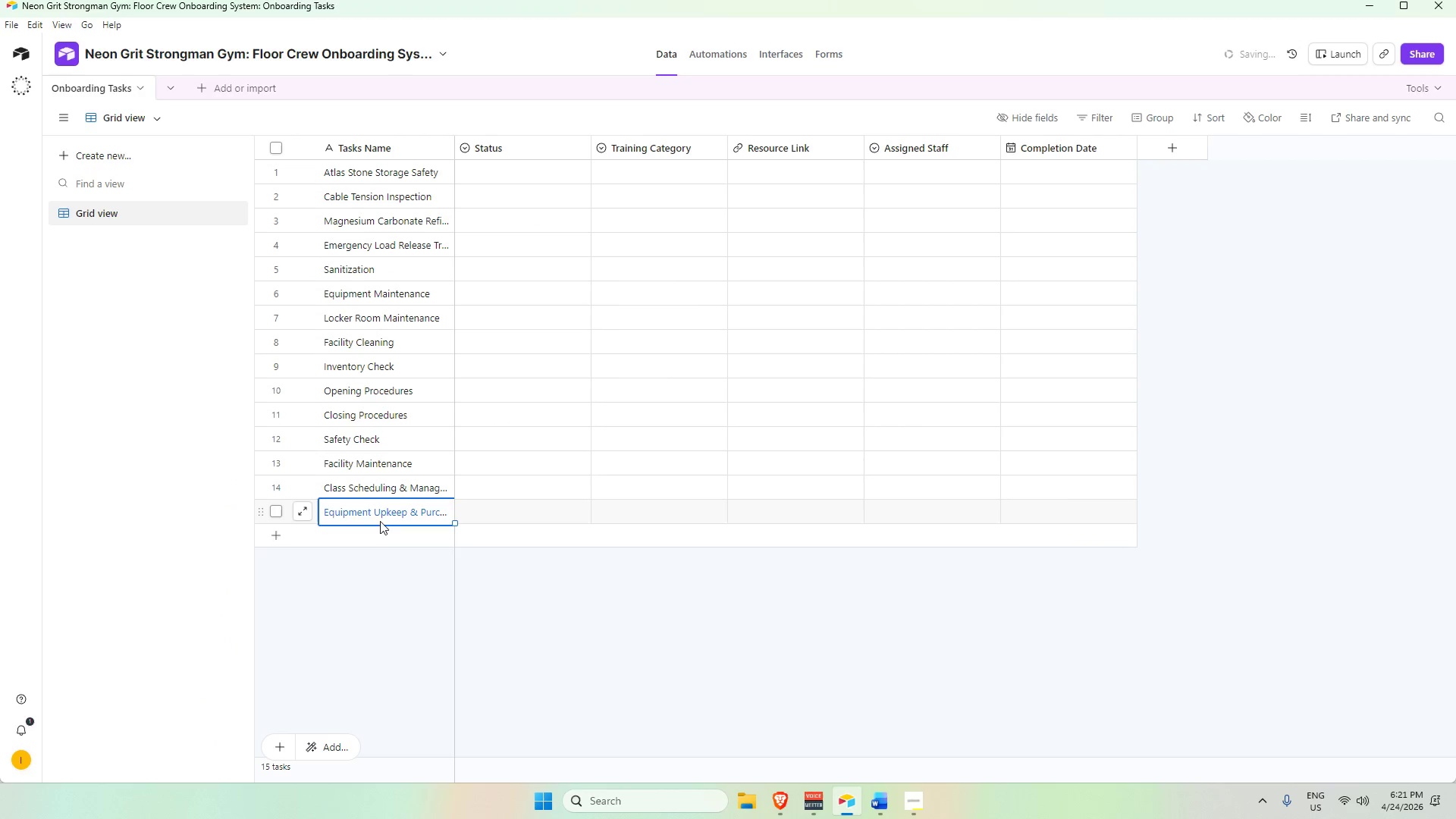 
key(Alt+AltLeft)
 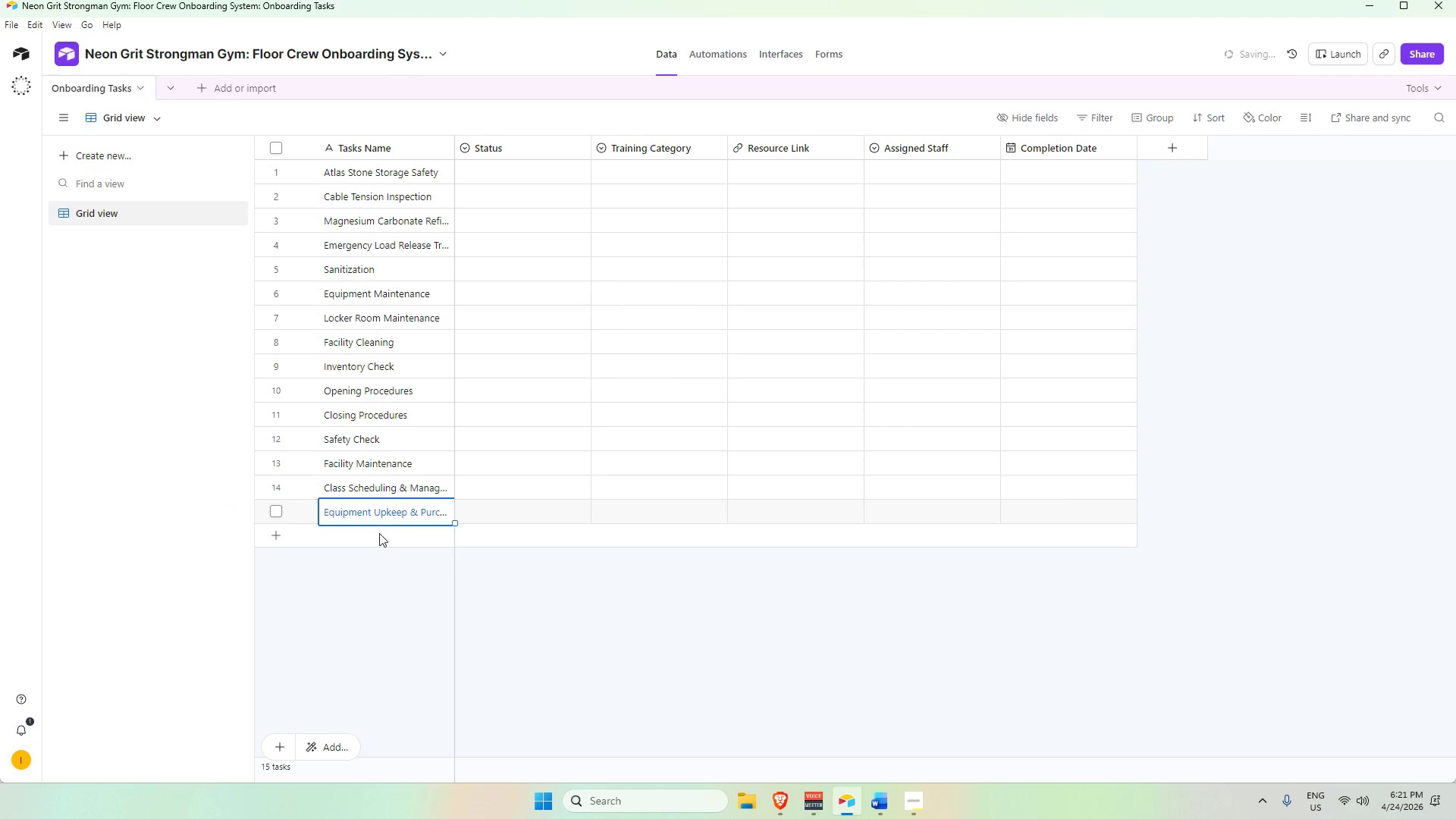 
key(Alt+Tab)
 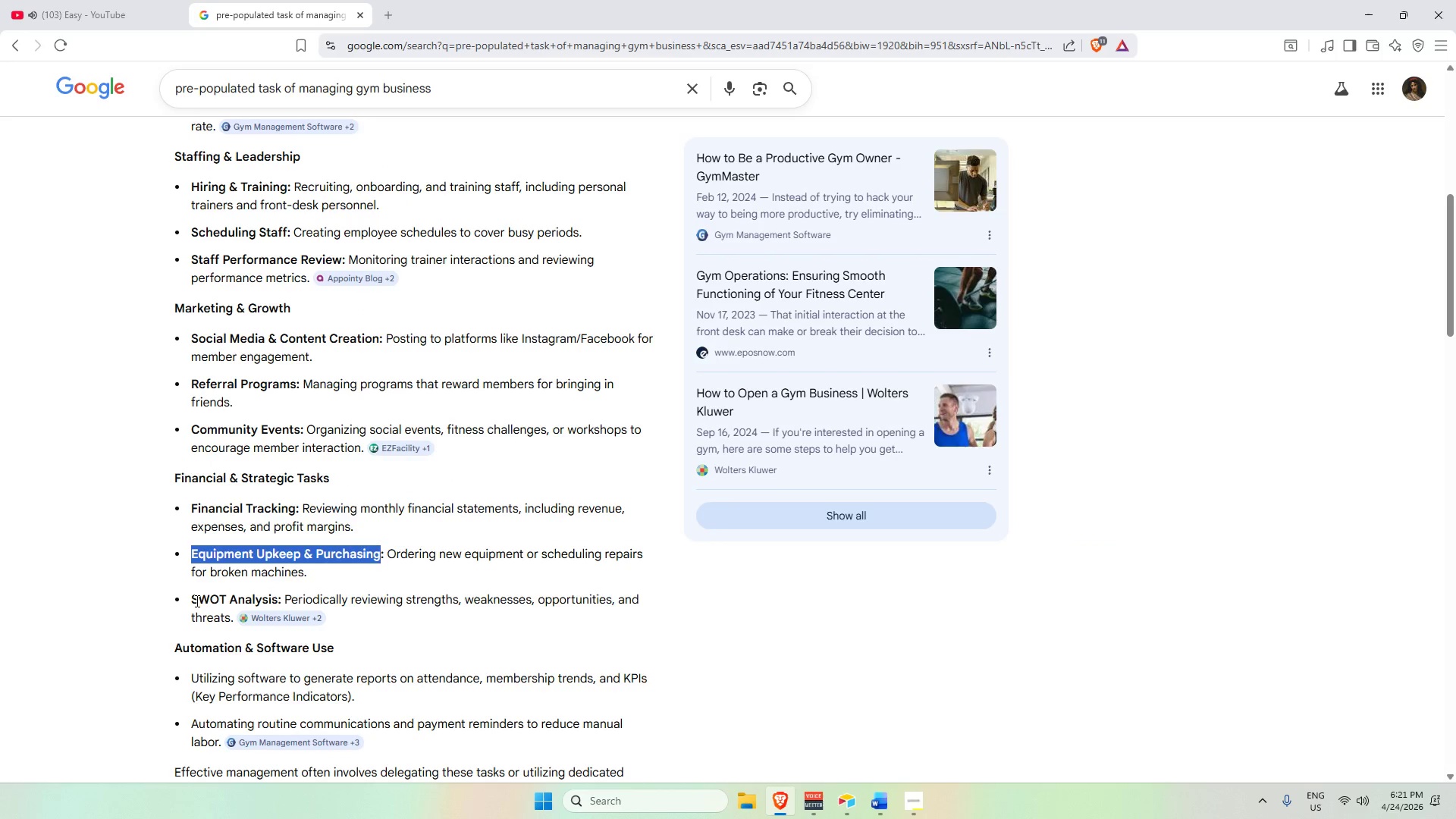 
left_click_drag(start_coordinate=[193, 598], to_coordinate=[275, 602])
 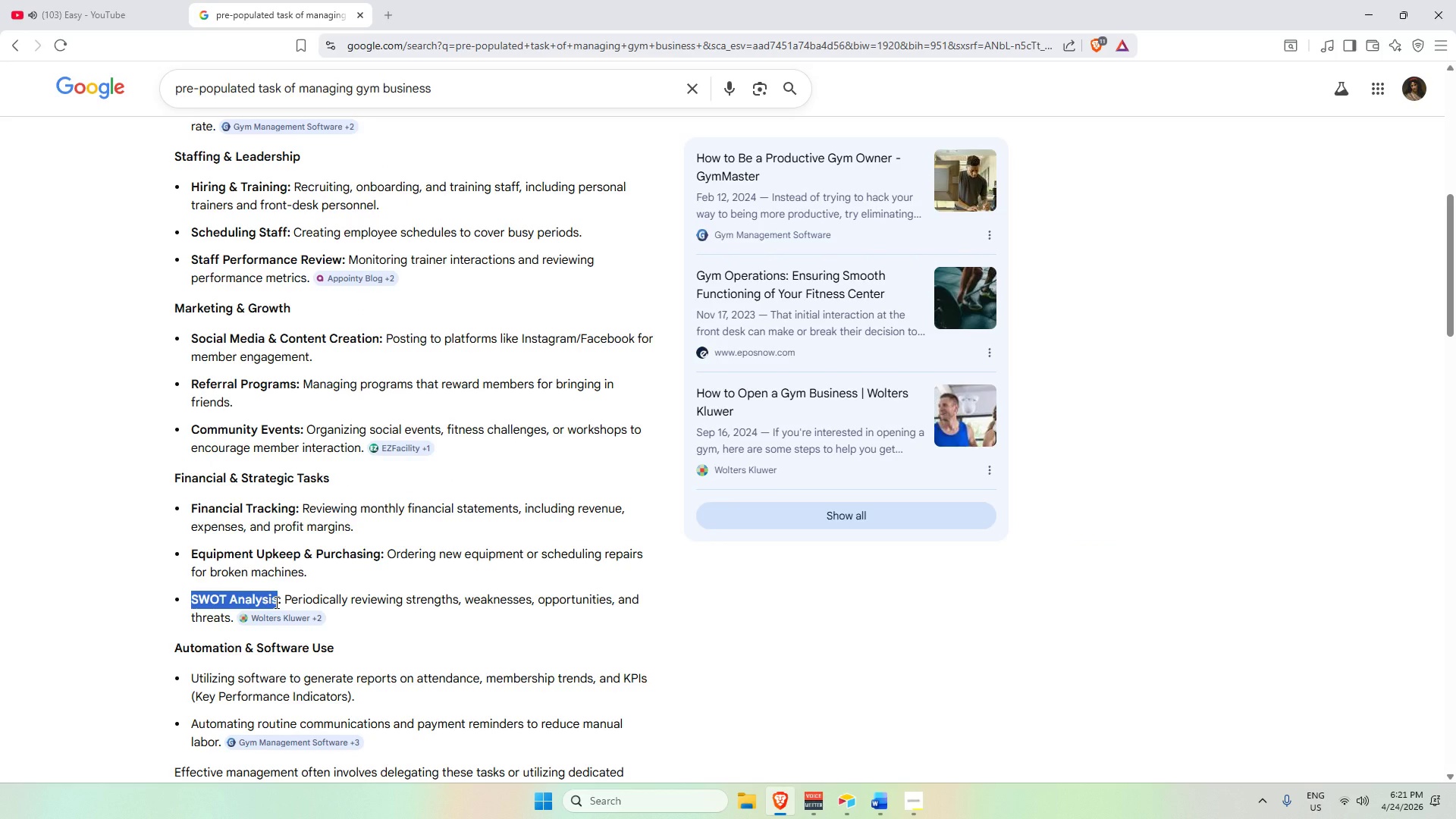 
key(Control+C)
 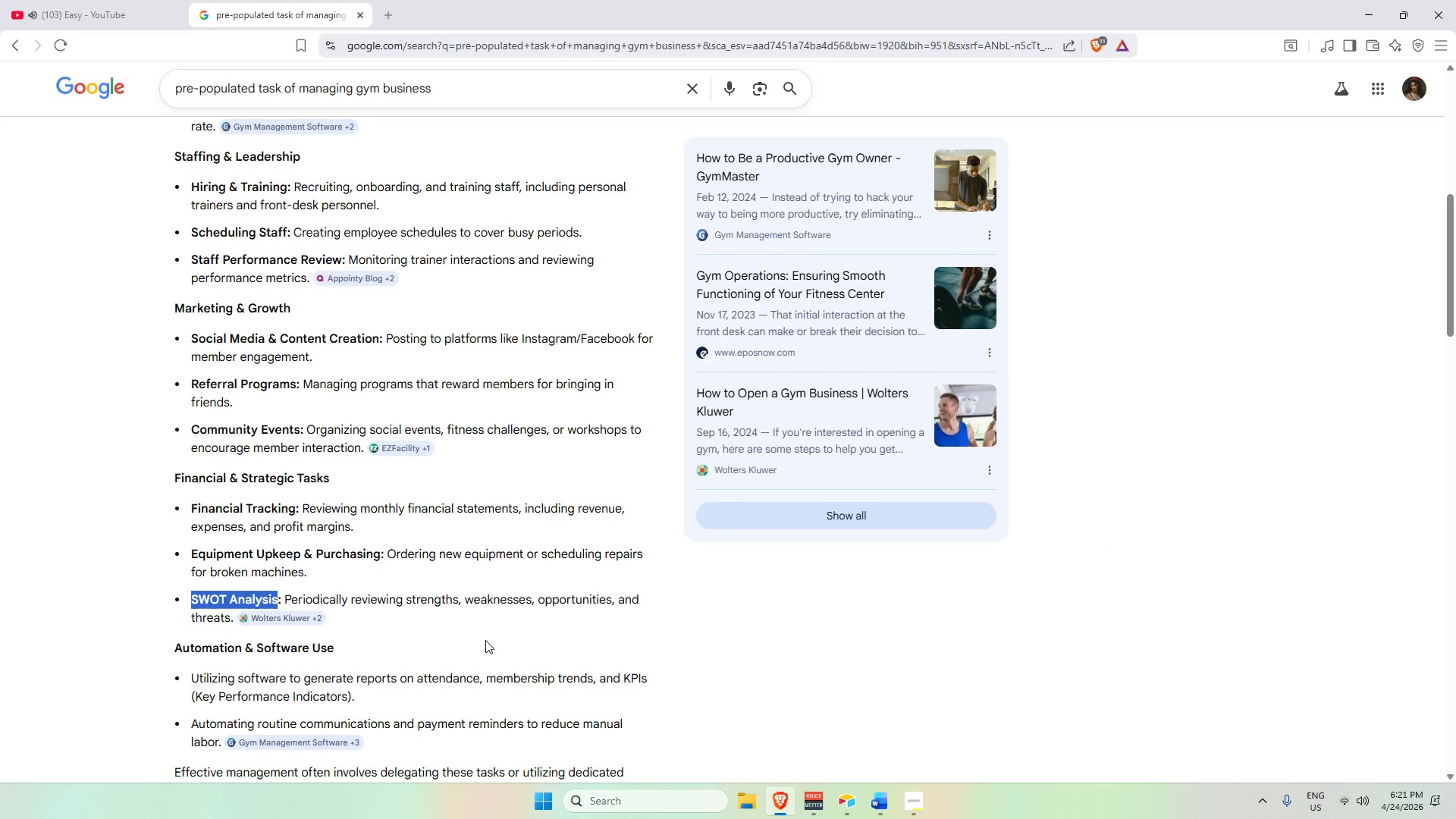 
key(Alt+Tab)
 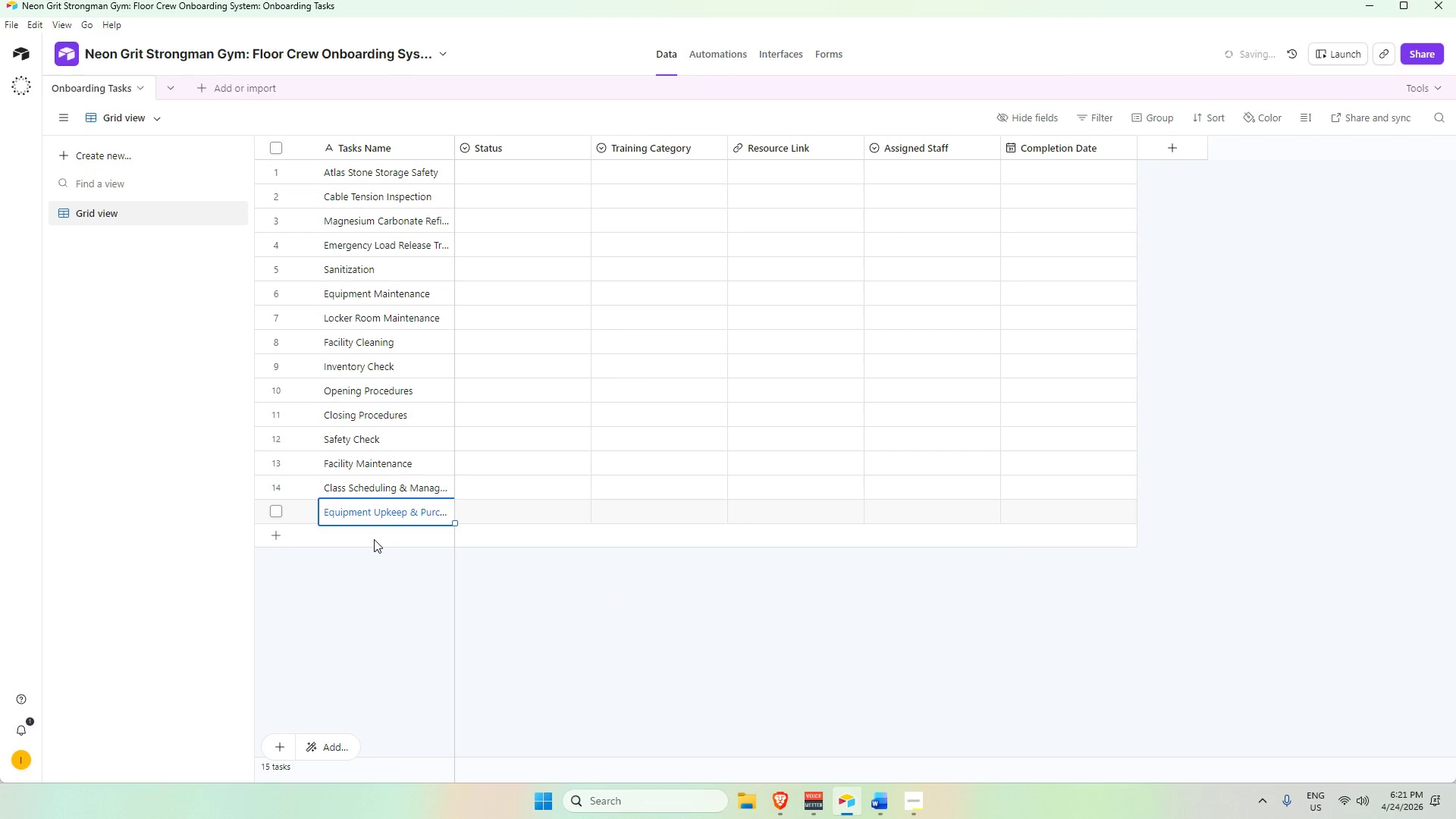 
key(Control+V)
 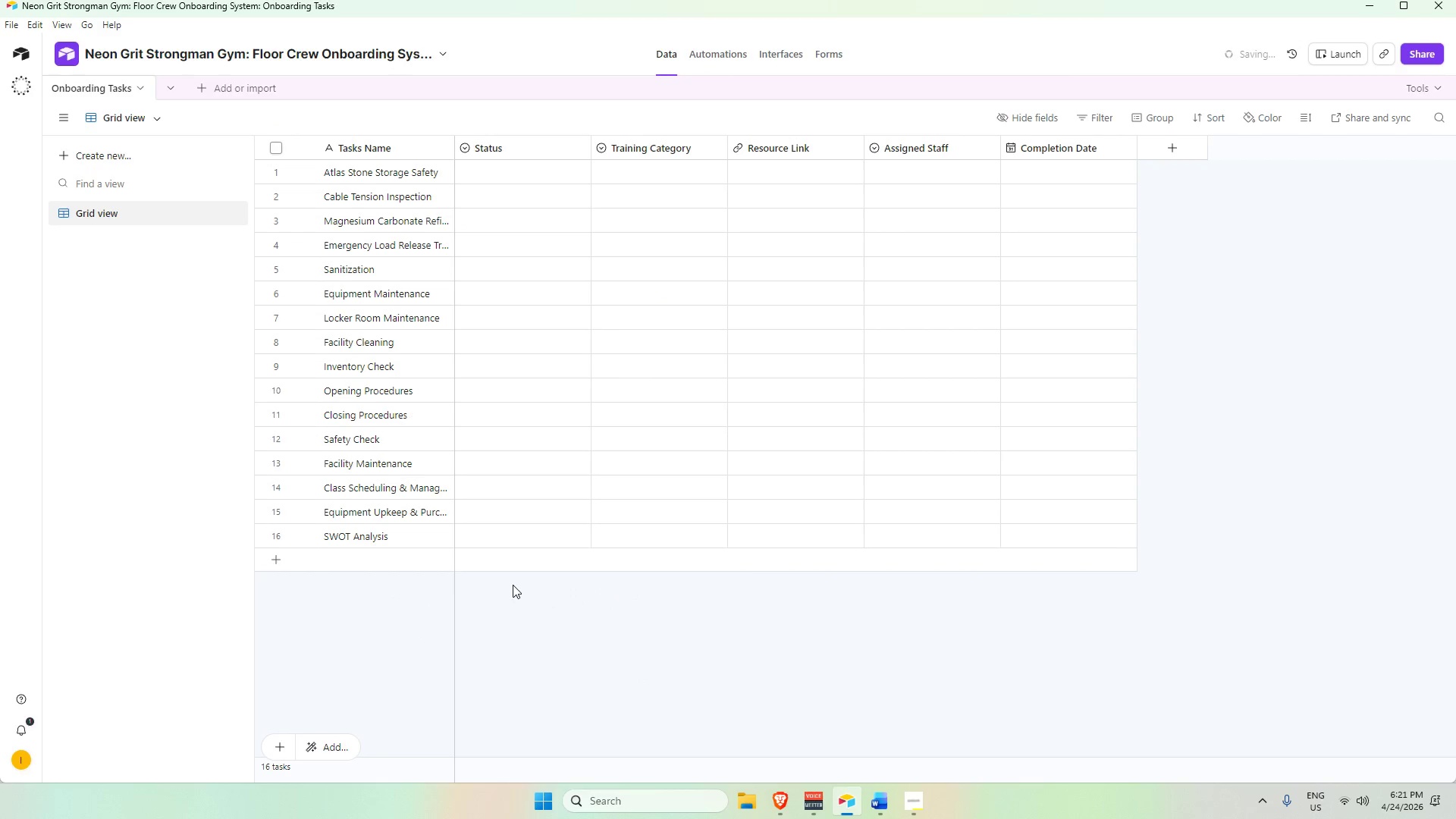 
left_click([416, 530])
 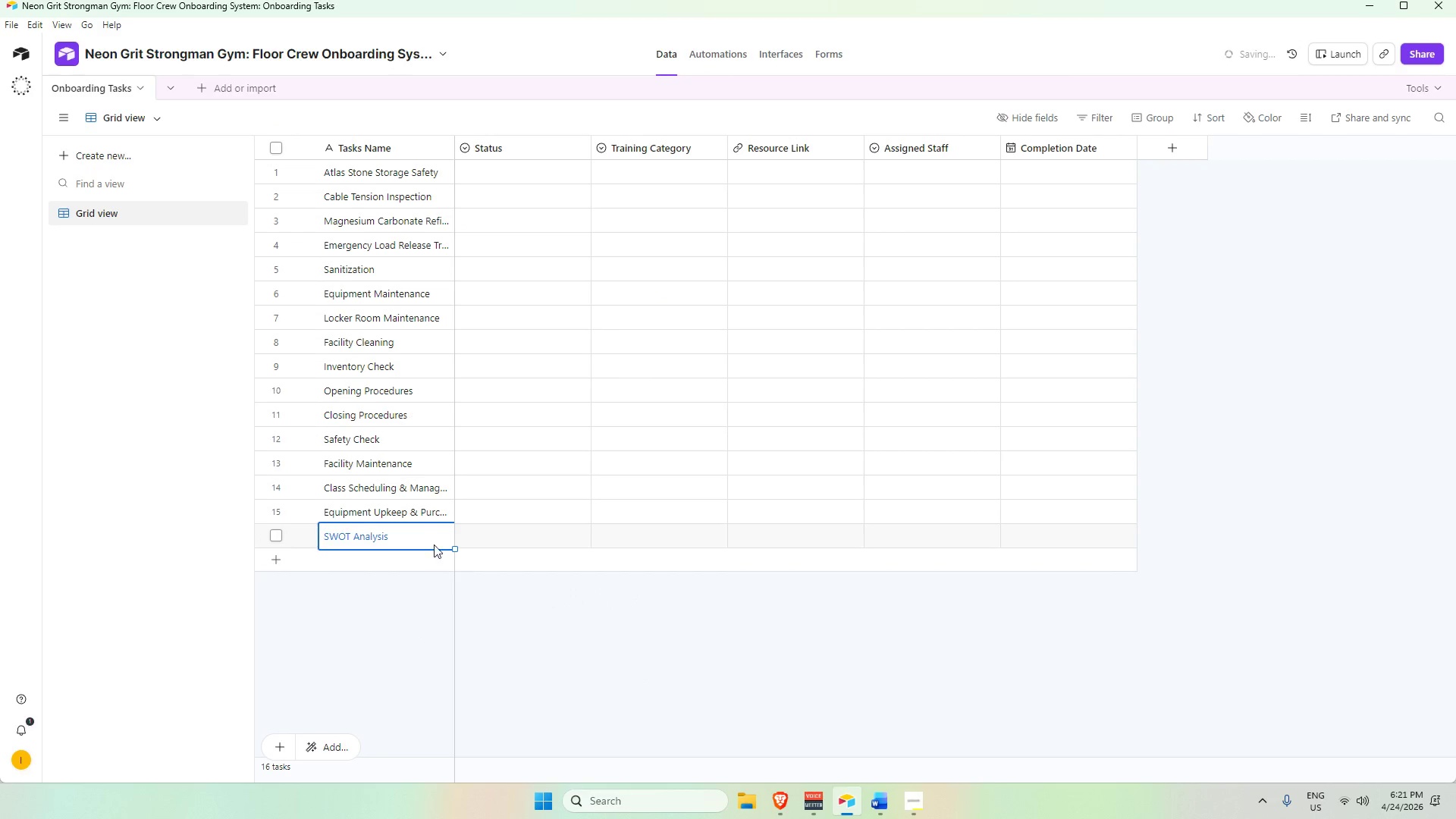 
key(Backspace)
 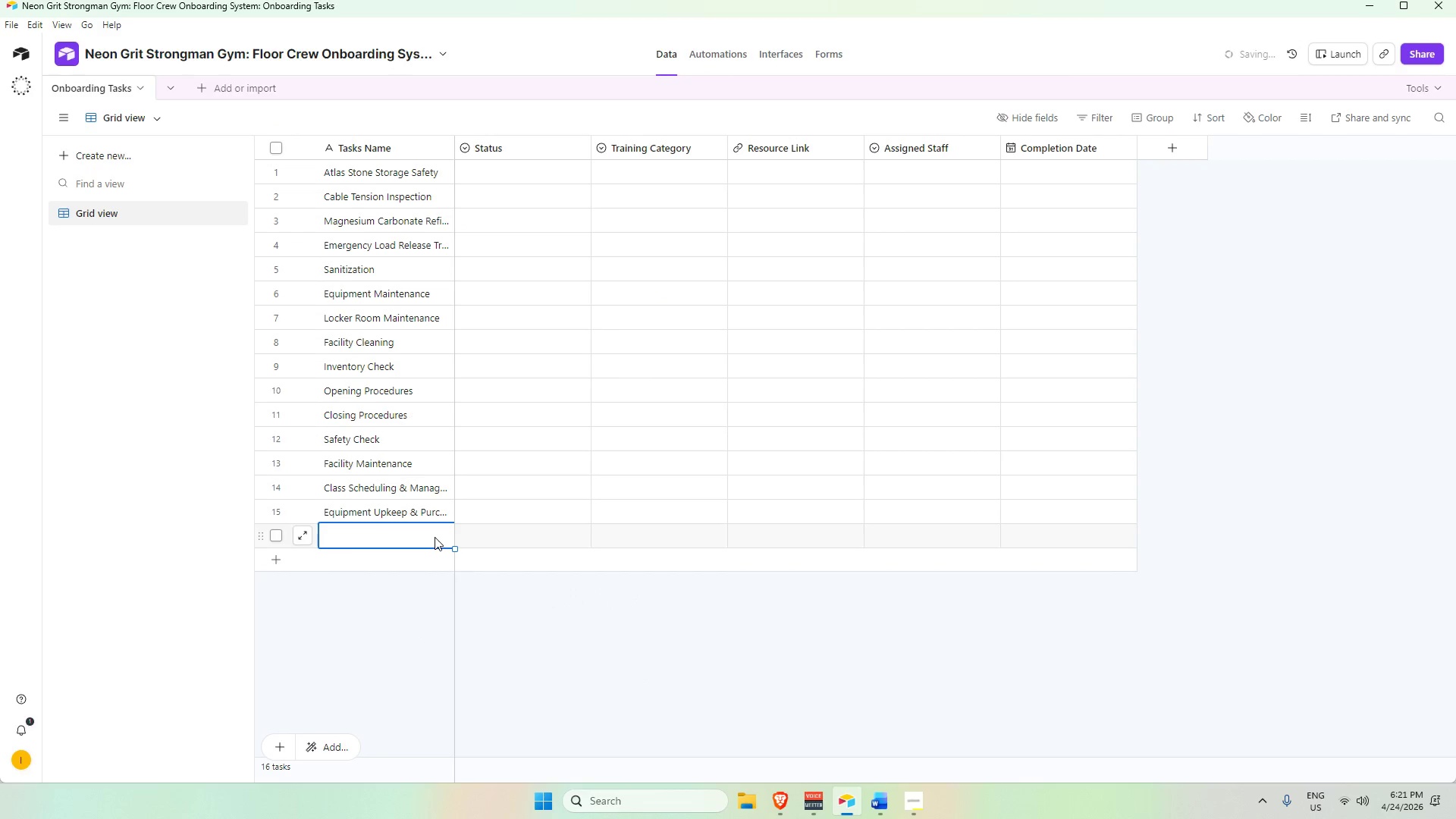 
key(Backspace)
 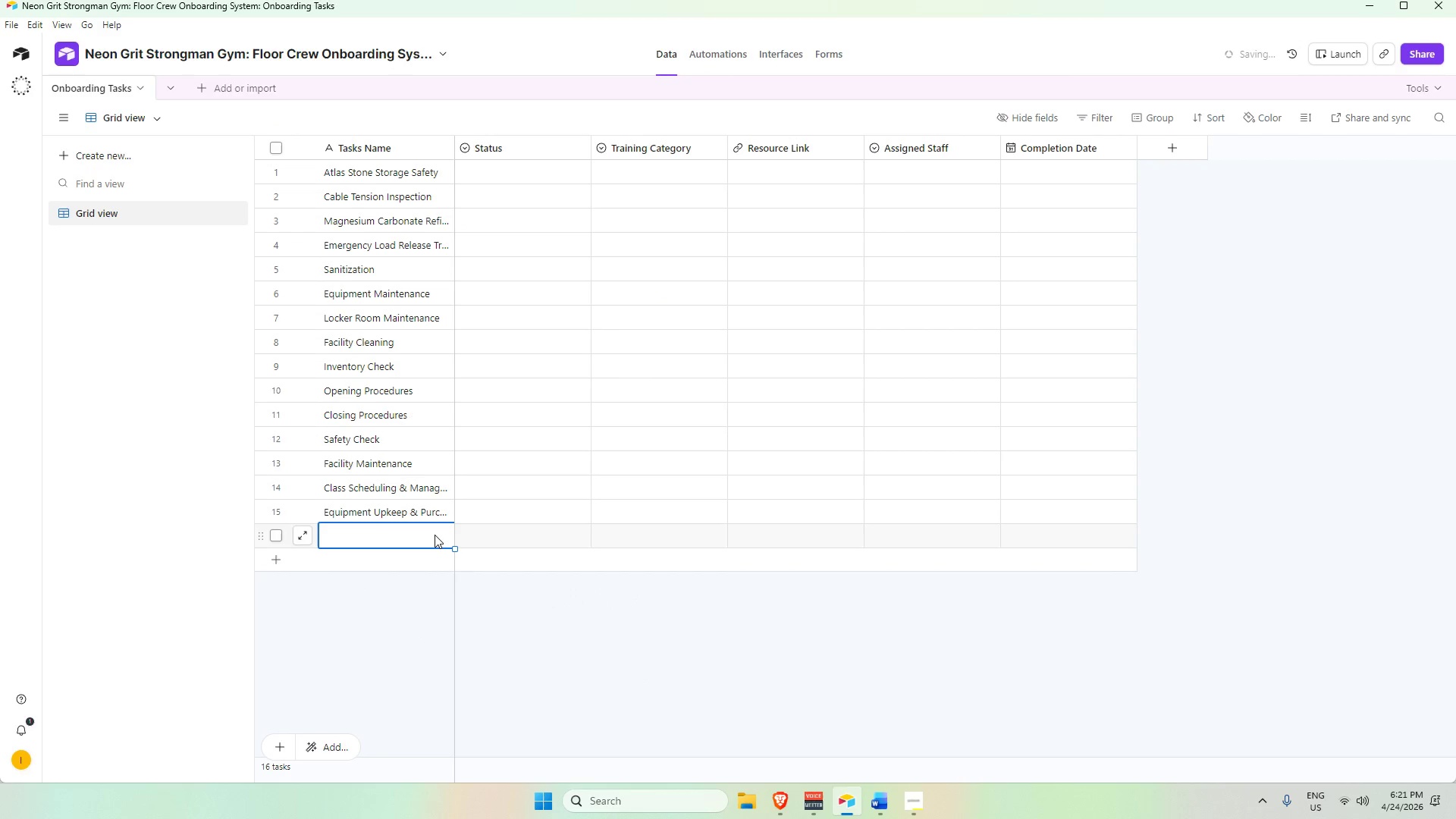 
right_click([416, 530])
 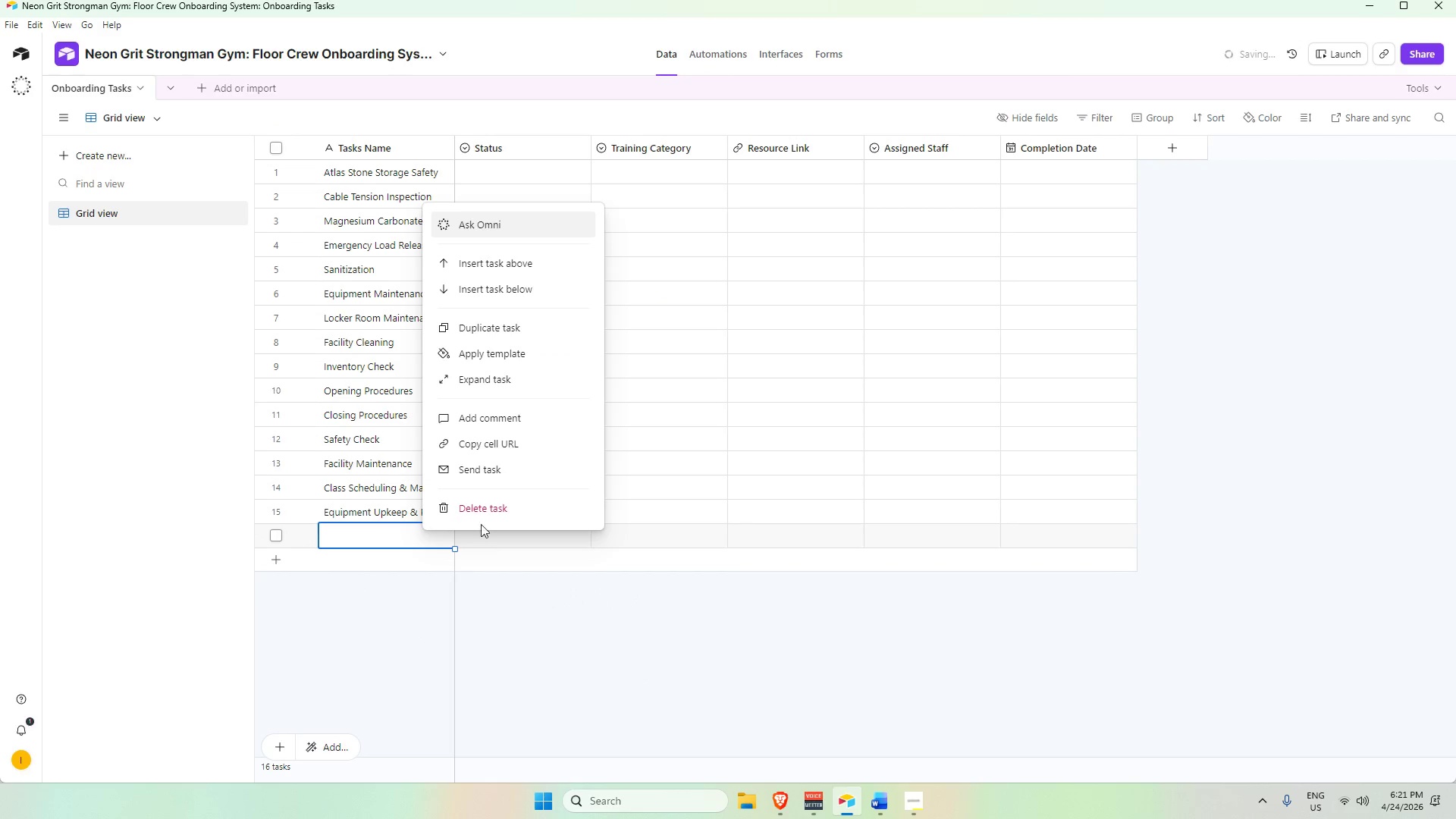 
left_click([491, 508])
 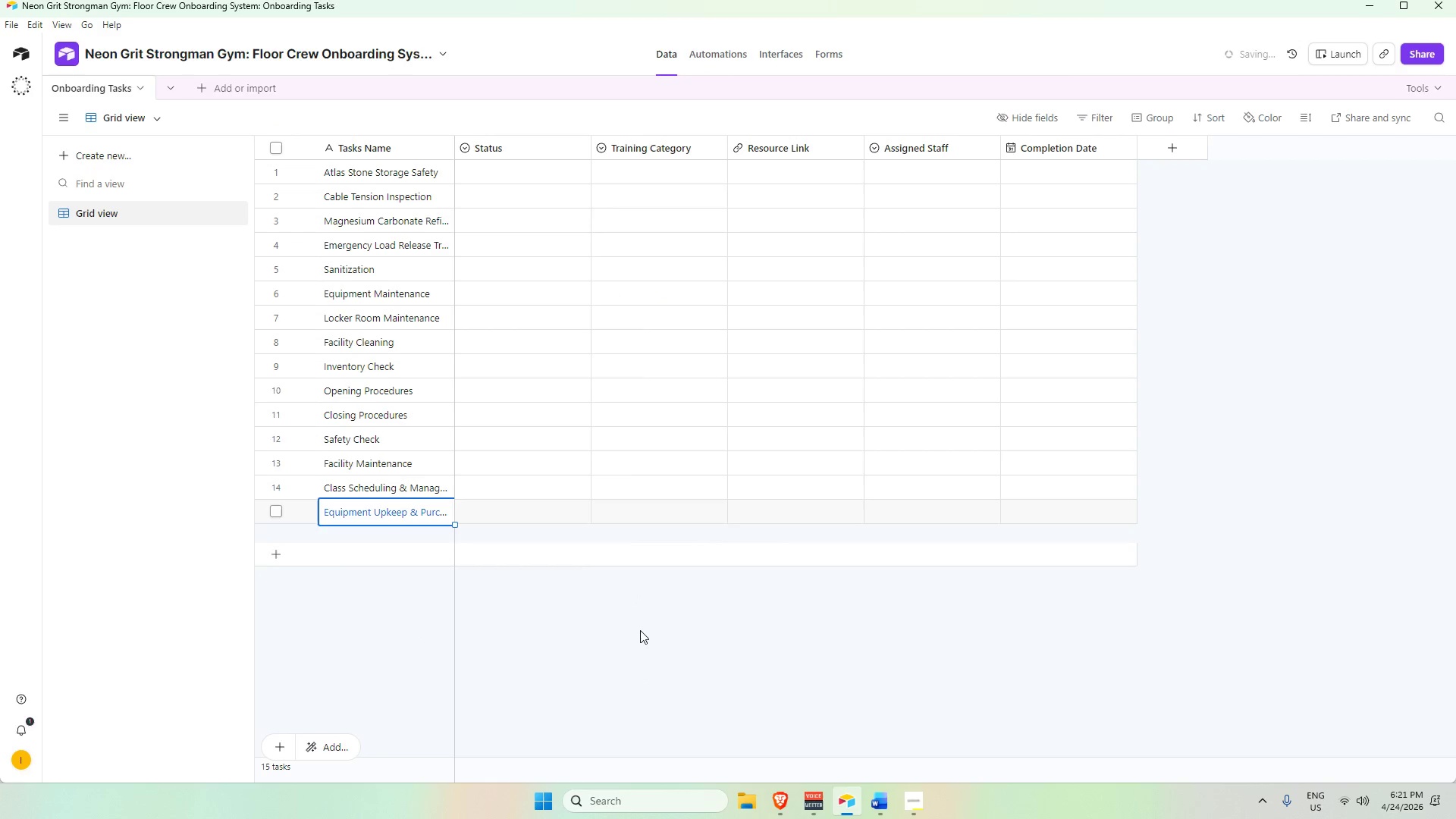 
left_click([640, 630])
 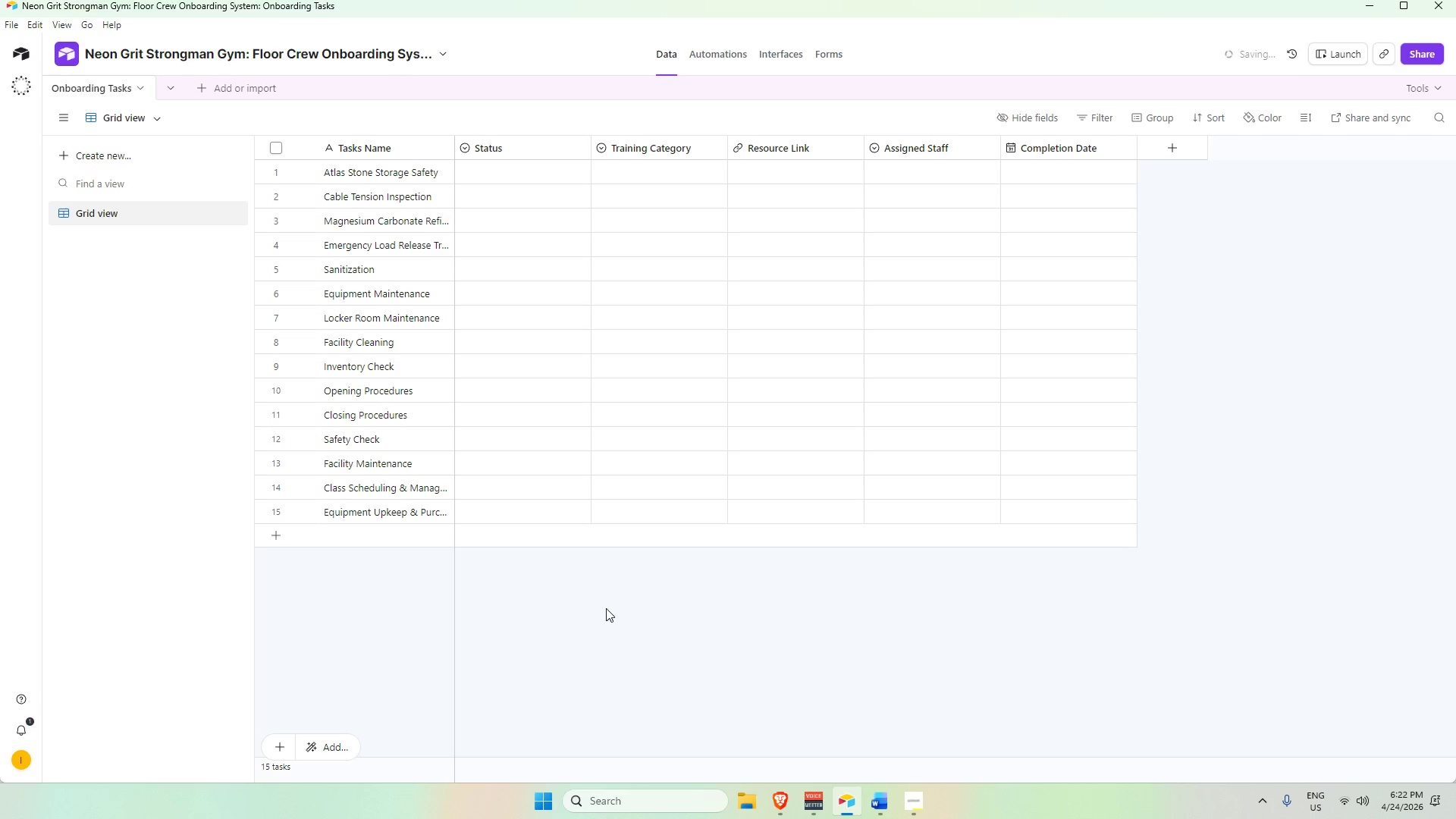 
wait(55.16)
 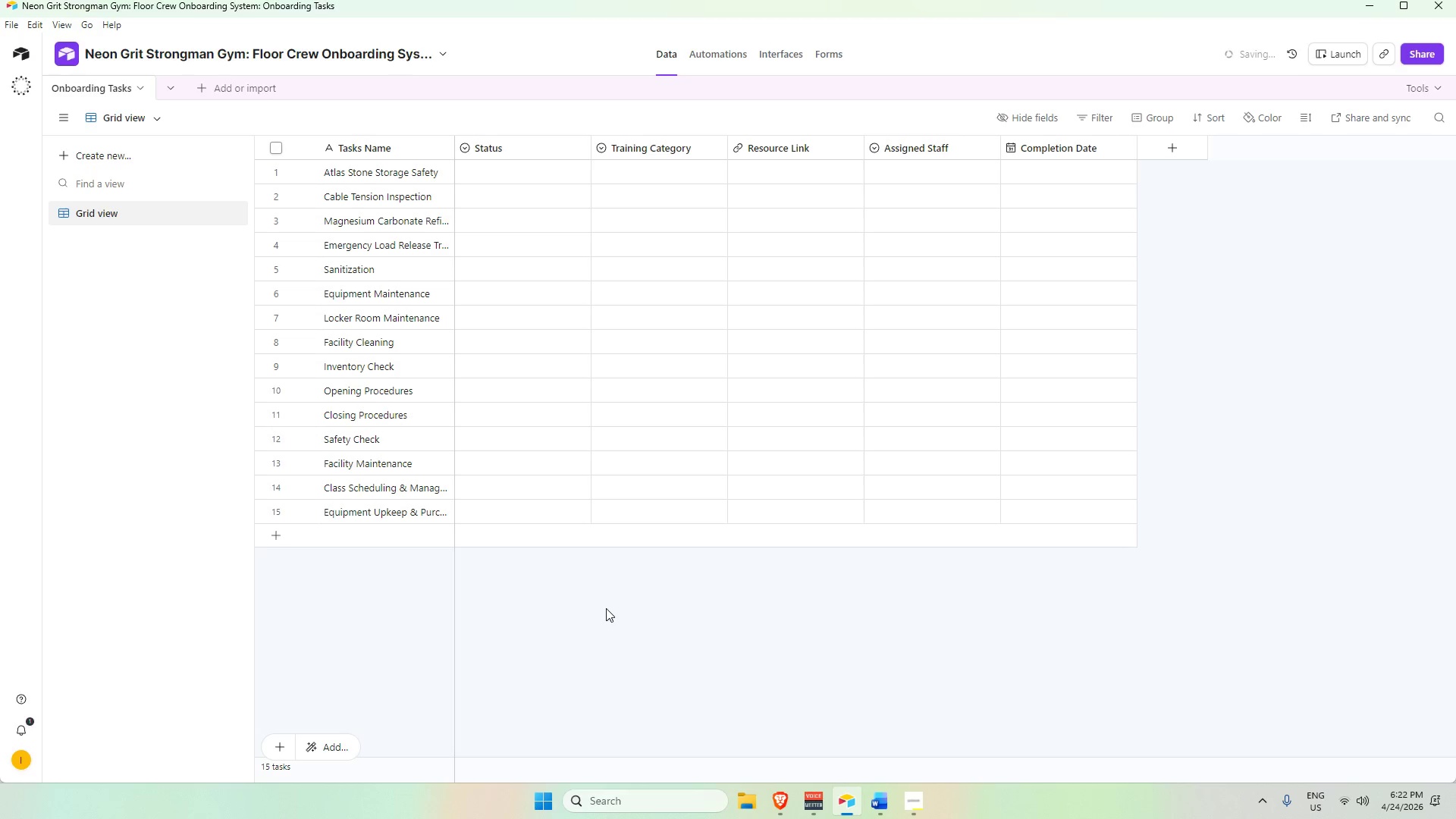 
double_click([538, 177])
 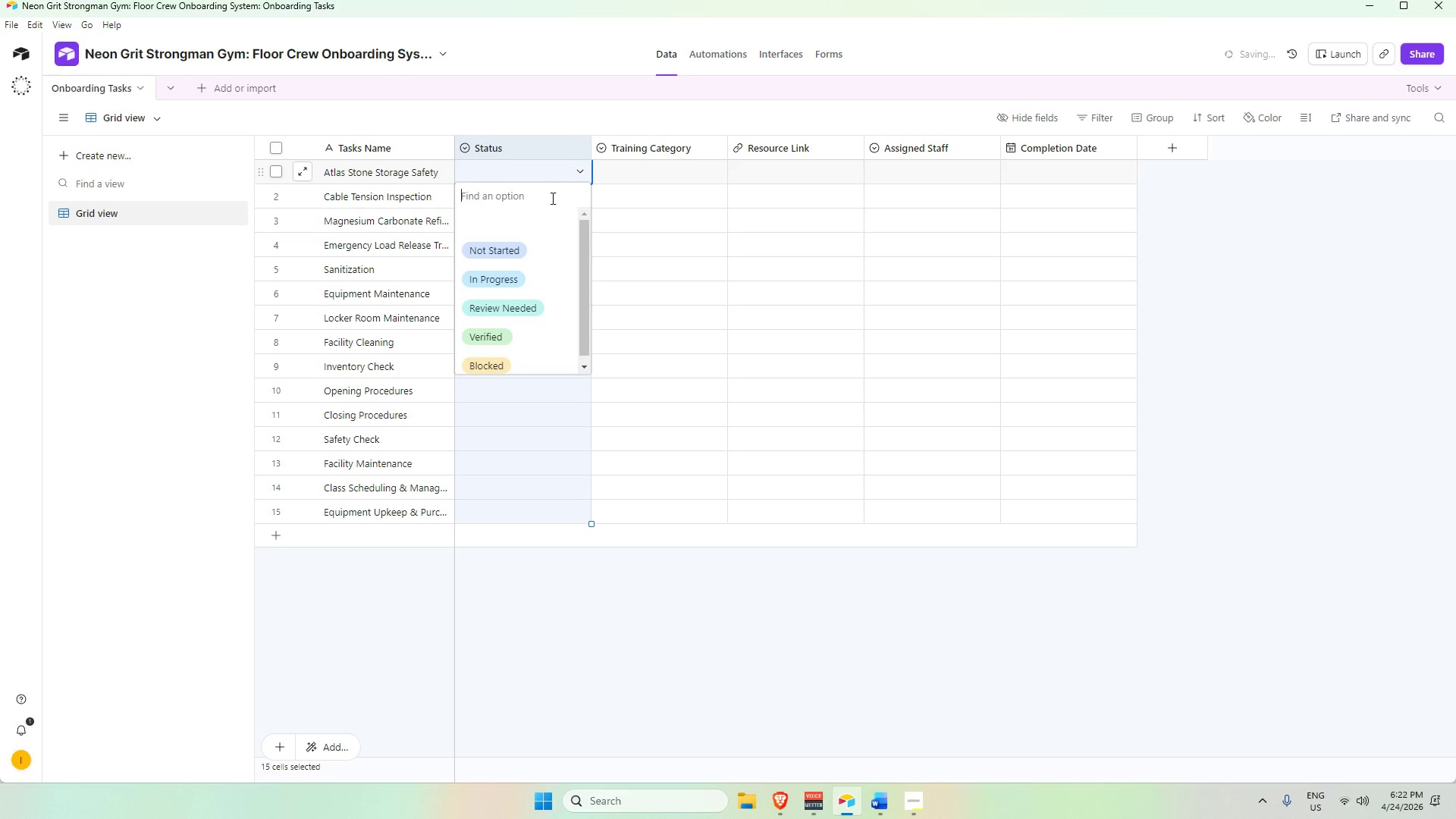 
key(Alt+AltLeft)
 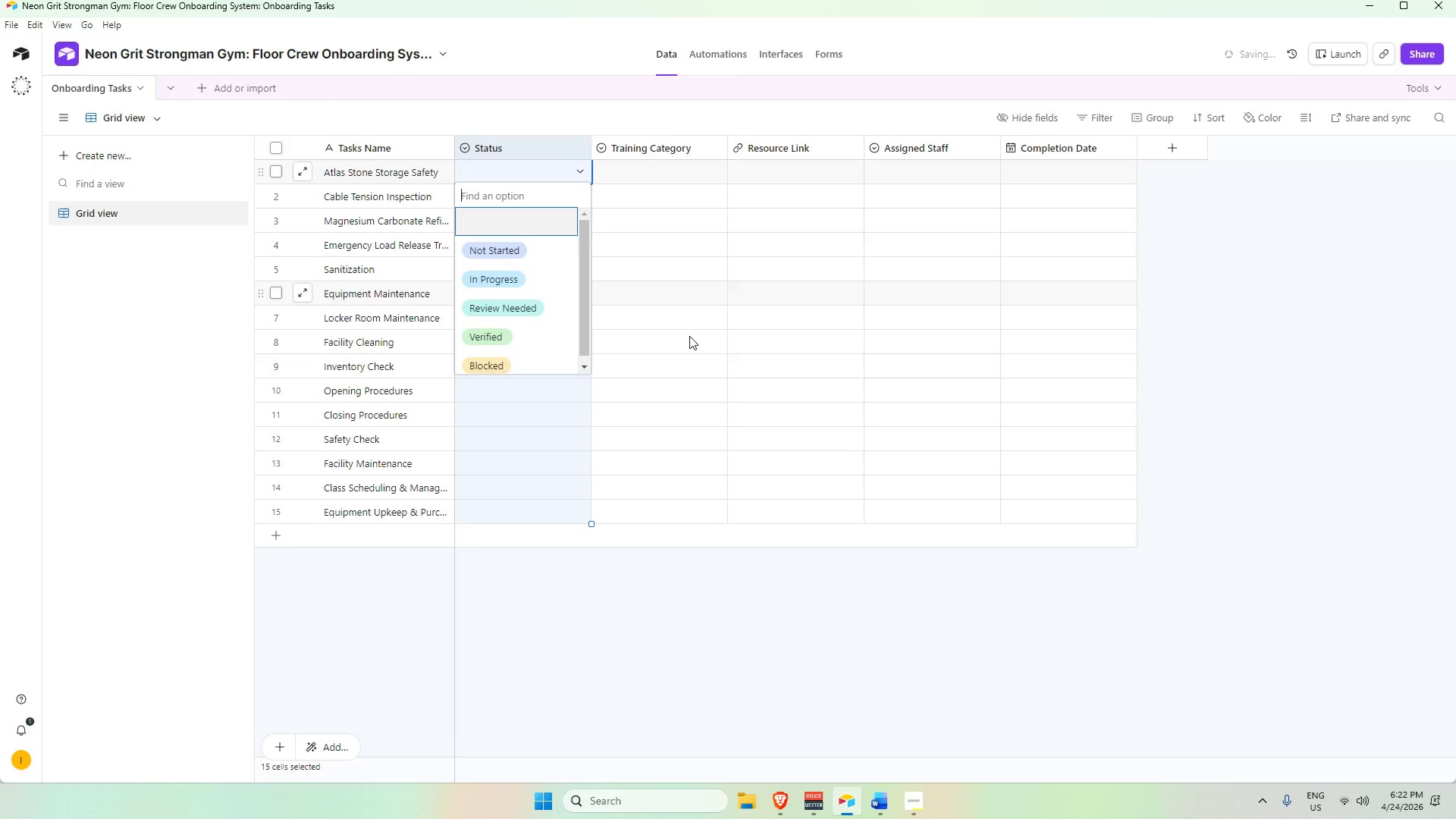 
key(Alt+Tab)
 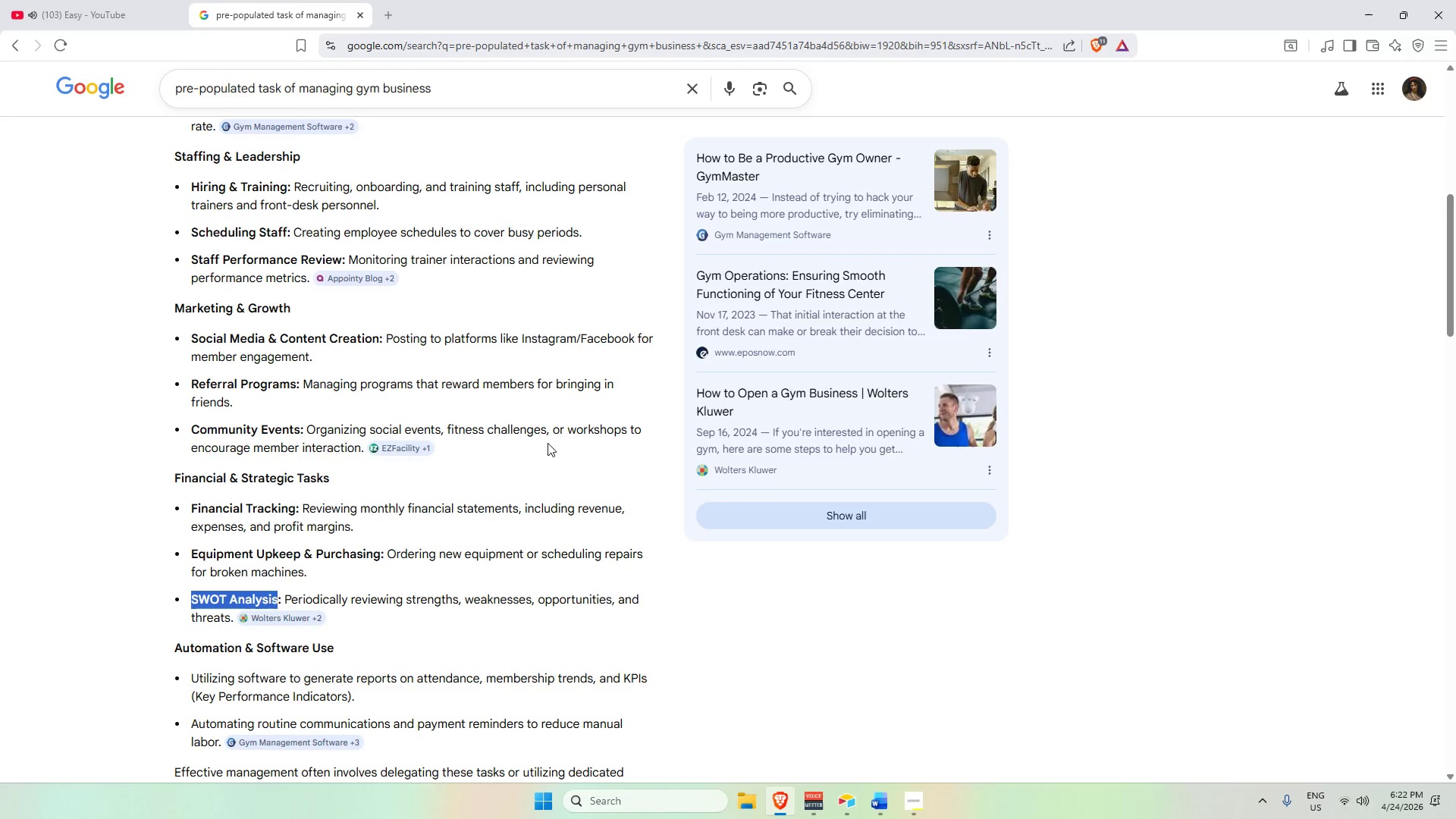 
left_click([523, 408])
 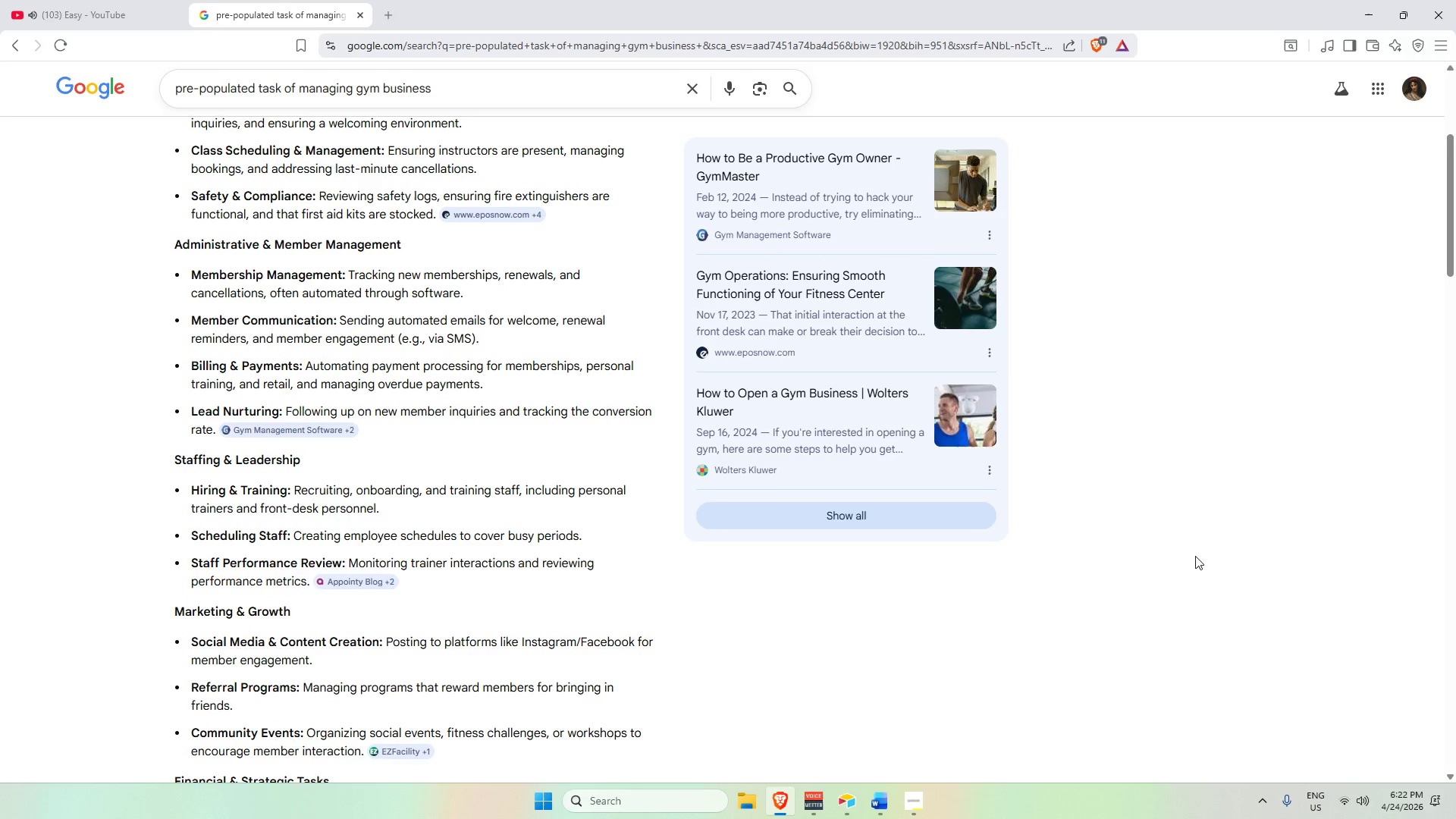 
scroll: coordinate [1189, 548], scroll_direction: up, amount: 12.0
 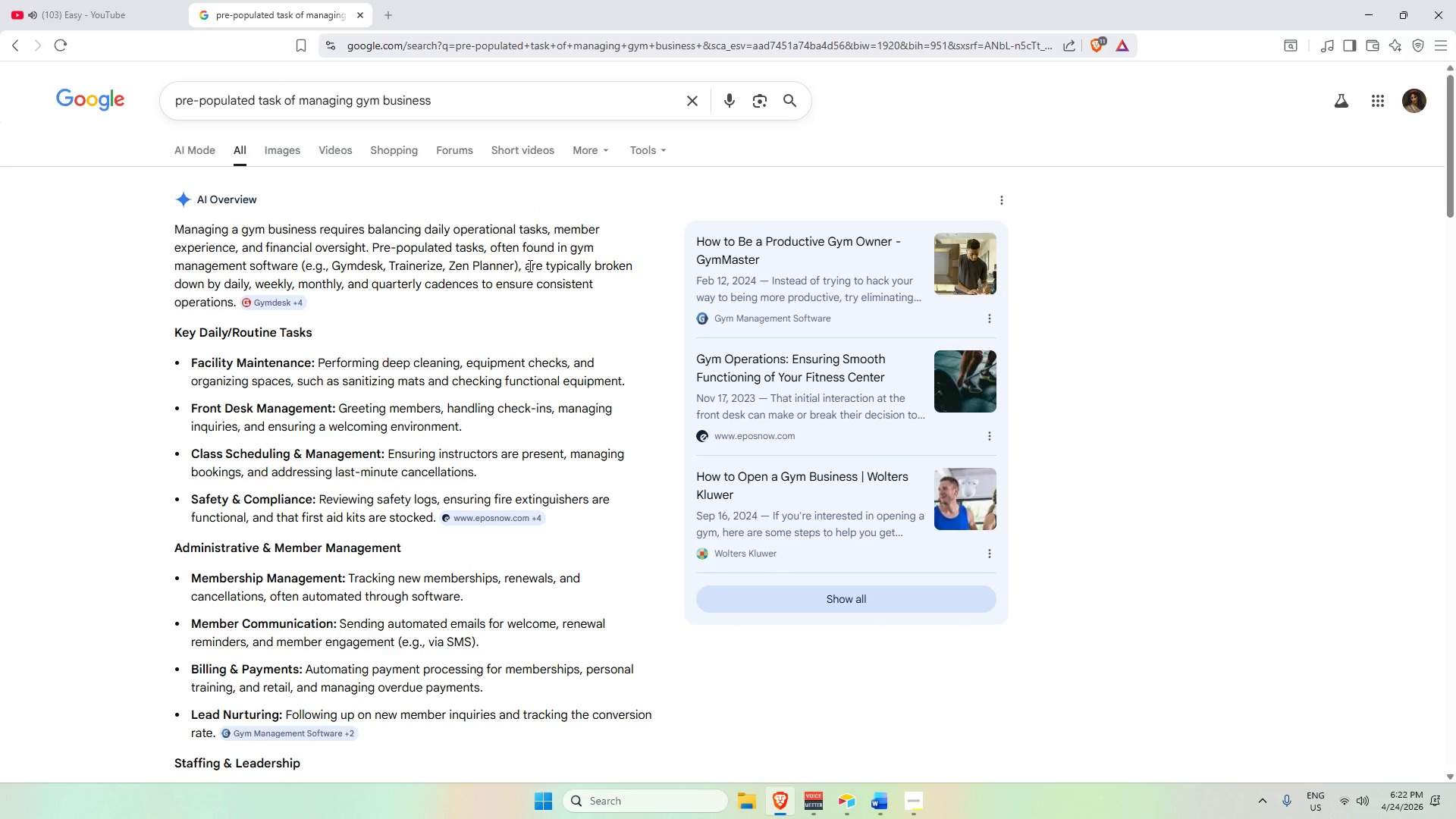 
left_click([529, 265])
 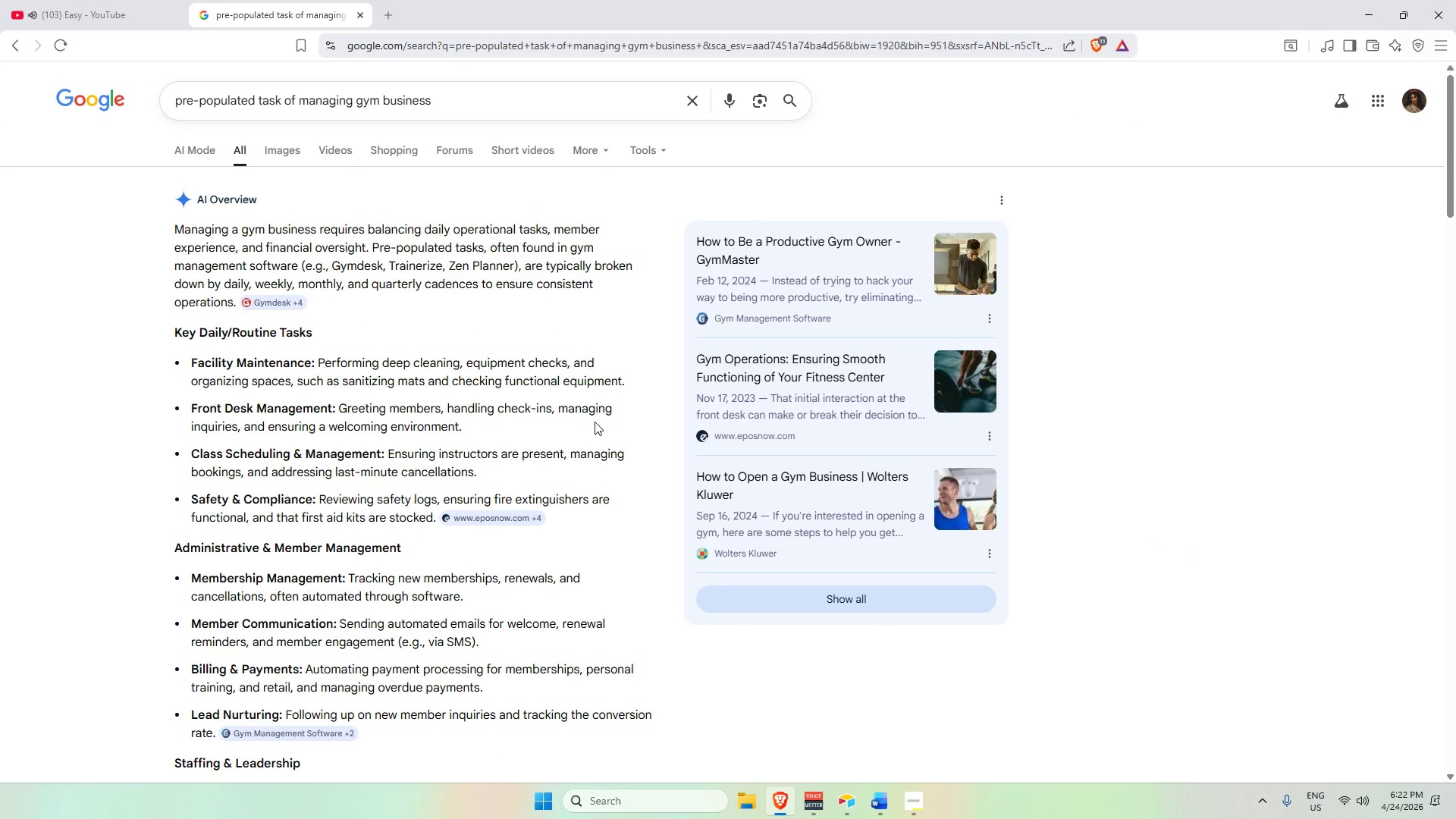 
scroll: coordinate [595, 422], scroll_direction: up, amount: 2.0
 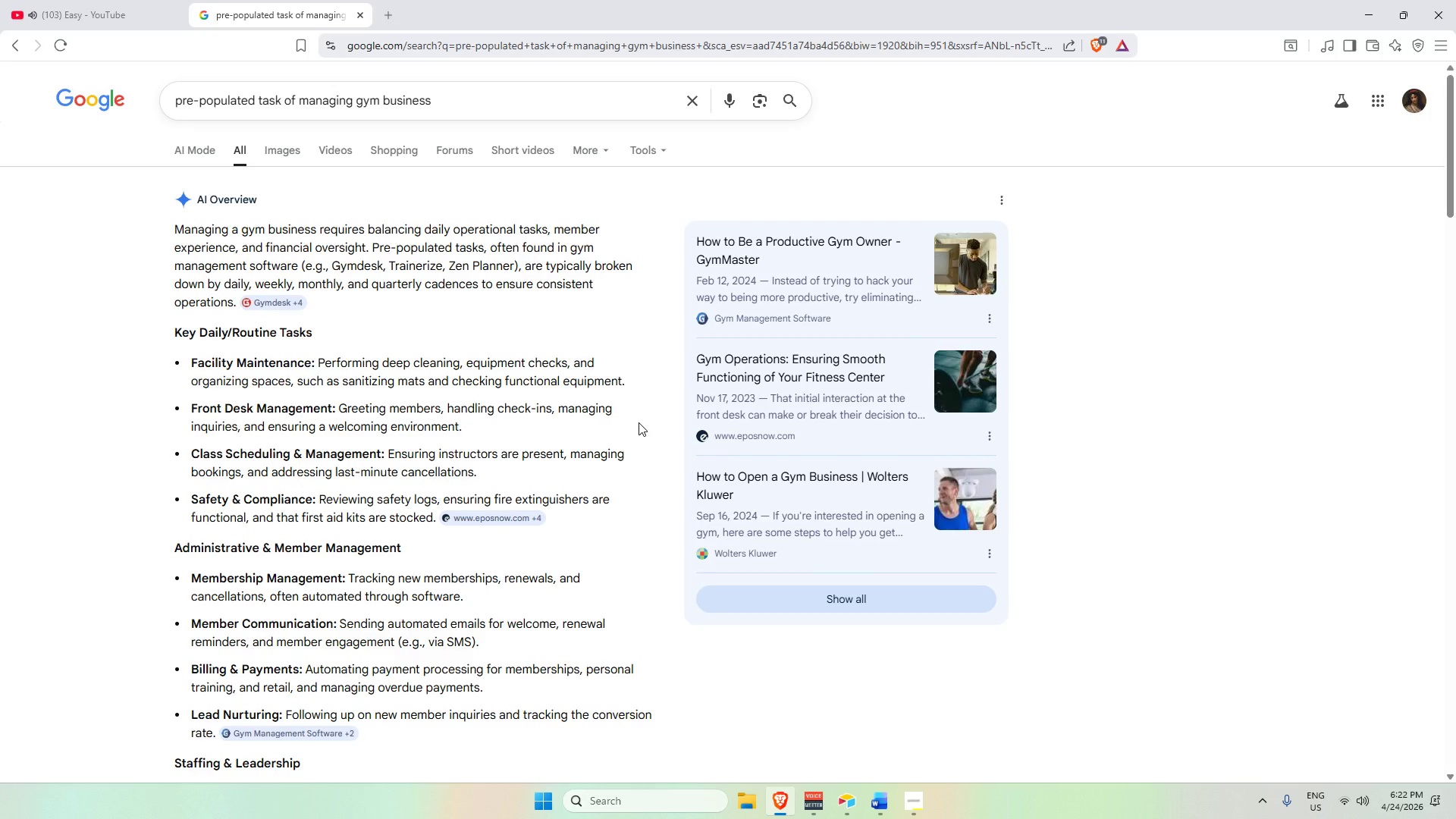 
wait(15.85)
 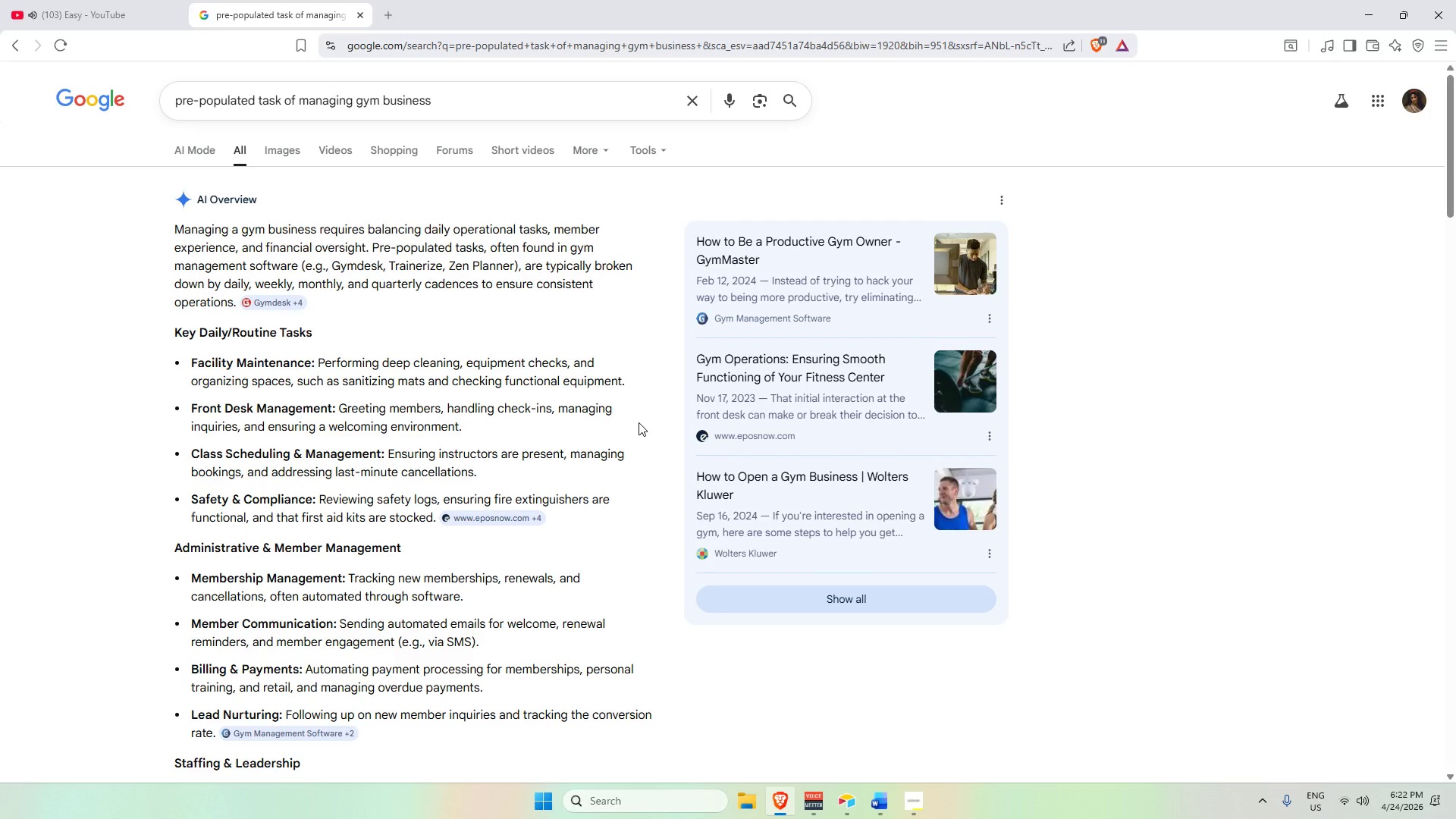 
mouse_move([875, 792])
 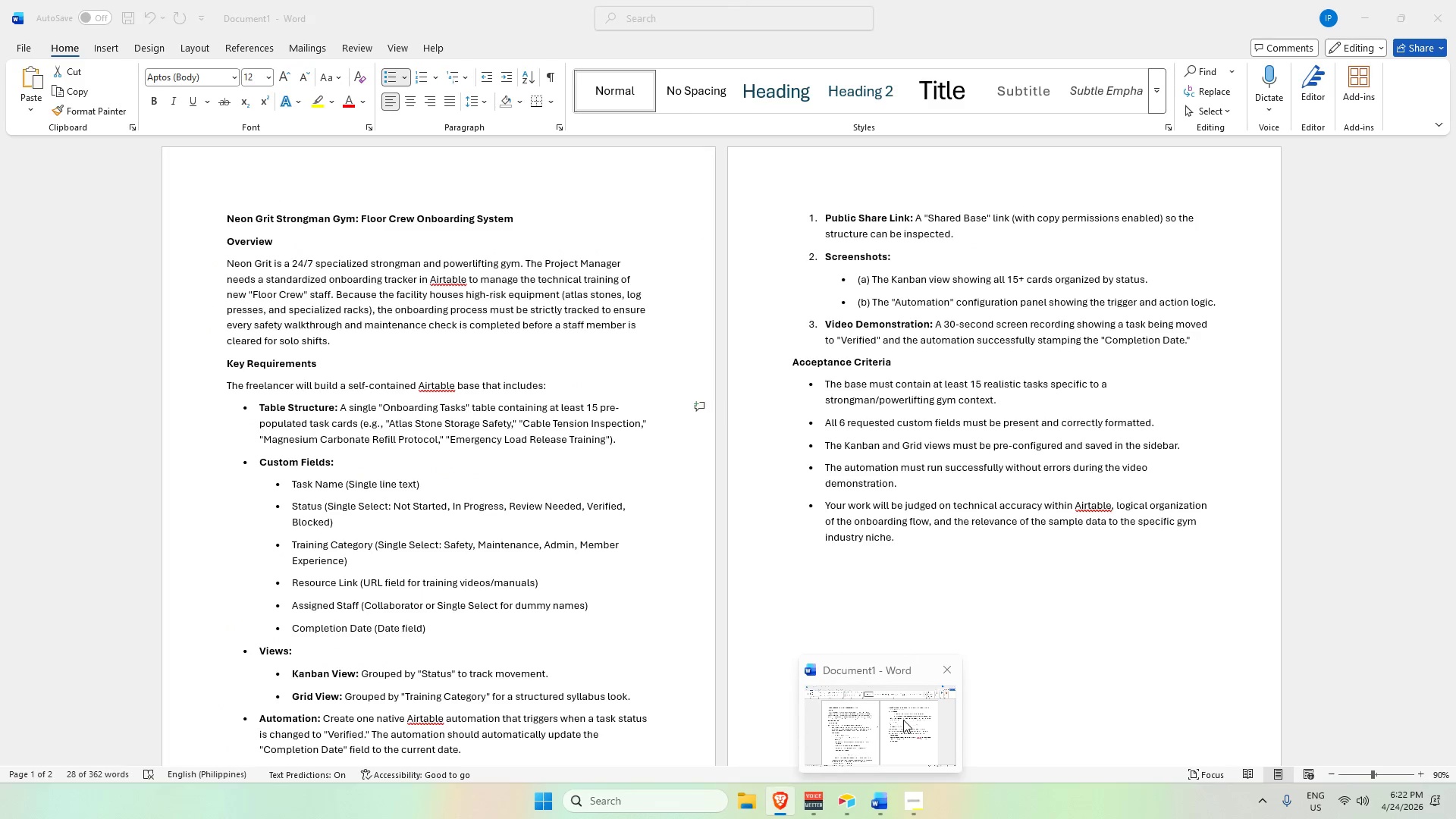 
left_click([903, 720])
 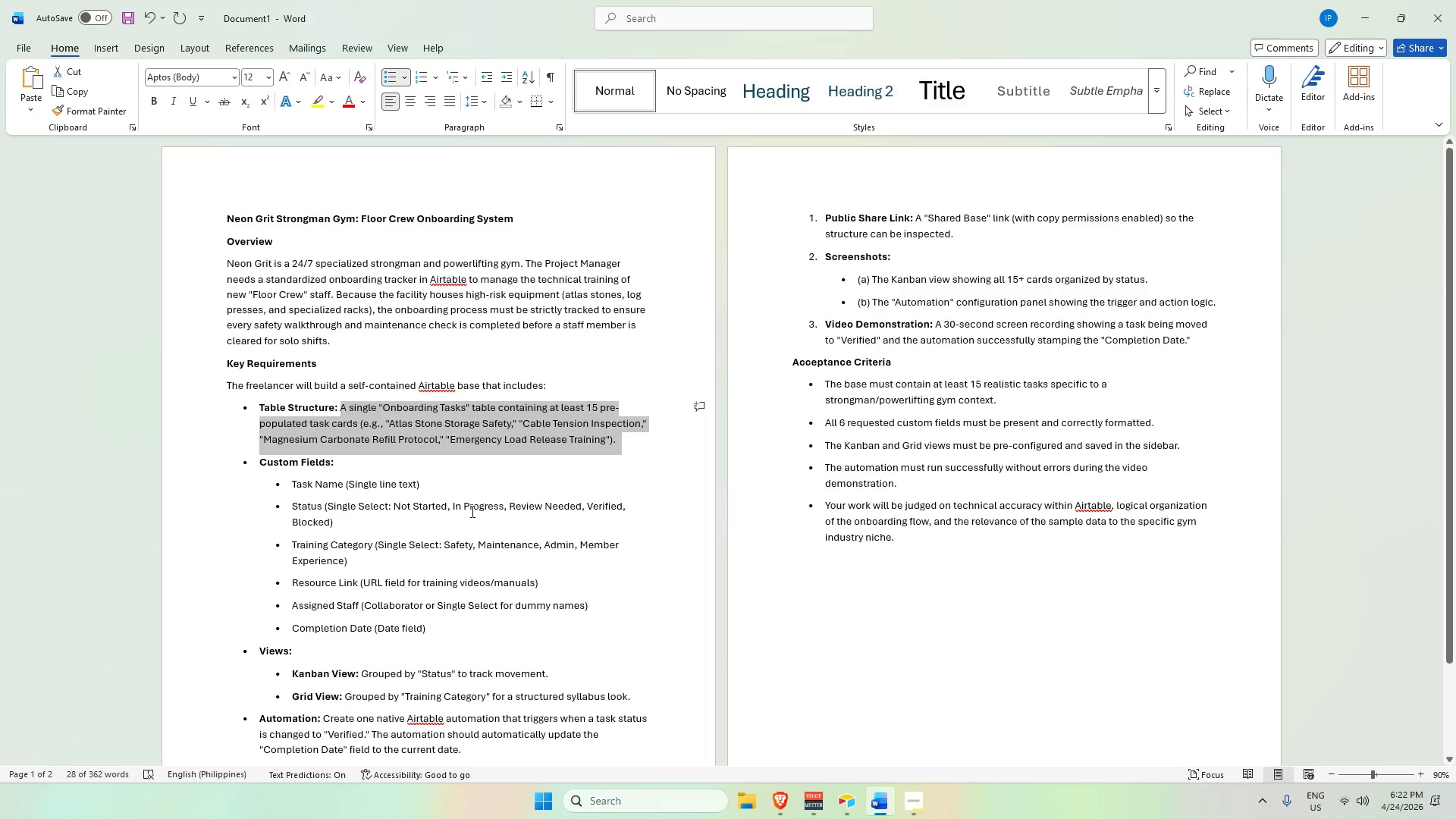 
scroll: coordinate [462, 494], scroll_direction: down, amount: 1.0
 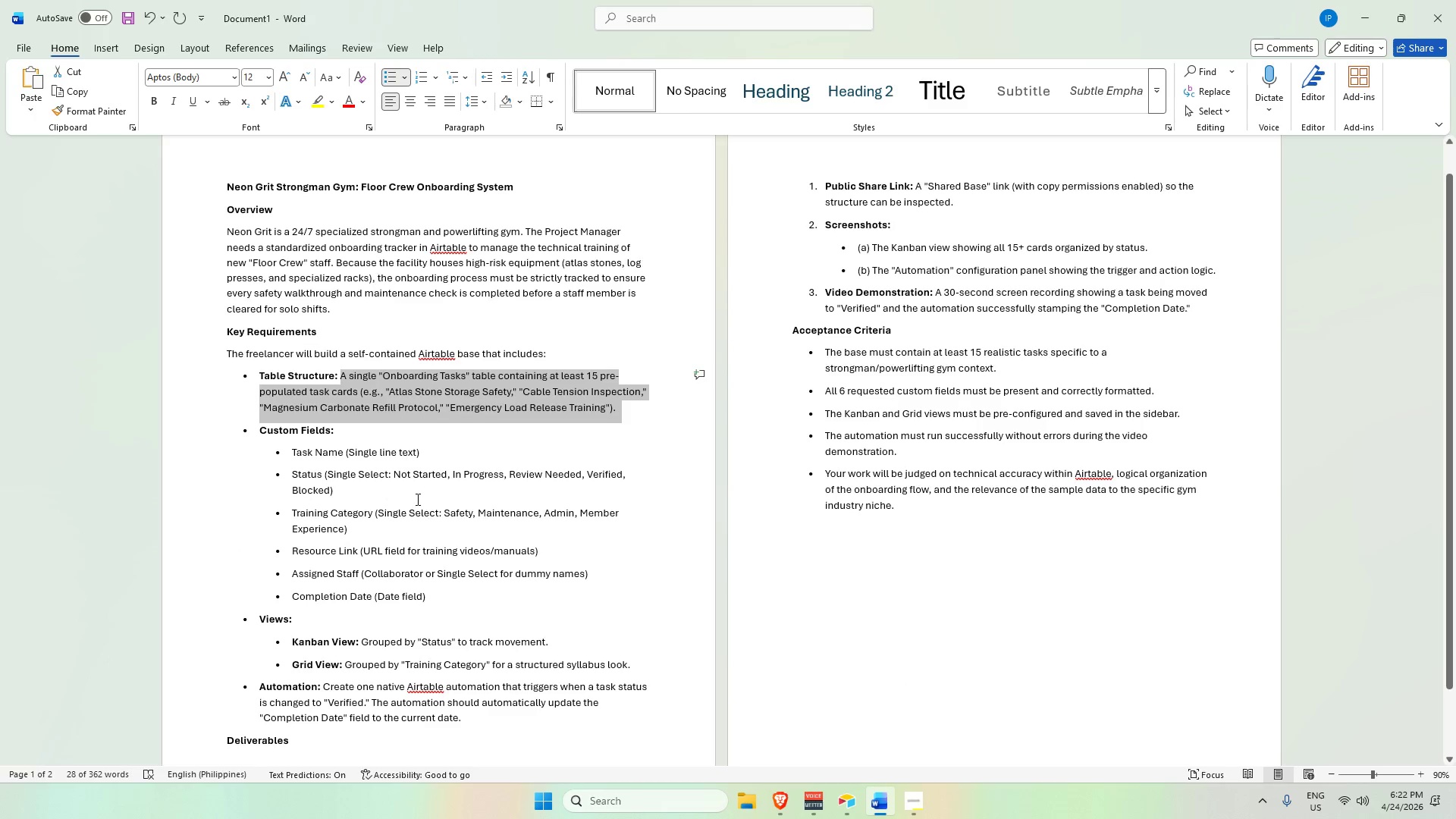 
key(Alt+AltLeft)
 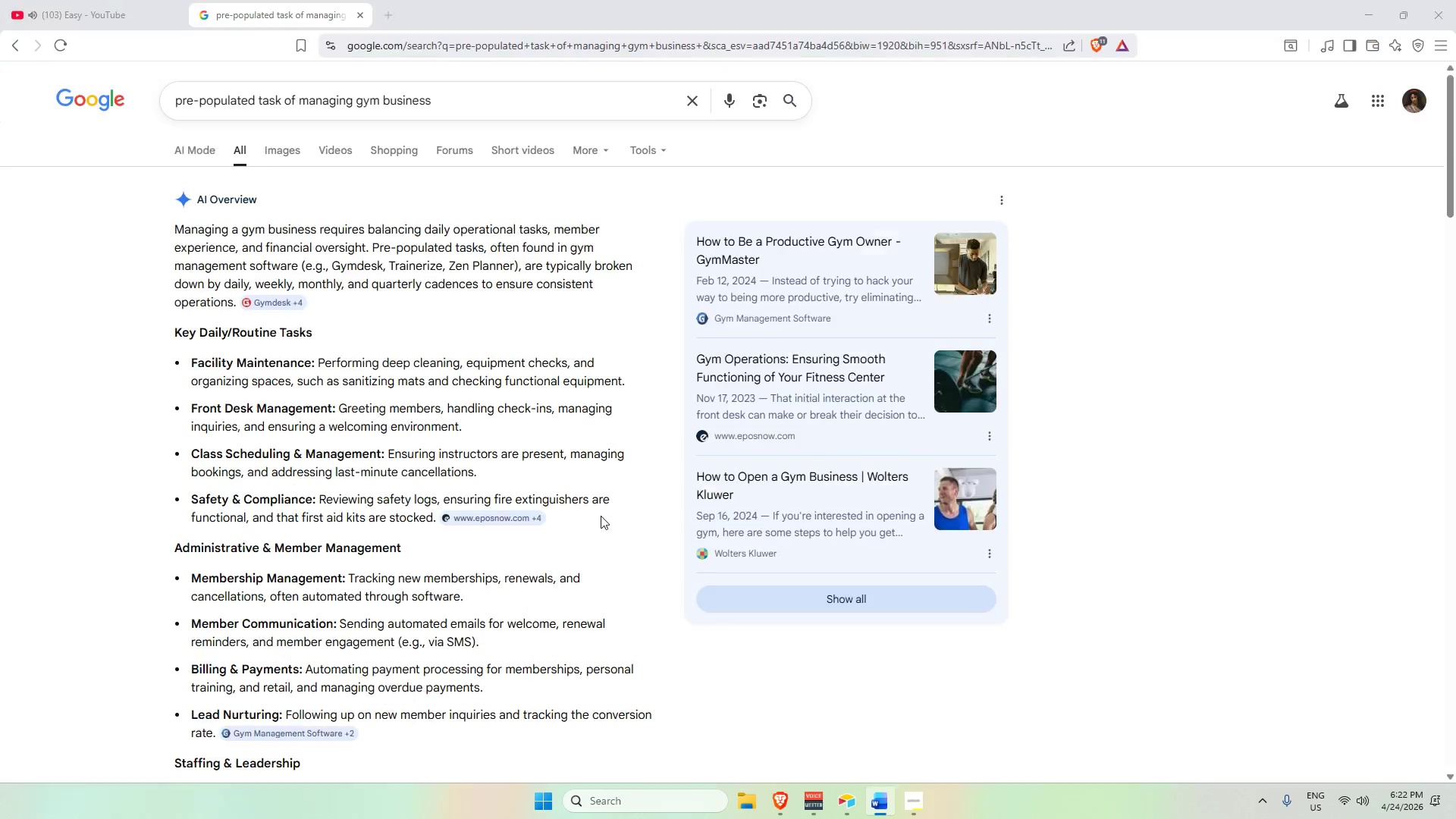 
key(Alt+Tab)
 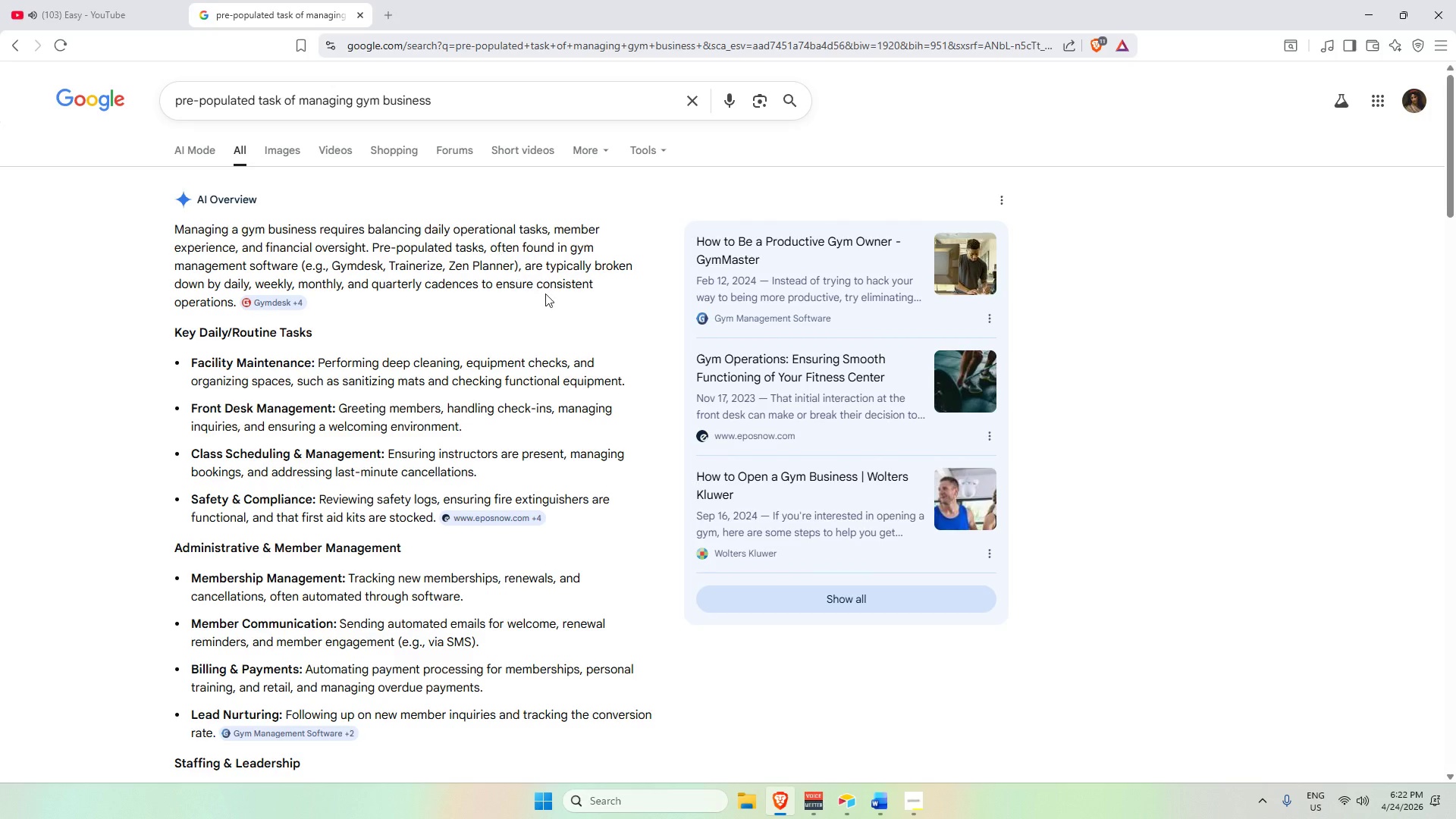 
key(Alt+AltLeft)
 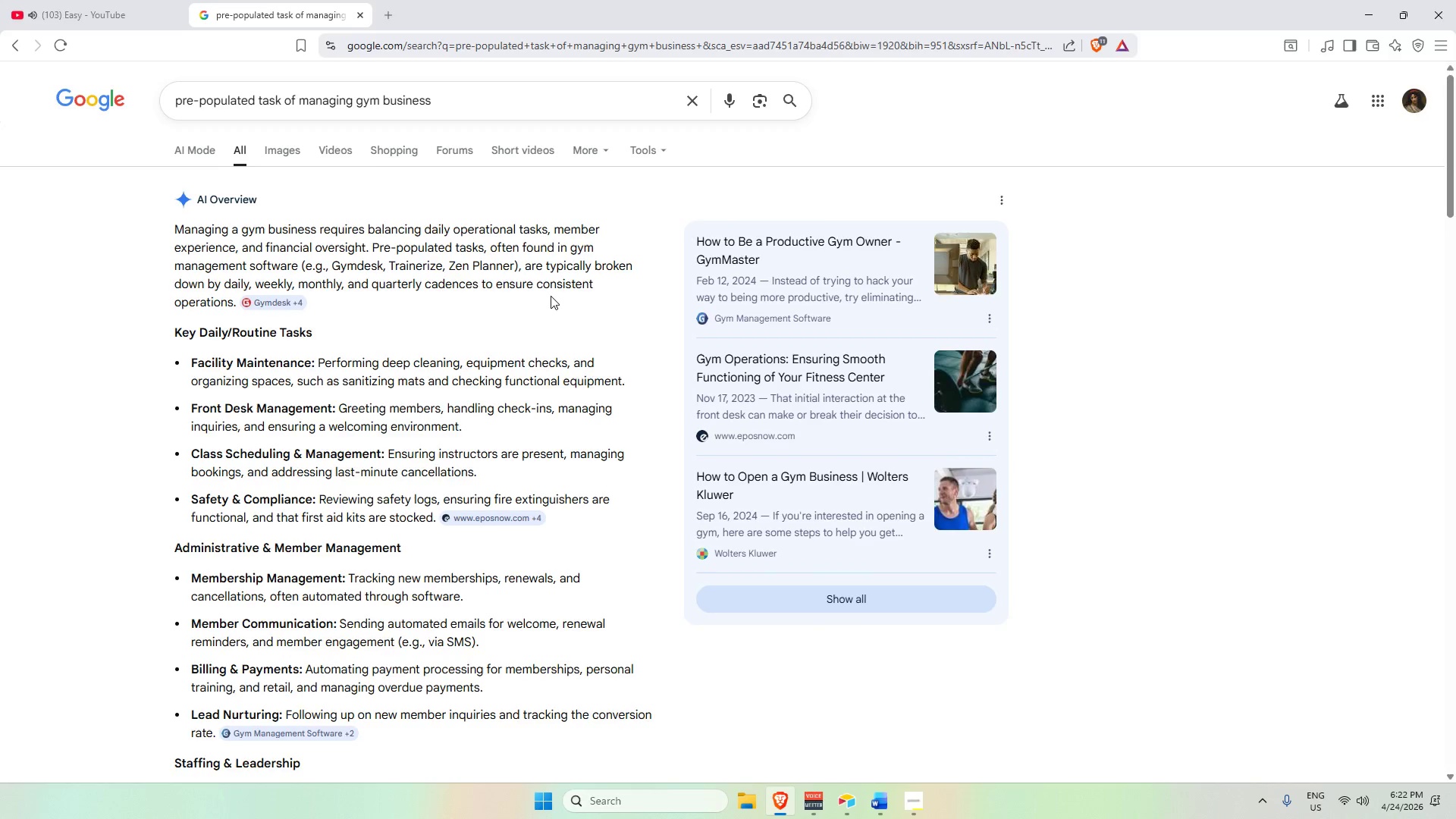 
key(Alt+Tab)
 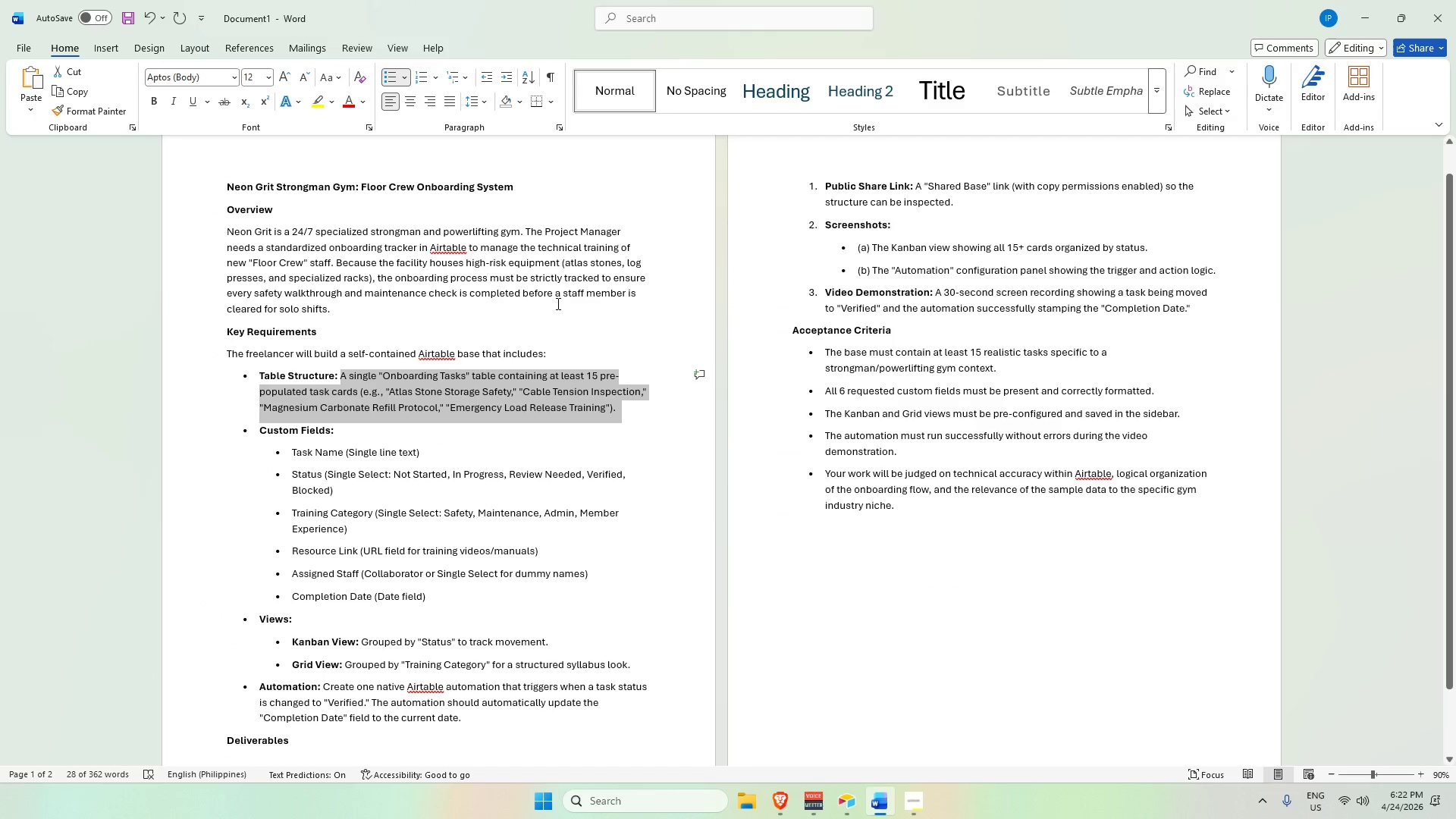 
key(Alt+Tab)
 